 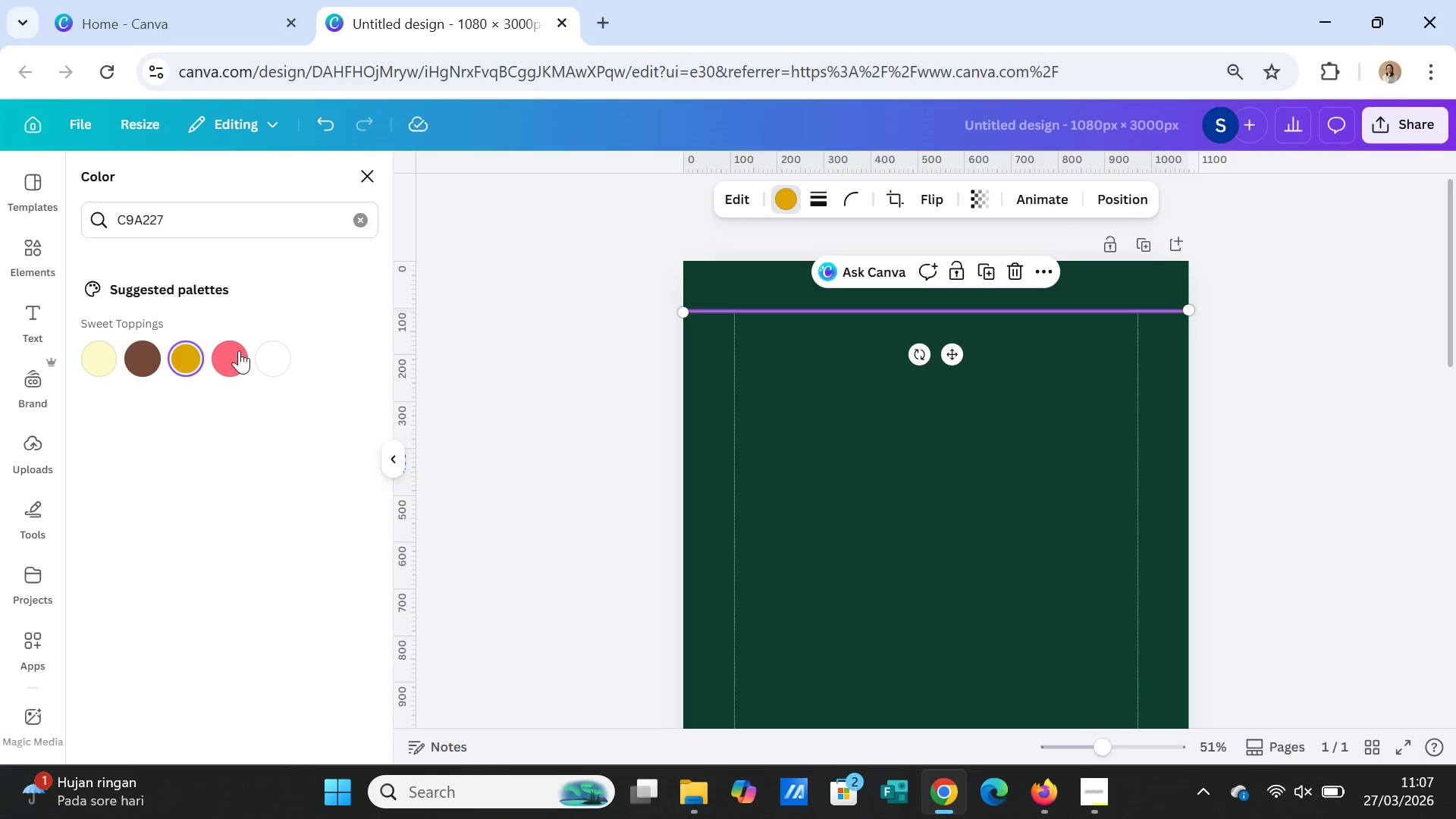 
left_click([913, 442])
 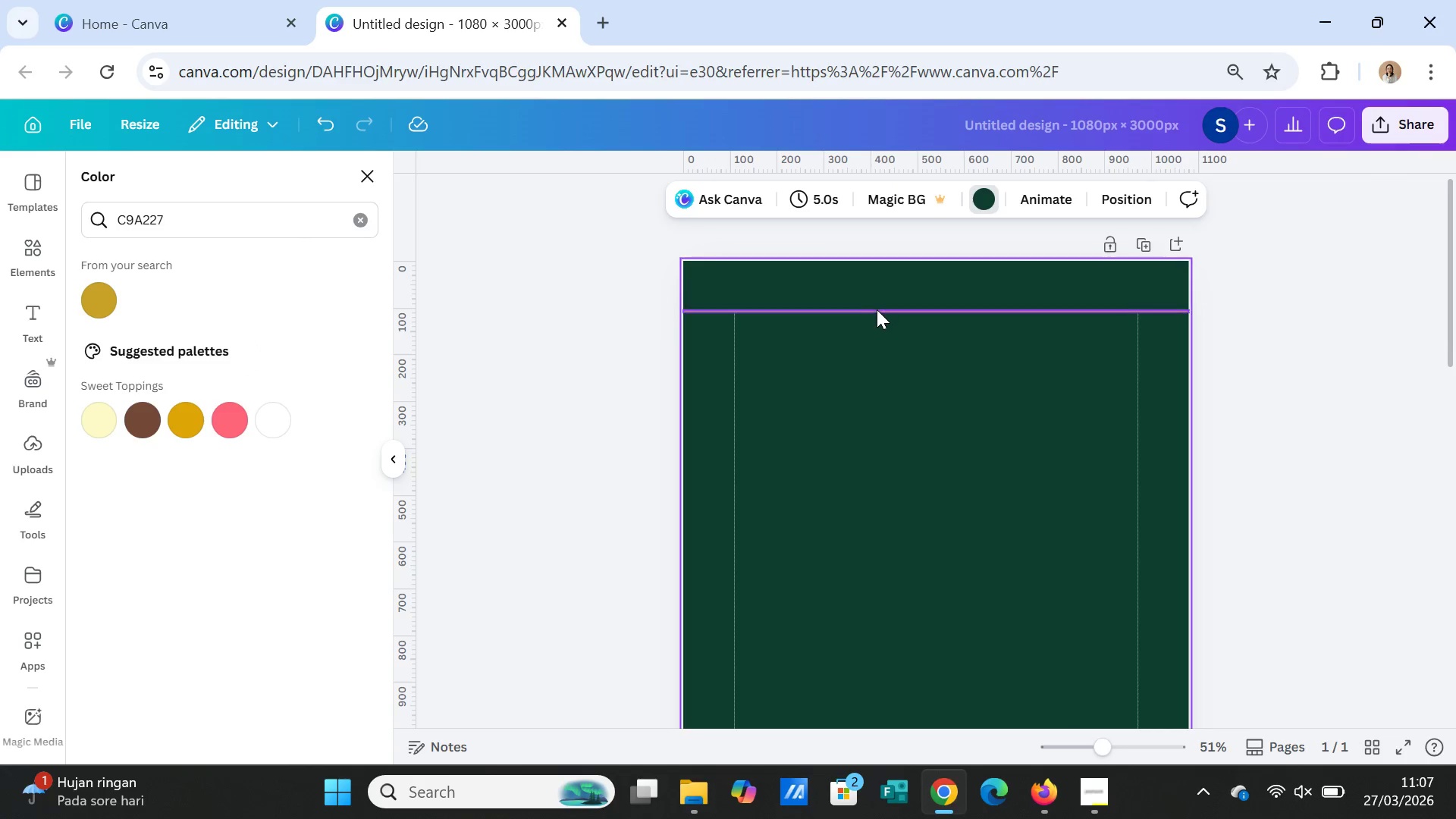 
left_click([877, 309])
 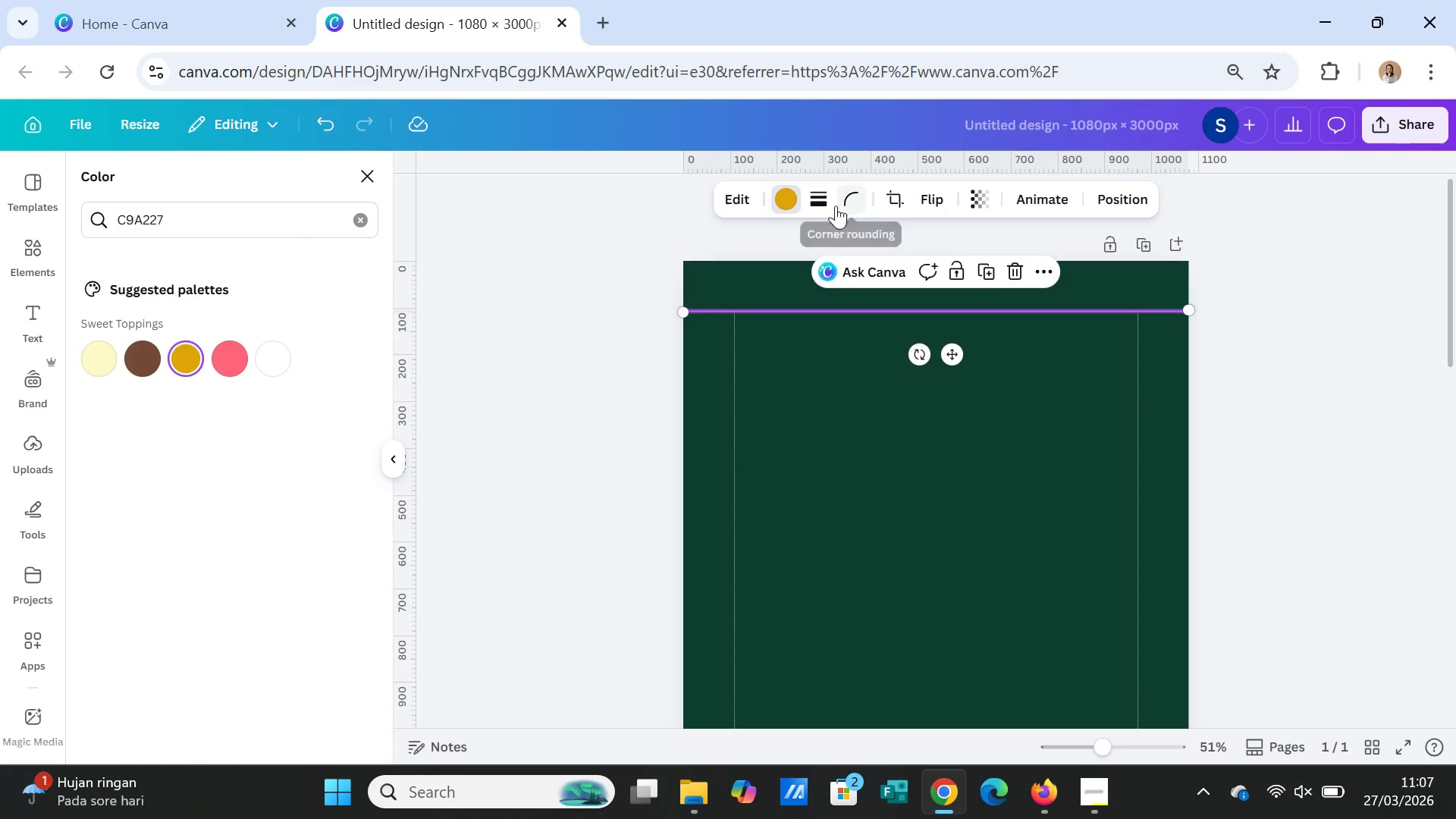 
left_click([817, 202])
 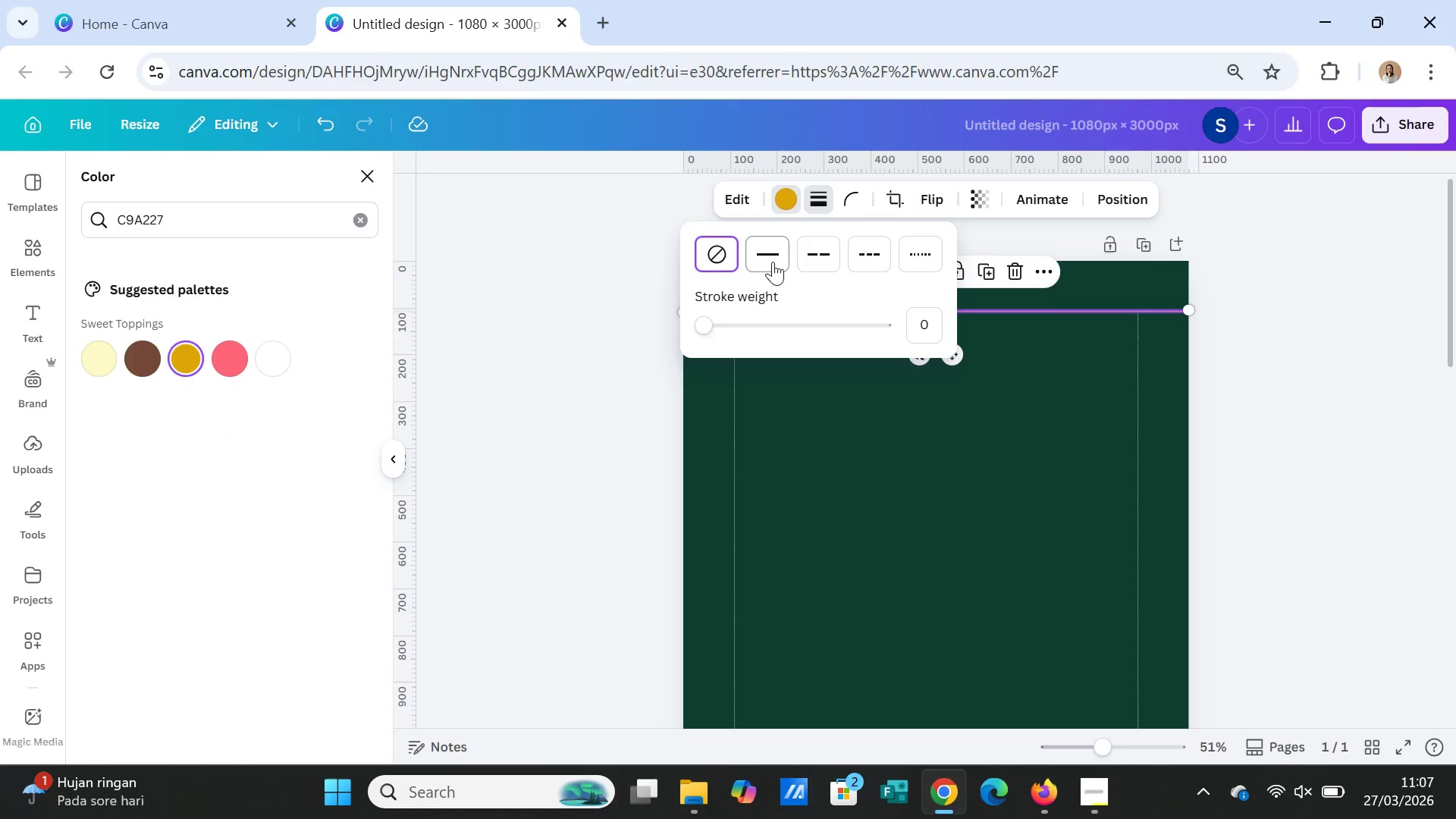 
left_click([773, 262])
 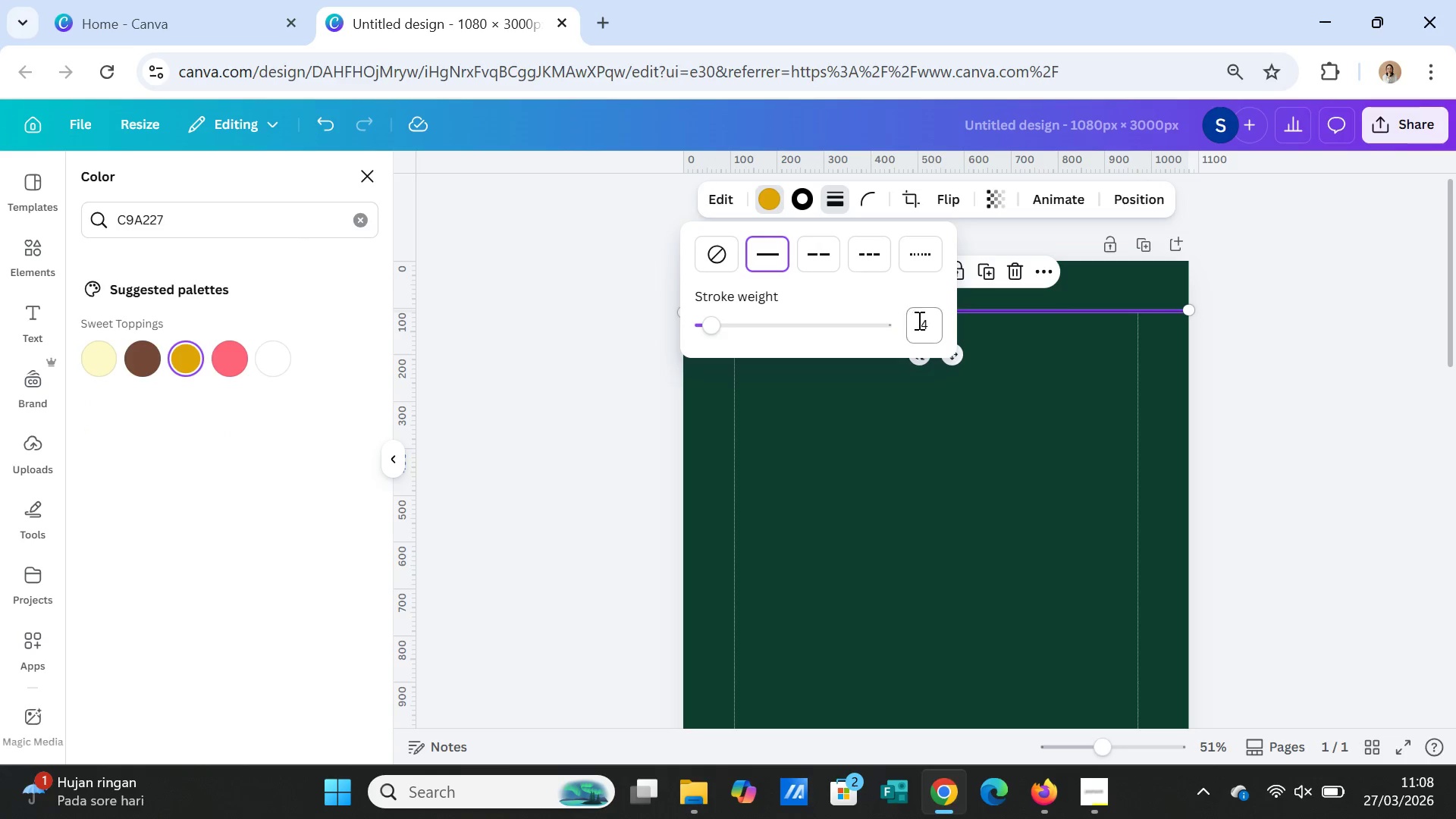 
left_click([921, 321])
 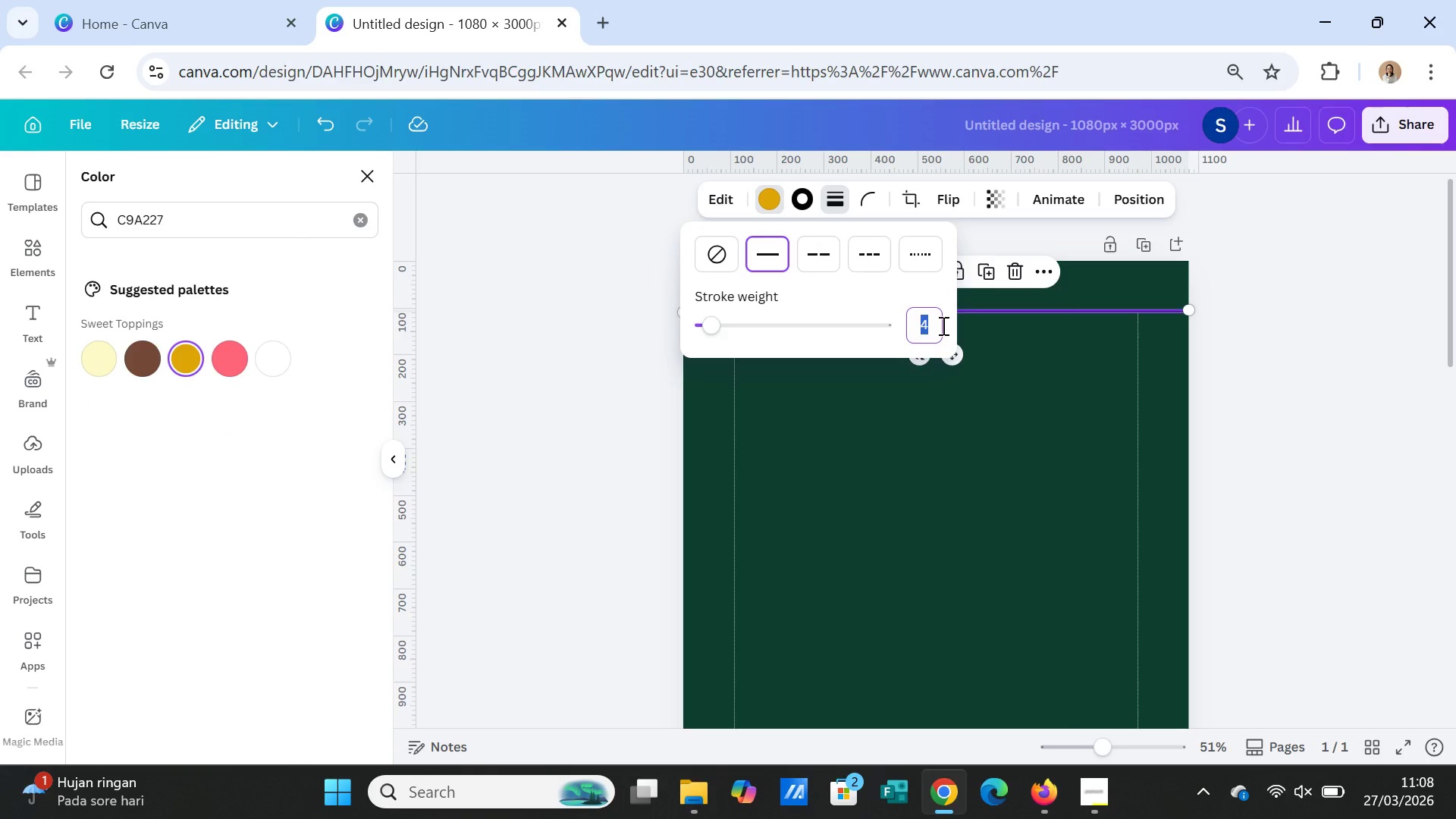 
key(2)
 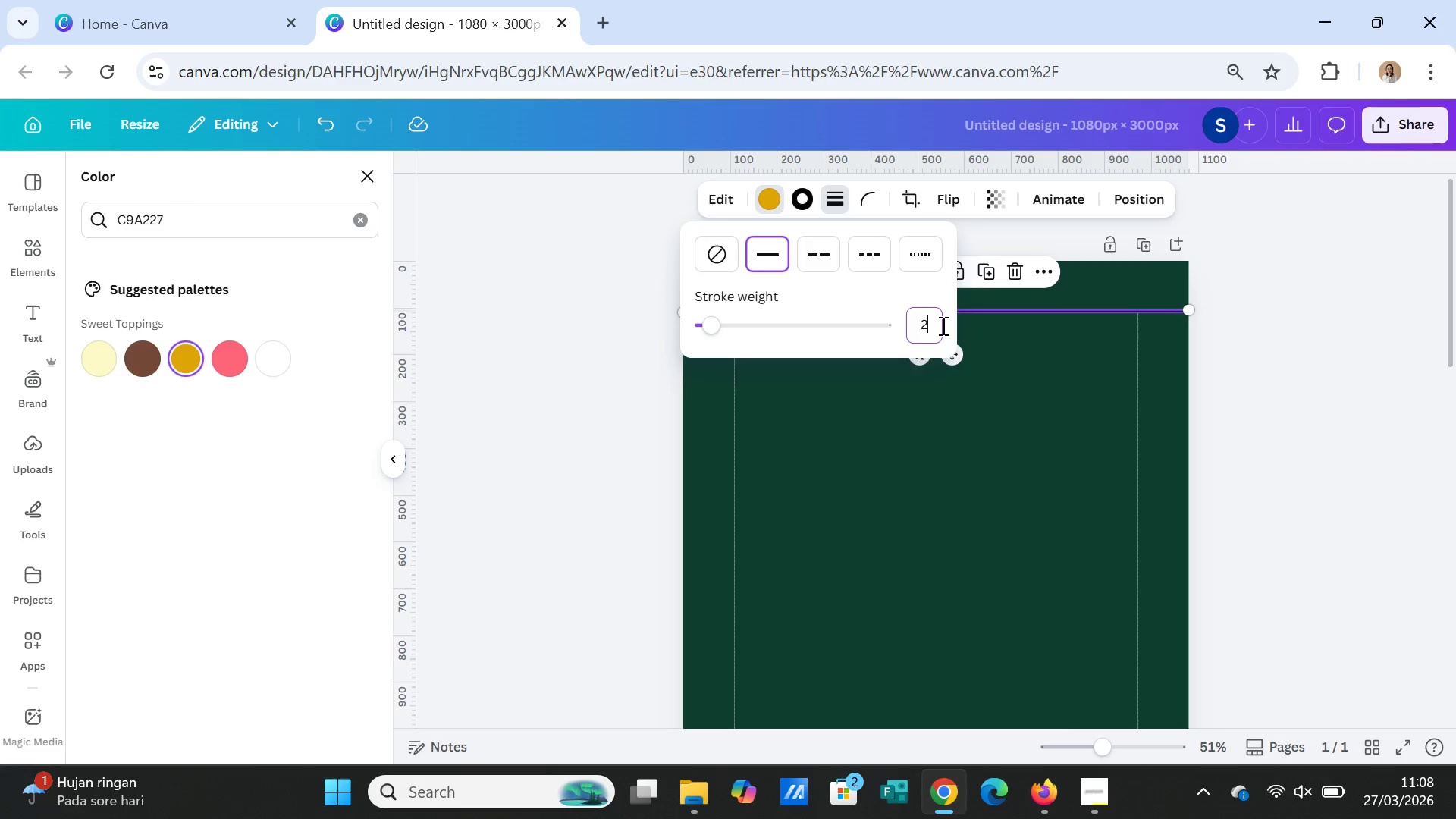 
key(Enter)
 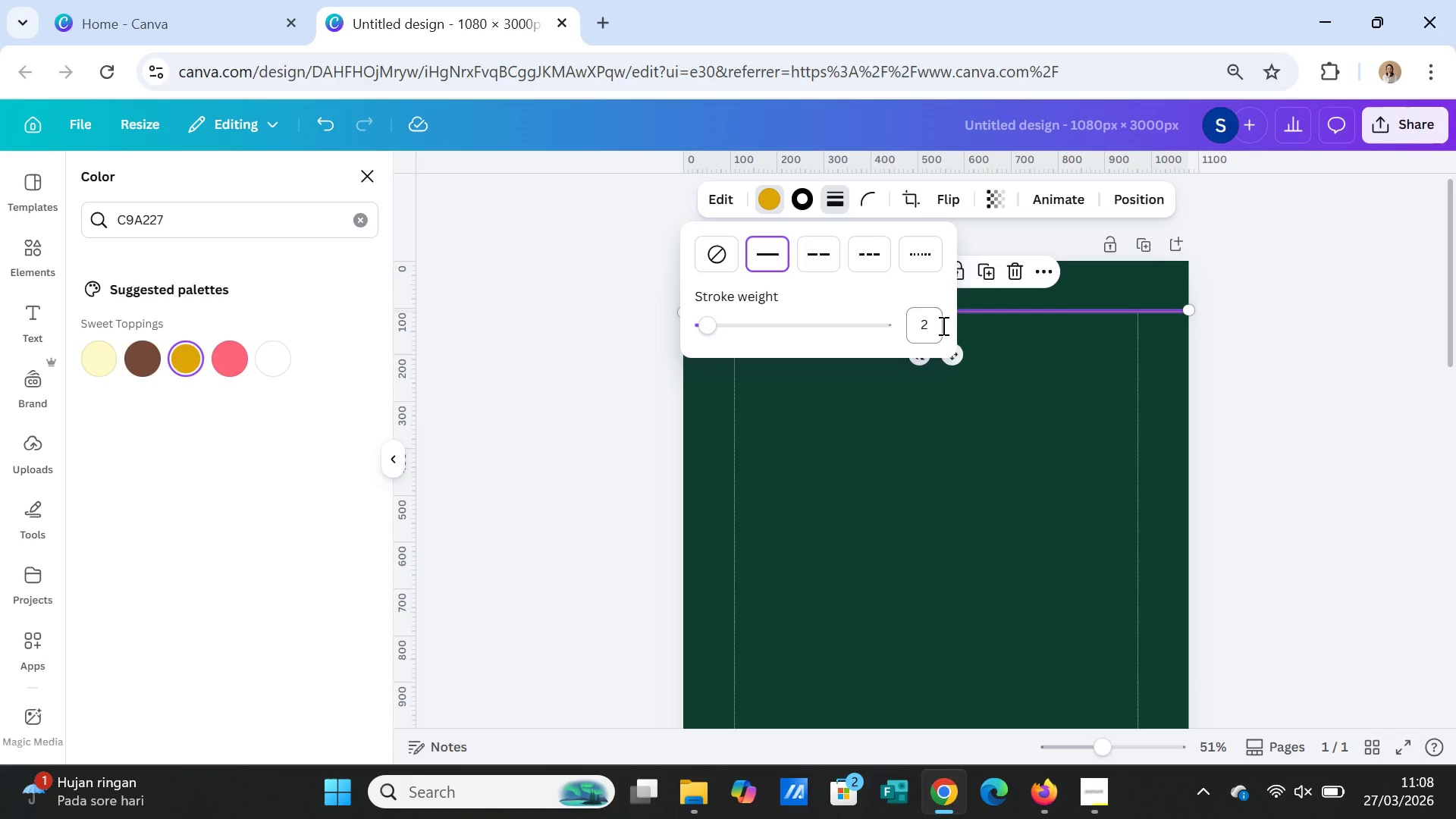 
wait(16.42)
 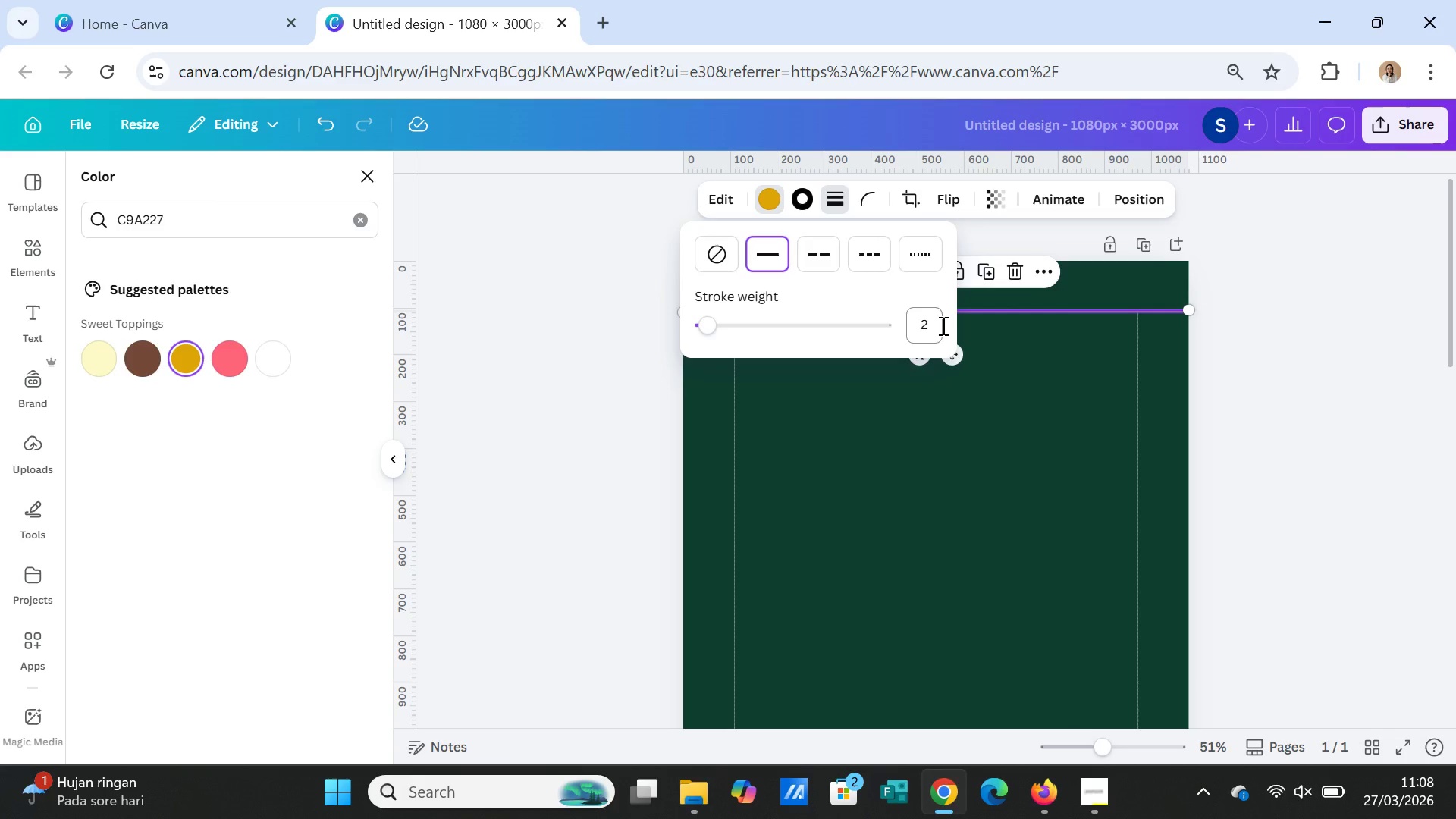 
left_click([1090, 438])
 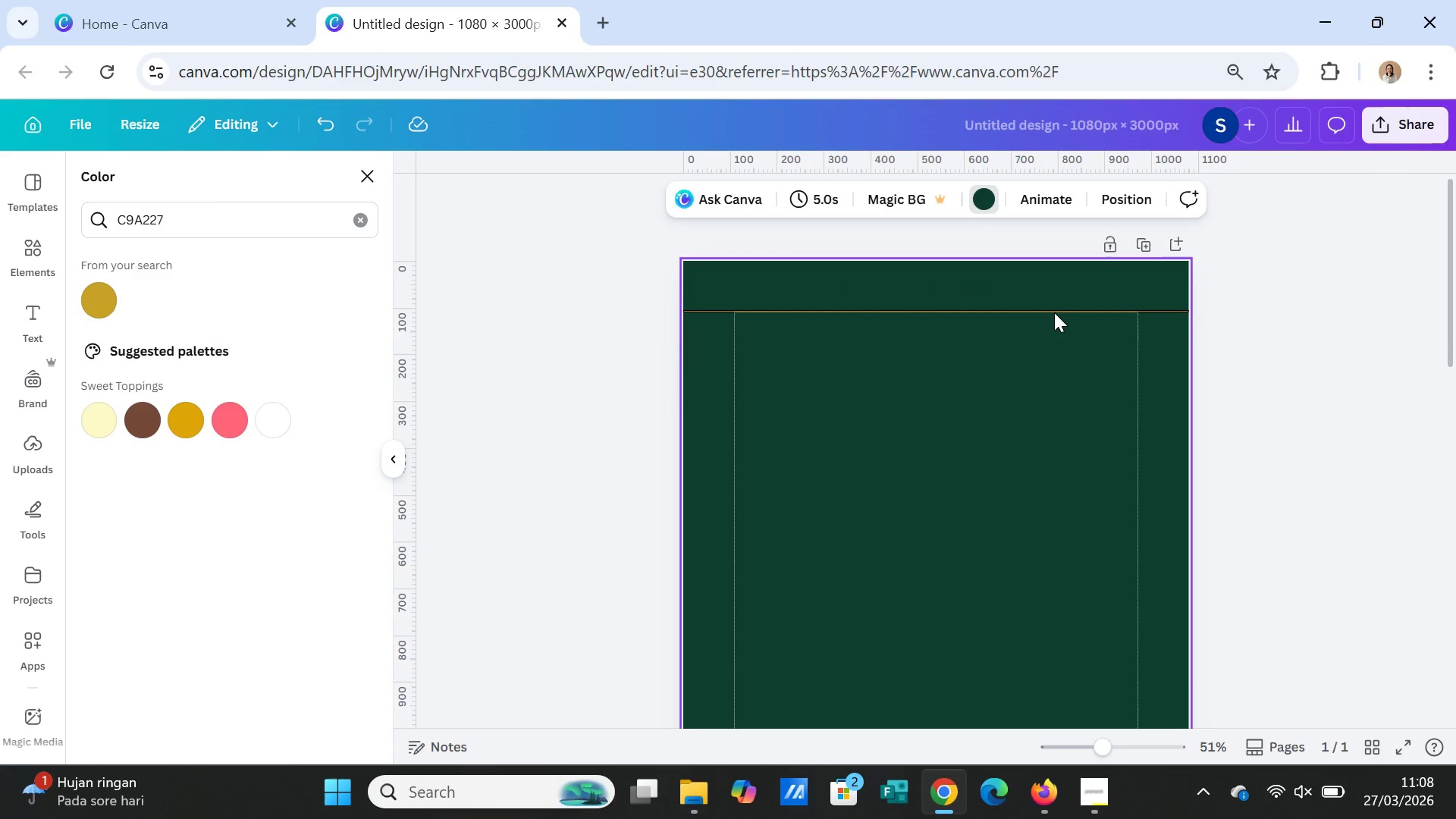 
left_click([1054, 312])
 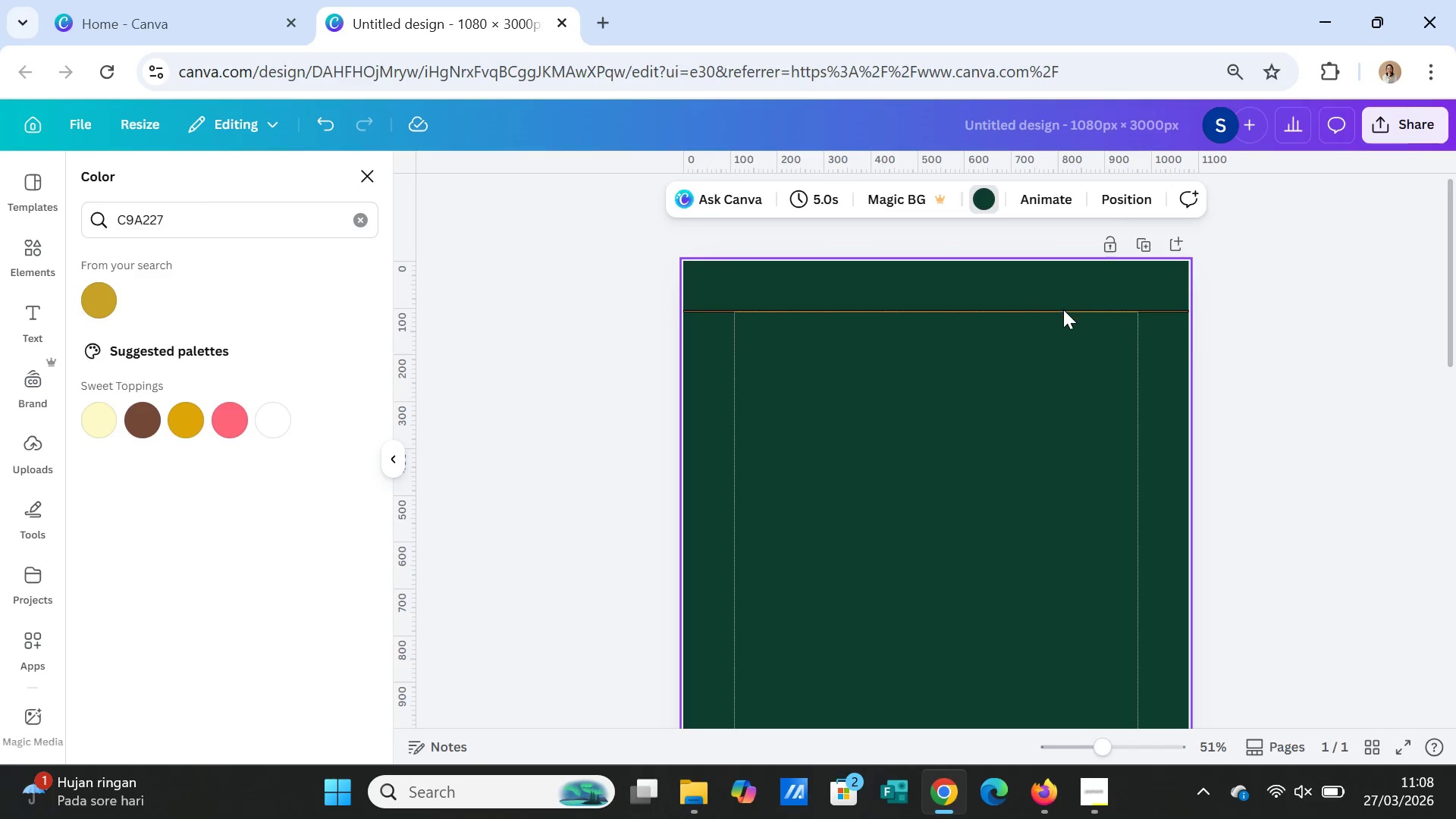 
left_click([1063, 310])
 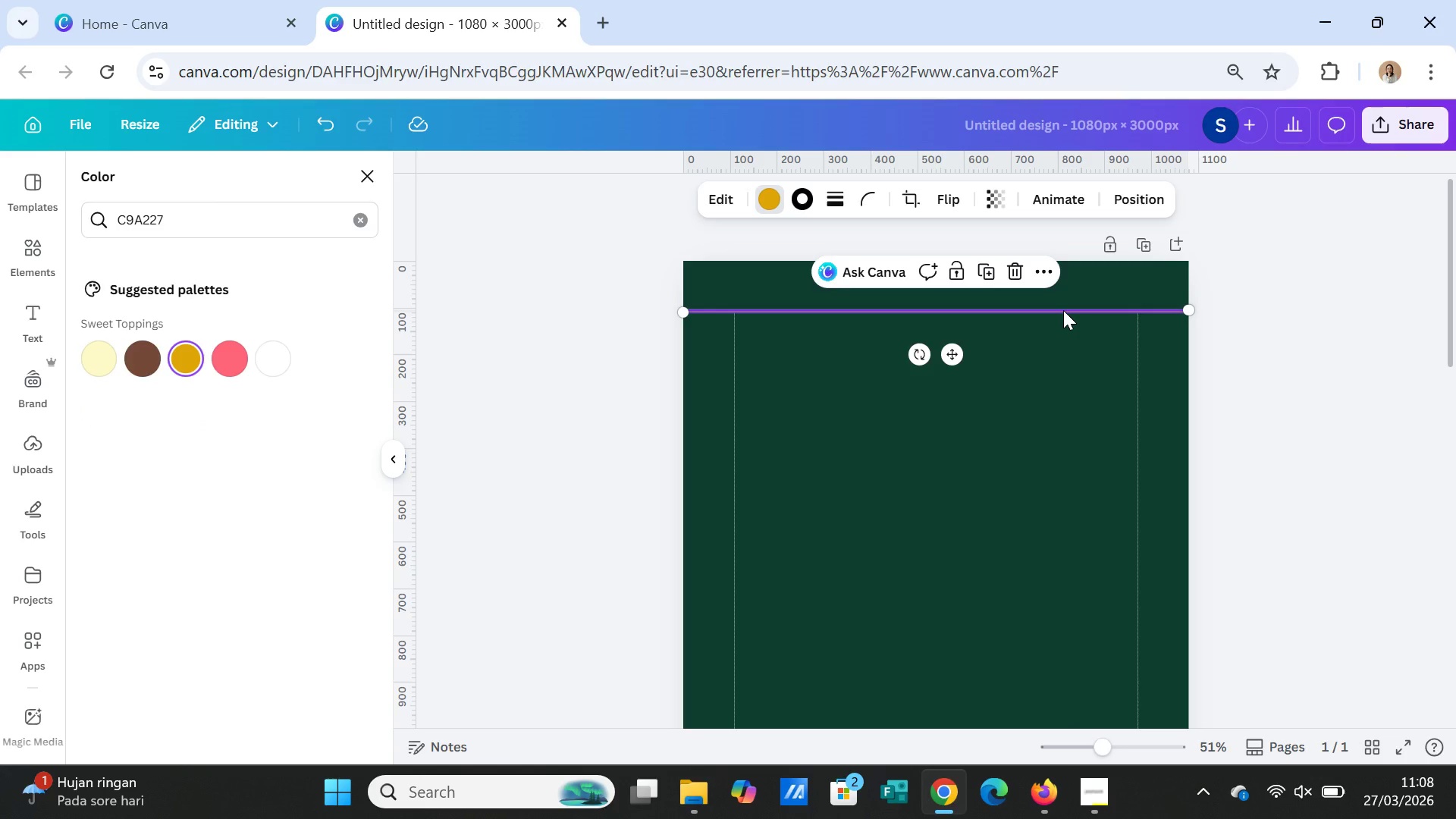 
wait(12.14)
 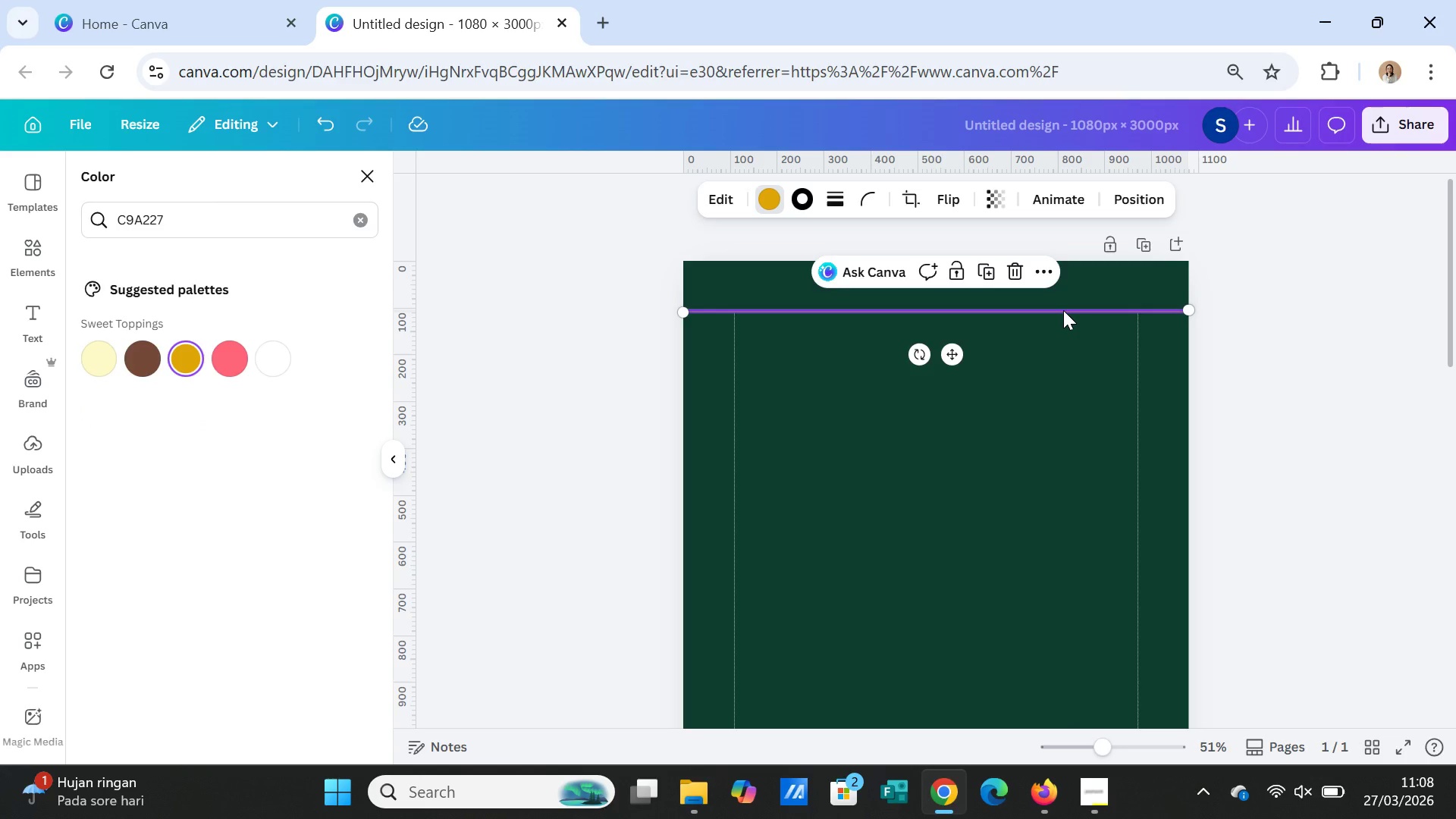 
left_click([1123, 375])
 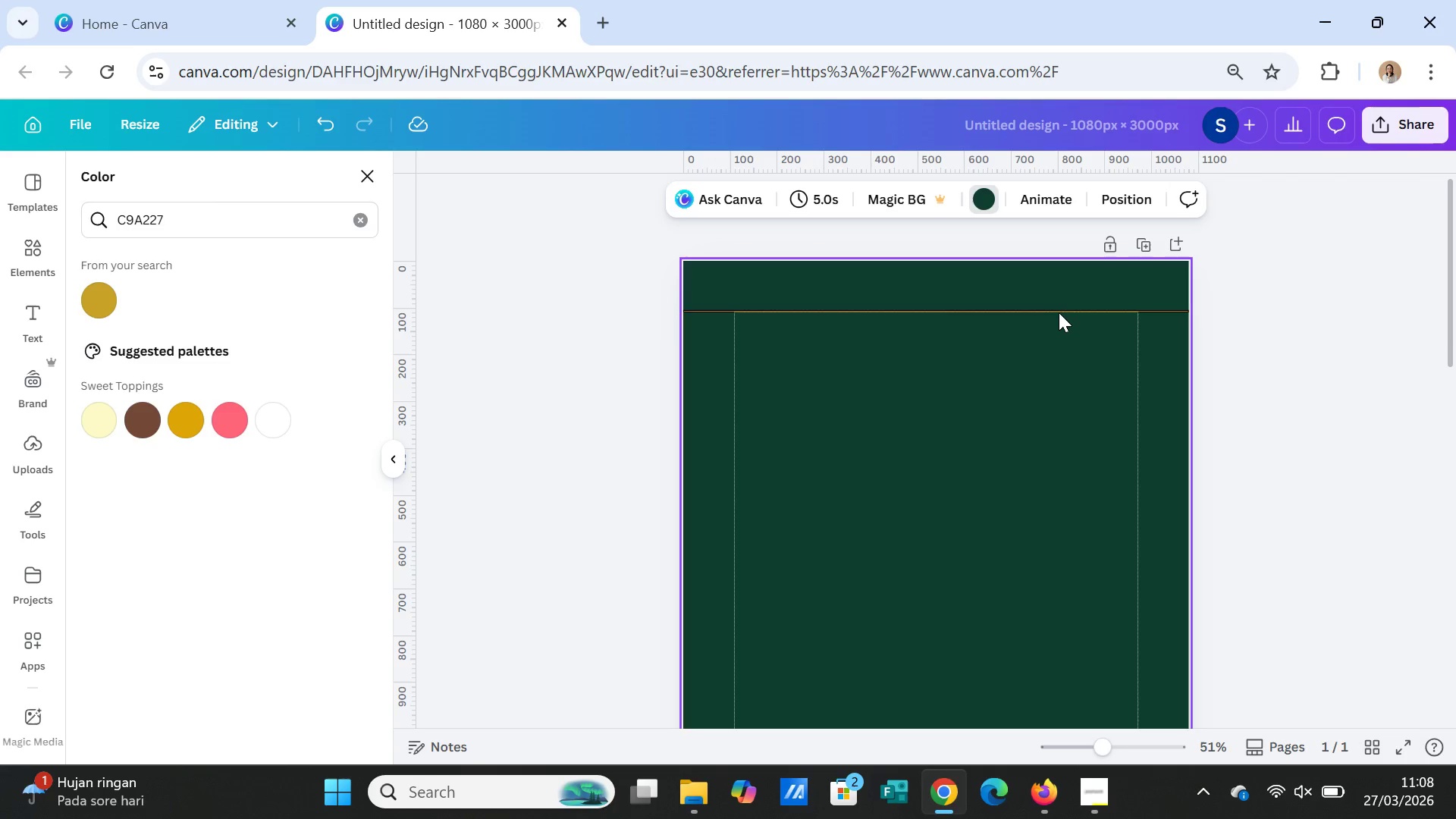 
left_click([1060, 306])
 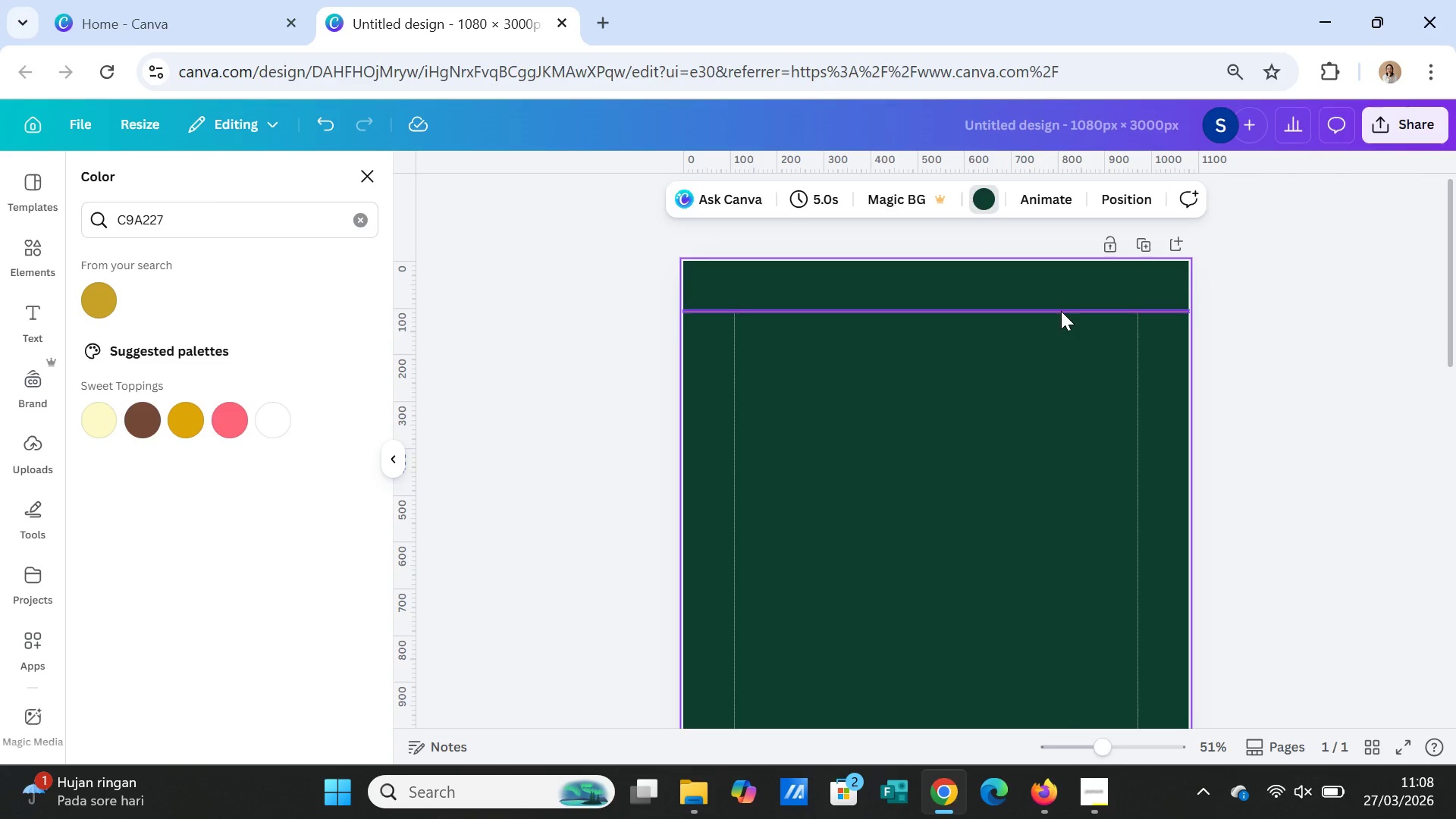 
left_click([1061, 311])
 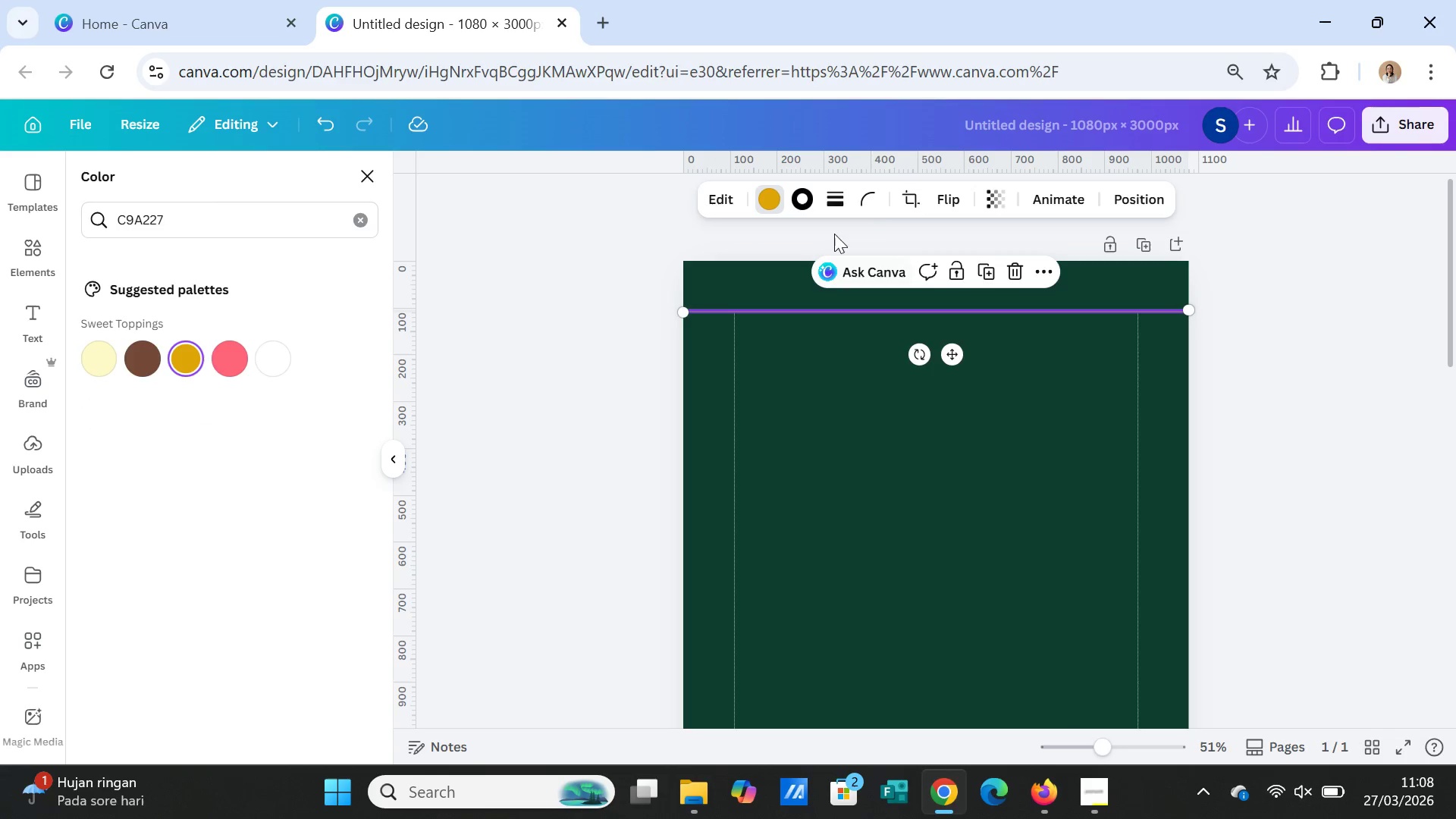 
left_click([805, 208])
 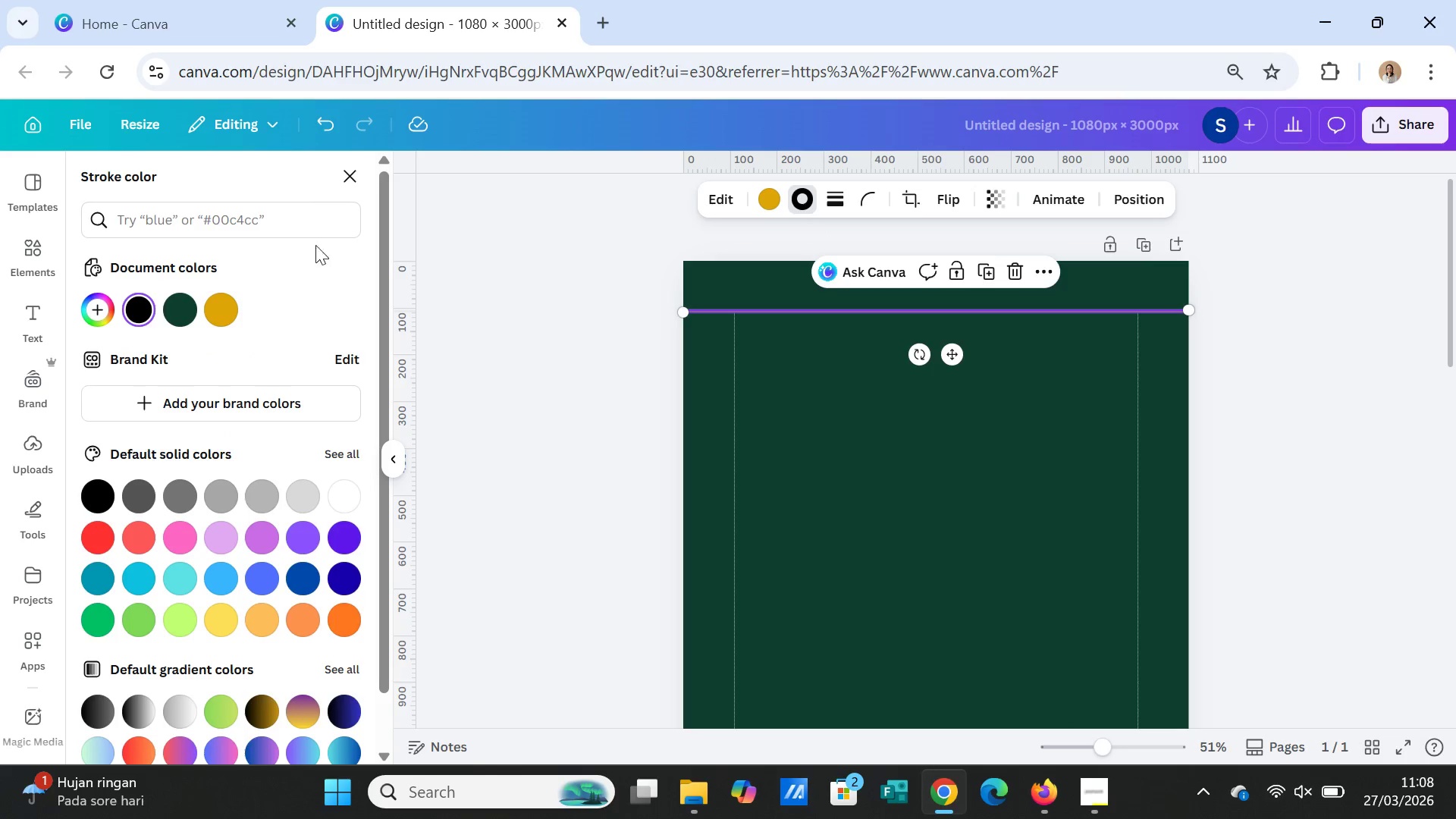 
mouse_move([211, 283])
 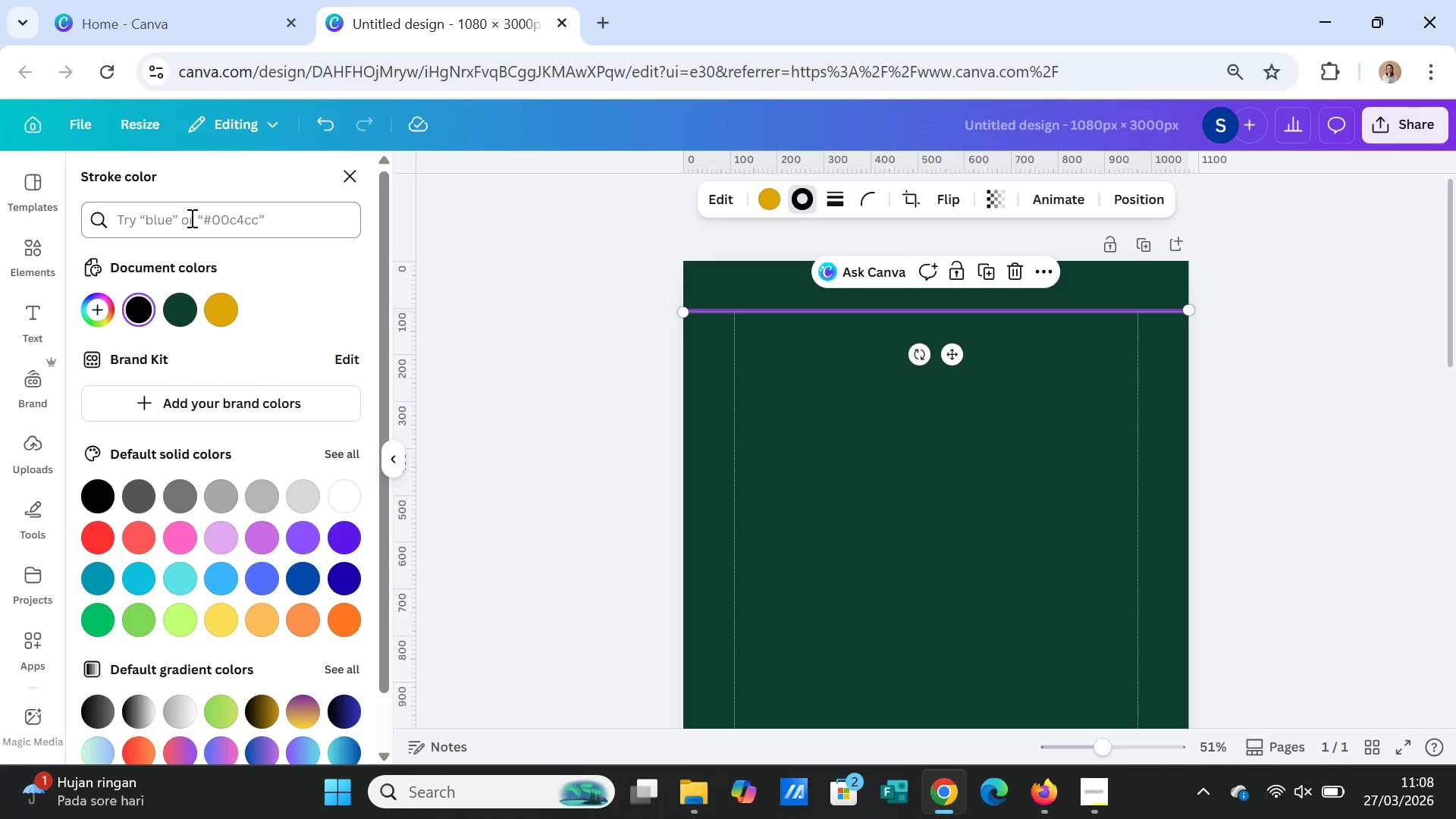 
left_click([190, 217])
 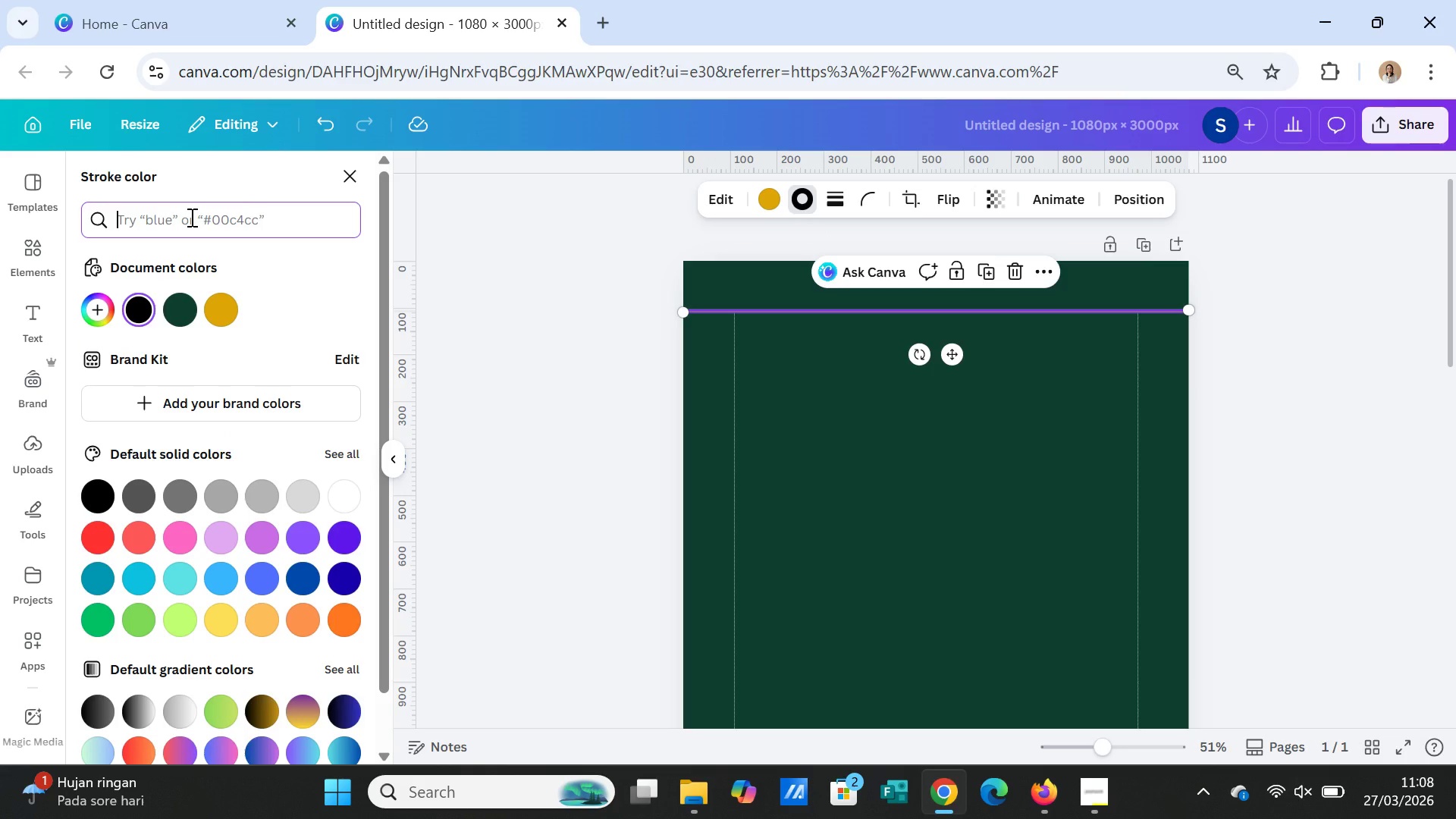 
key(C)
 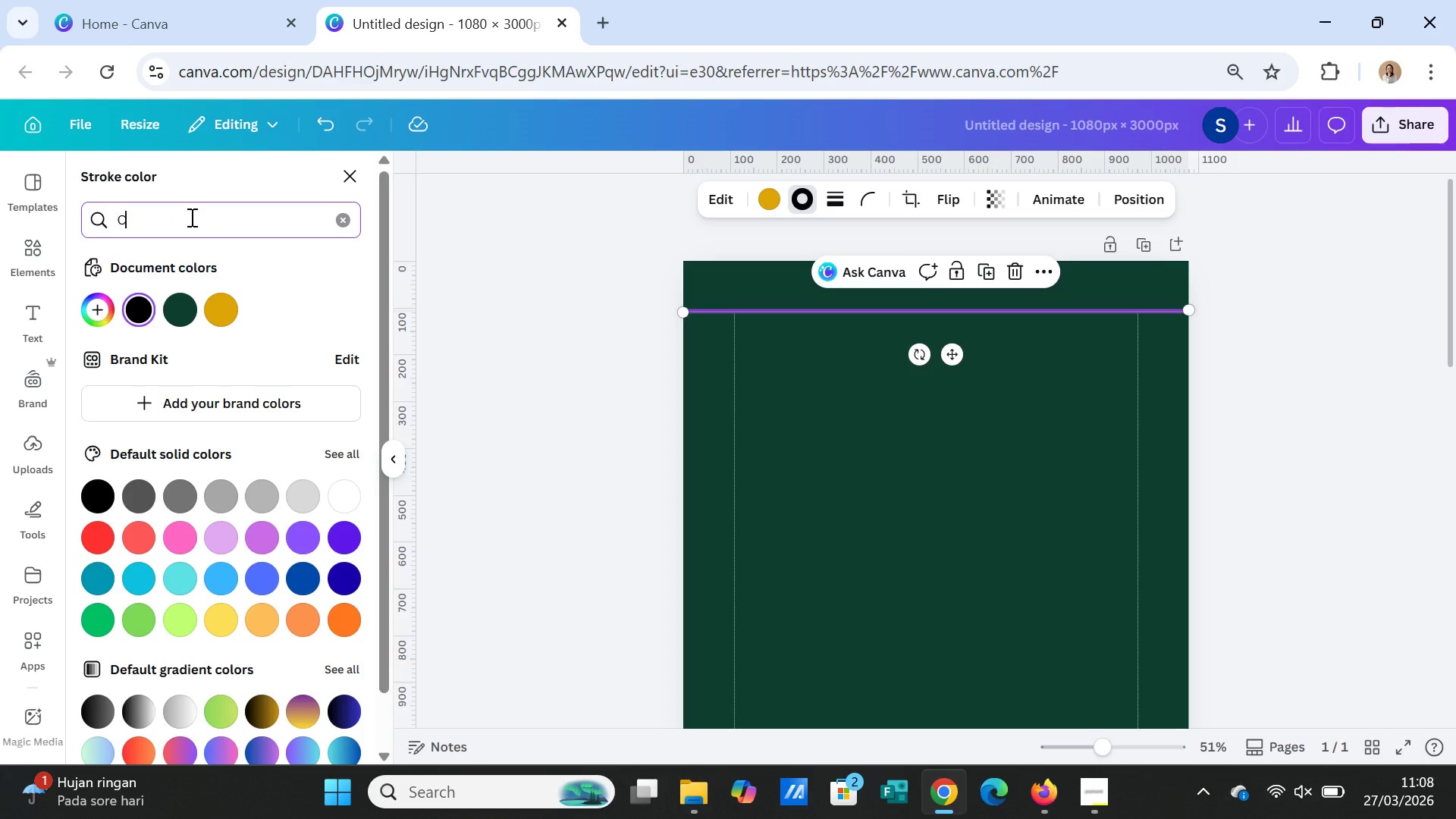 
wait(12.53)
 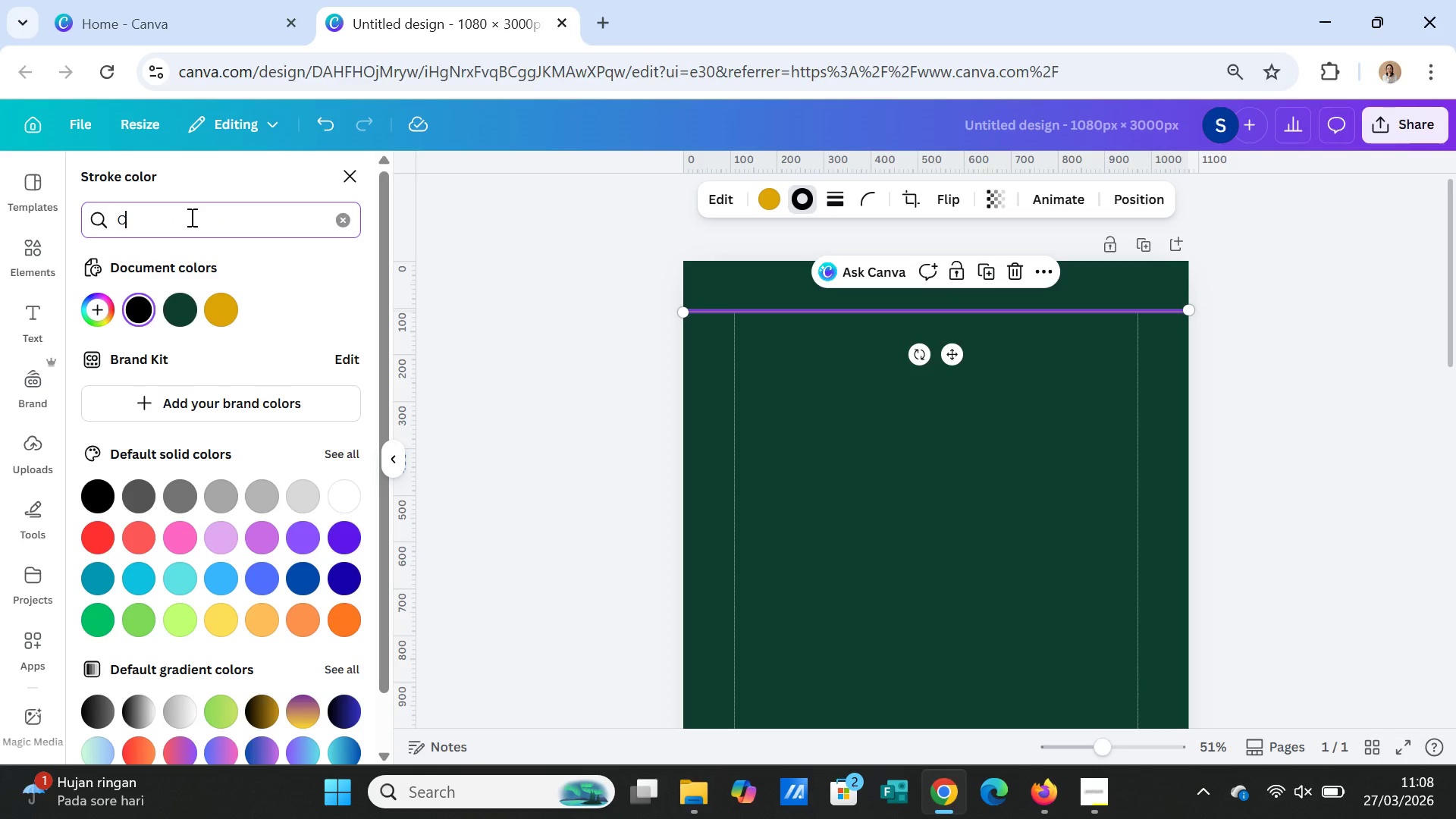 
type(C9A227)
 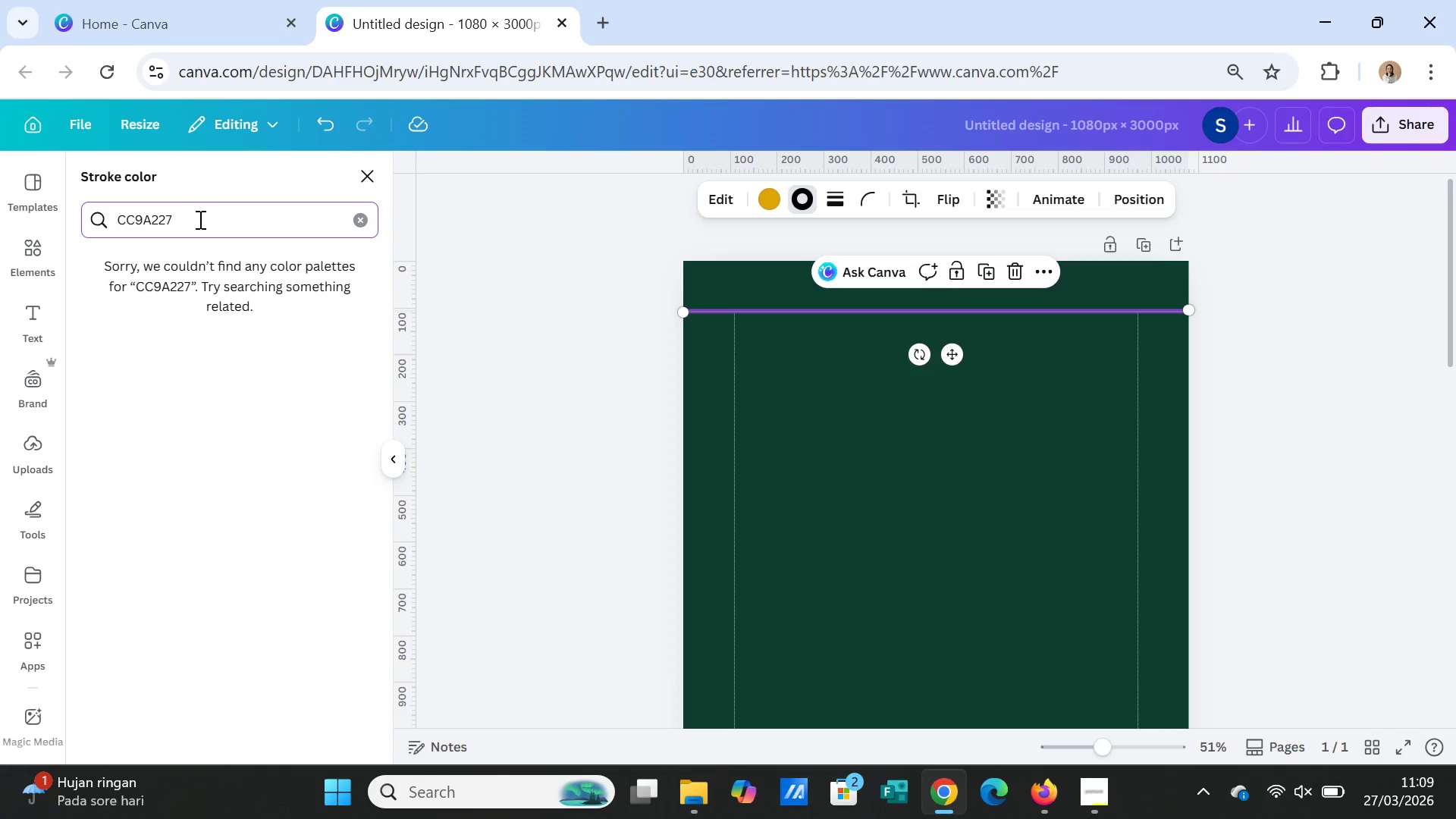 
left_click([130, 217])
 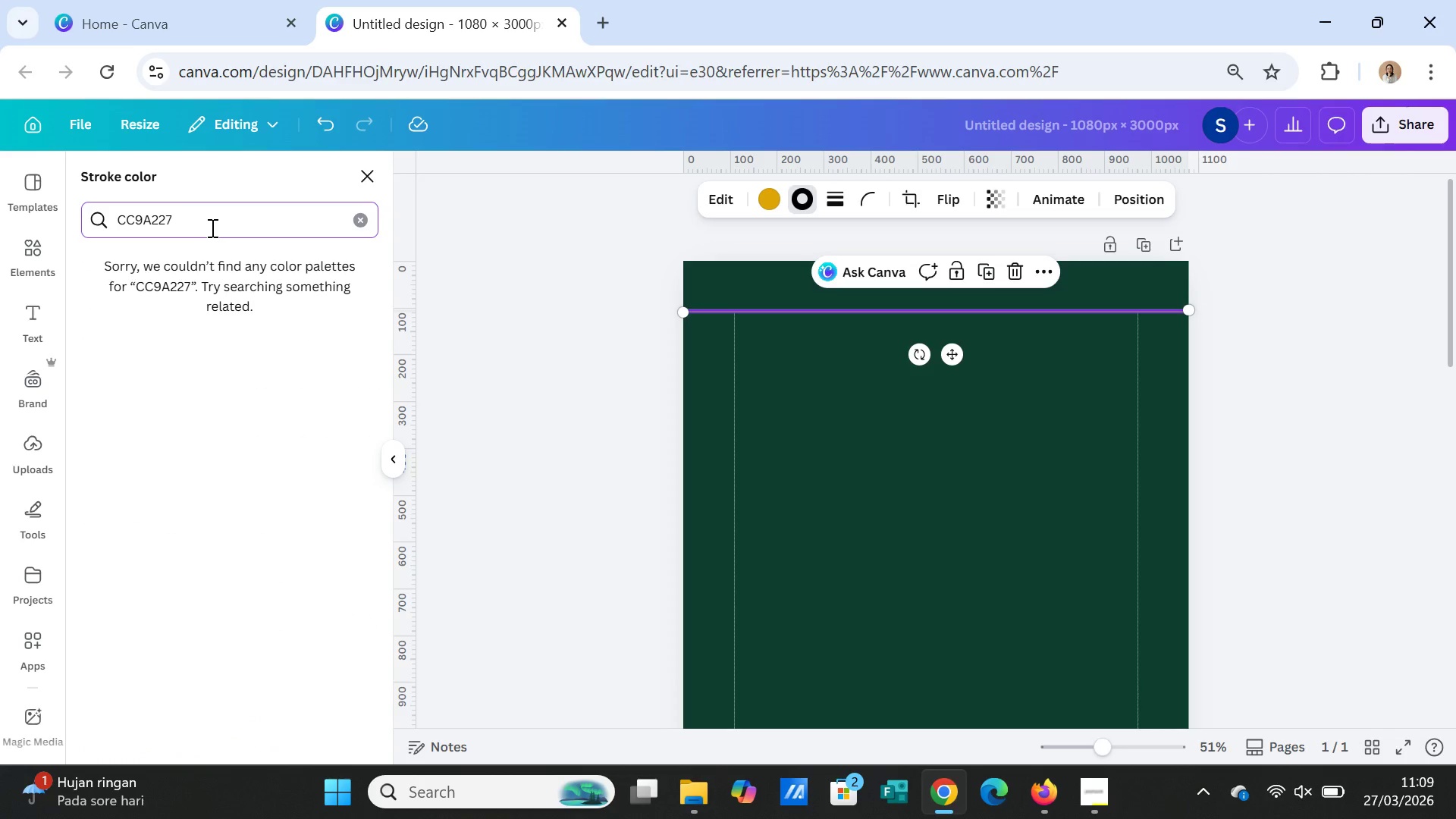 
key(Backspace)
 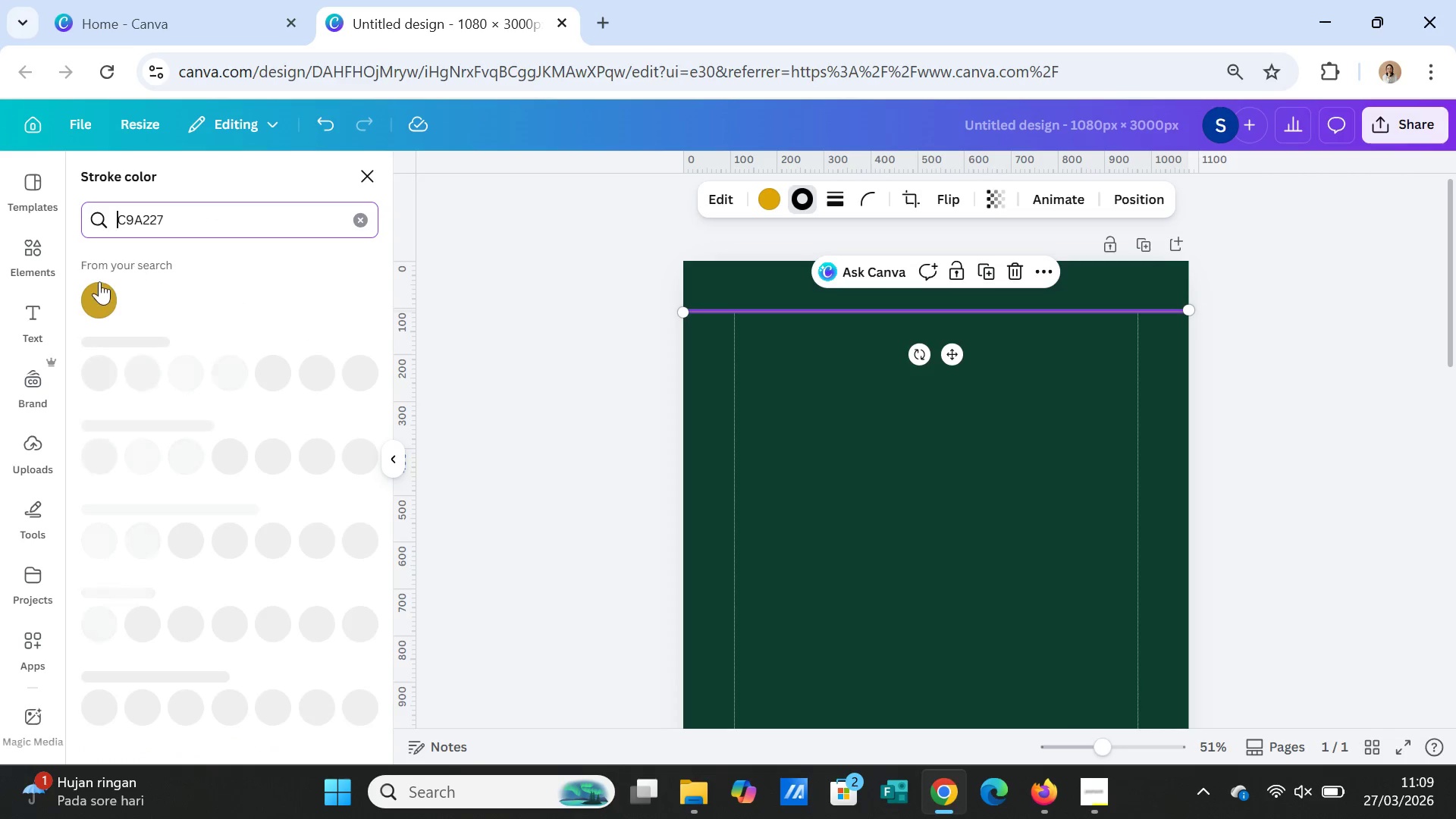 
left_click([99, 283])
 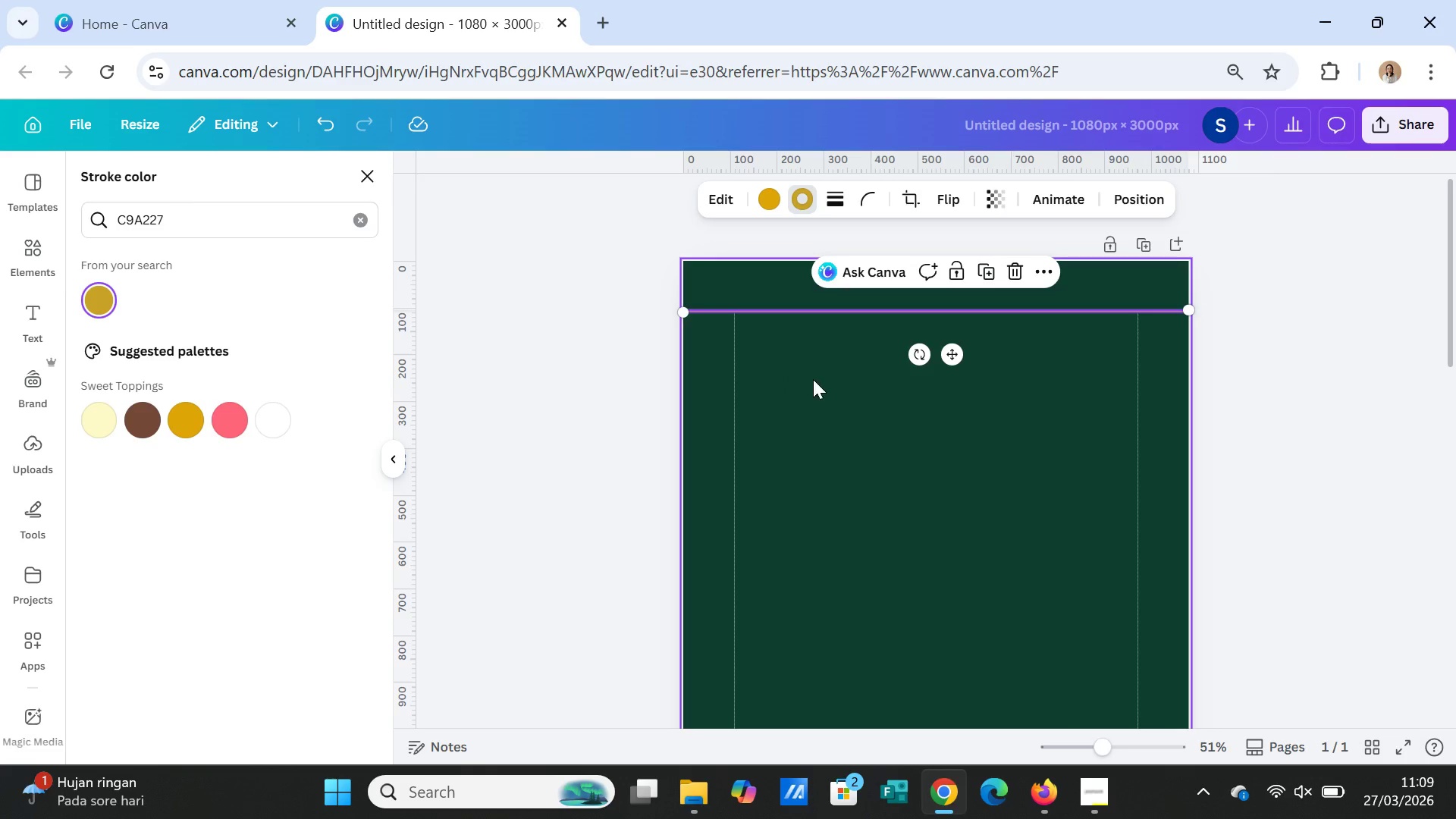 
left_click([817, 380])
 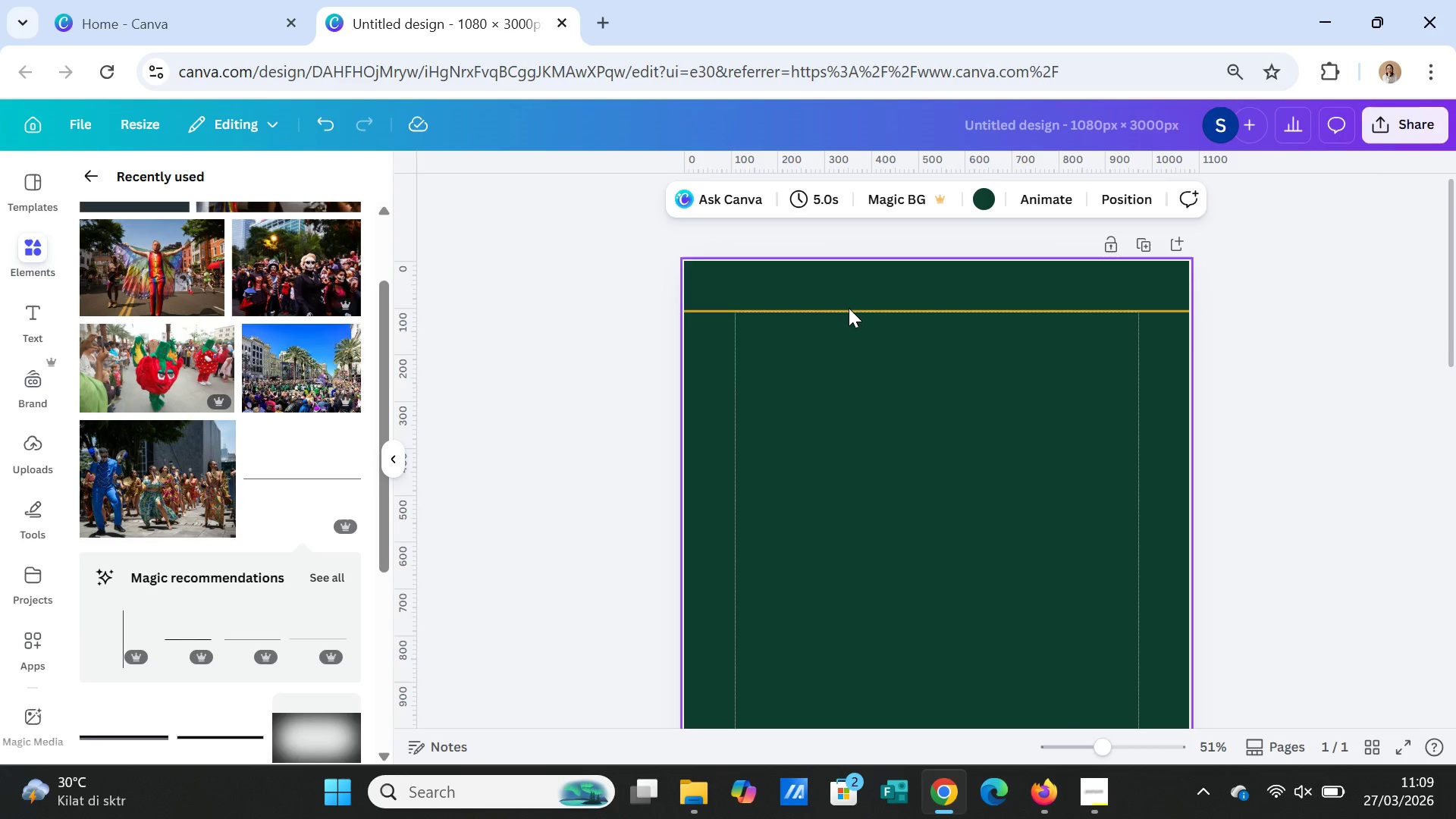 
left_click([849, 309])
 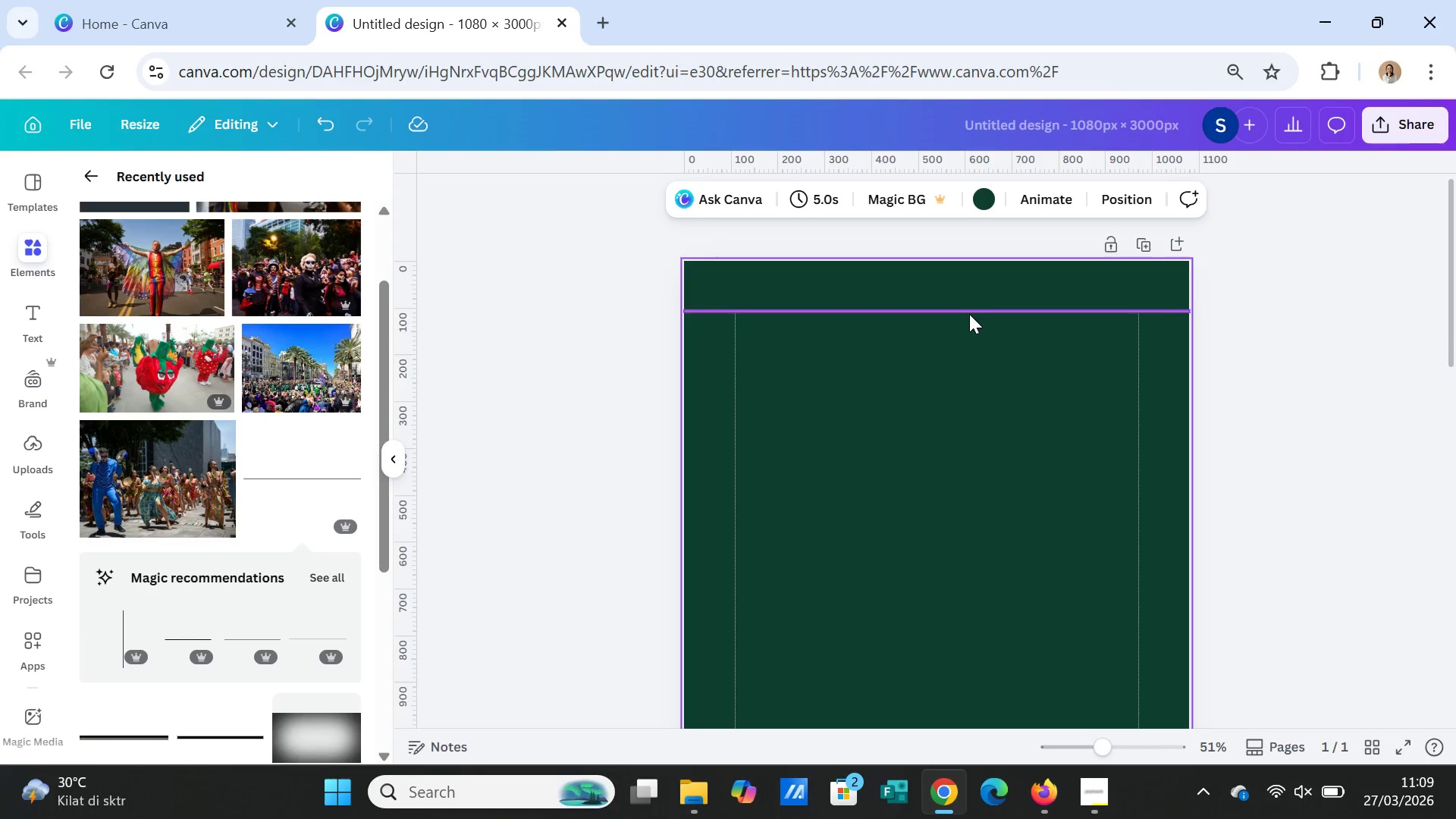 
left_click([969, 311])
 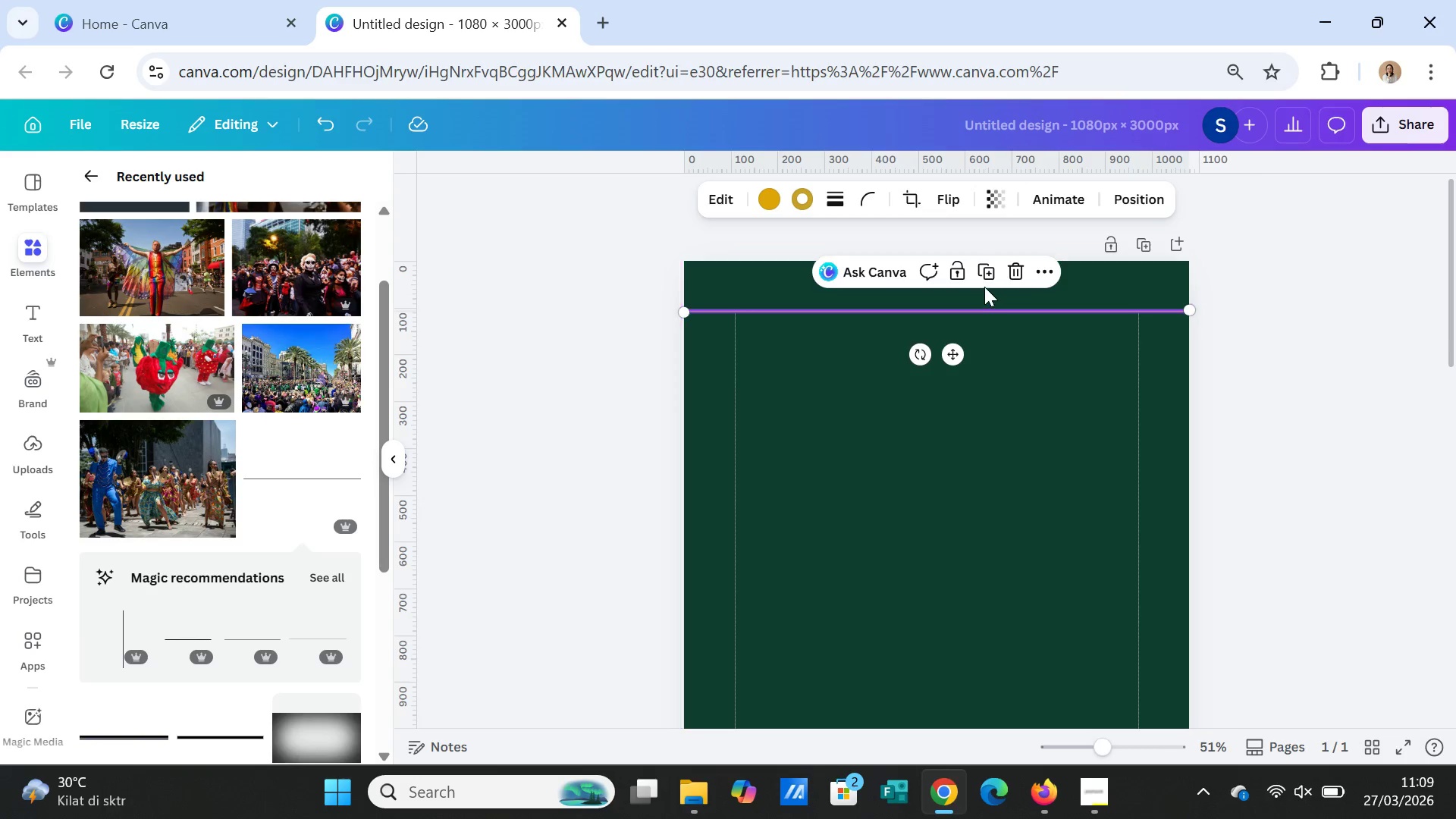 
left_click([982, 273])
 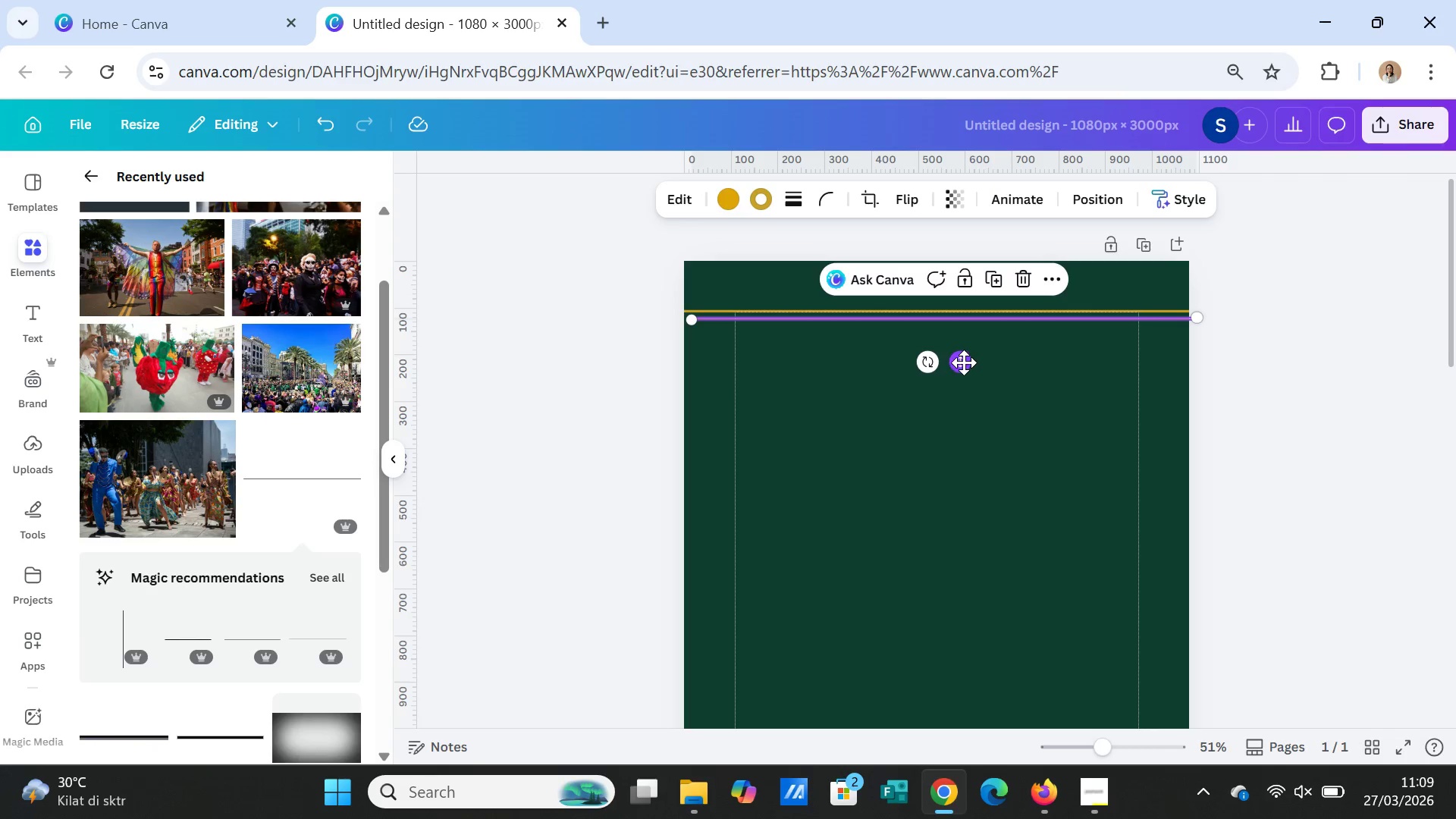 
left_click_drag(start_coordinate=[963, 362], to_coordinate=[956, 345])
 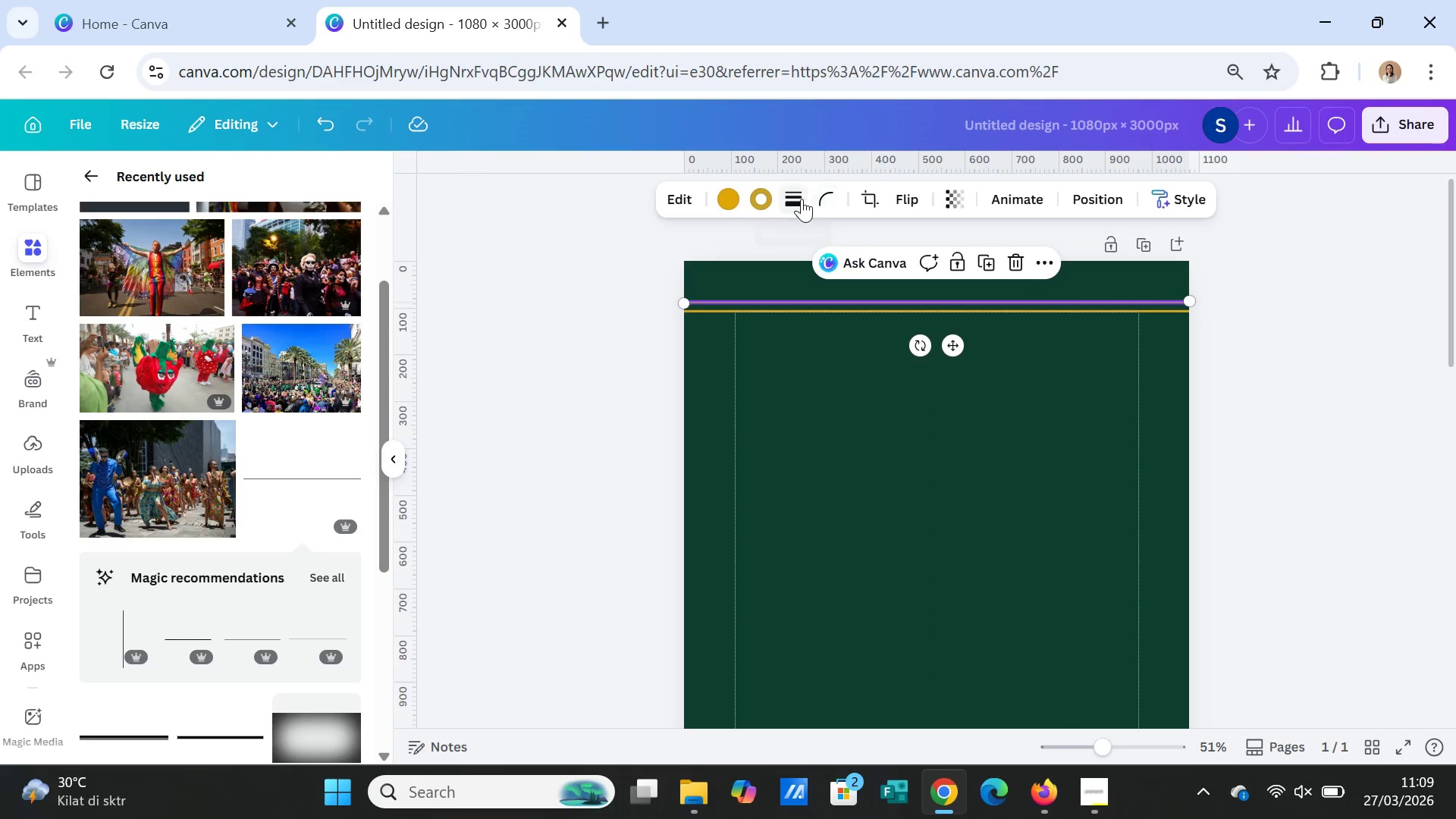 
left_click([801, 197])
 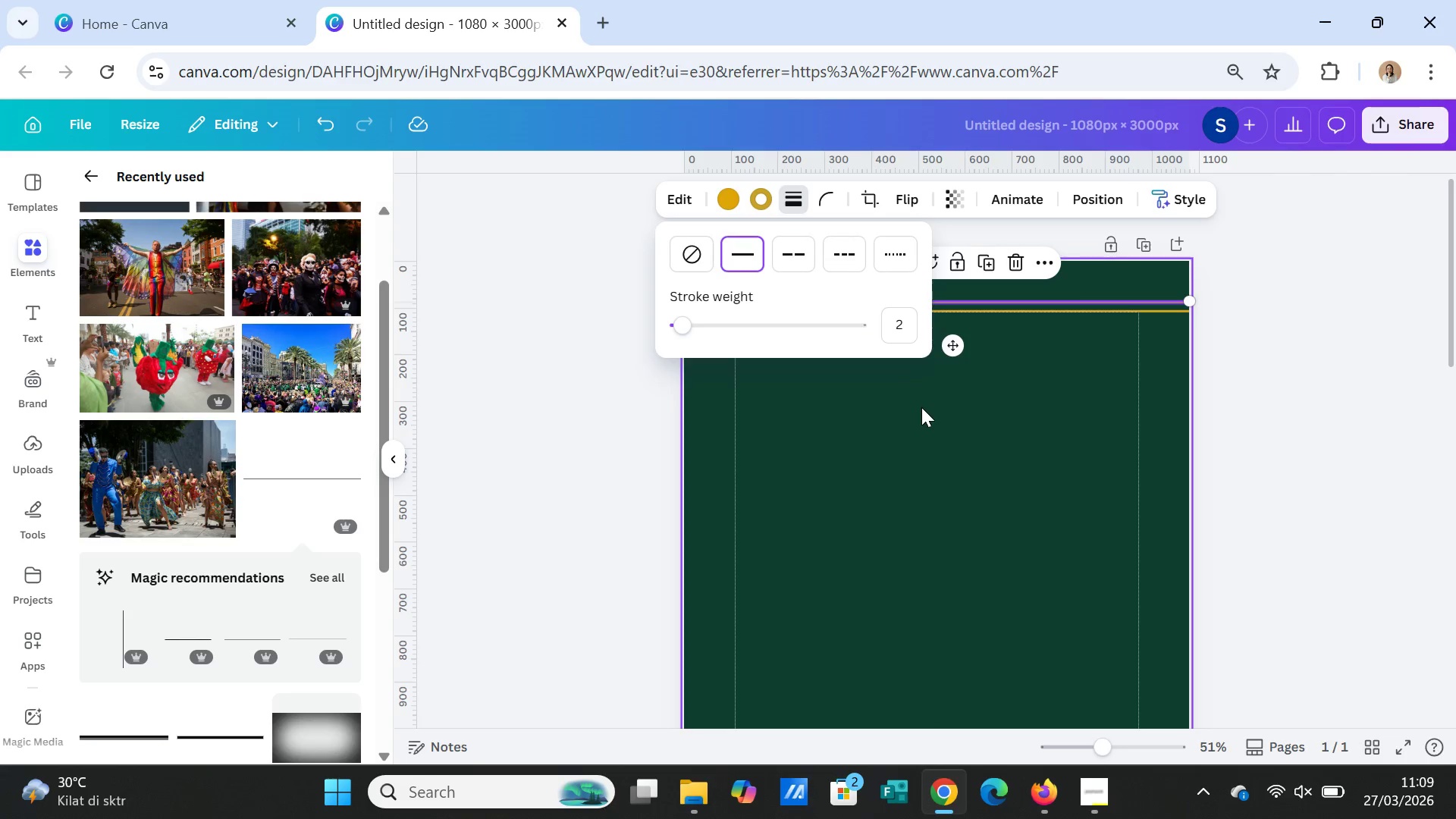 
double_click([1029, 412])
 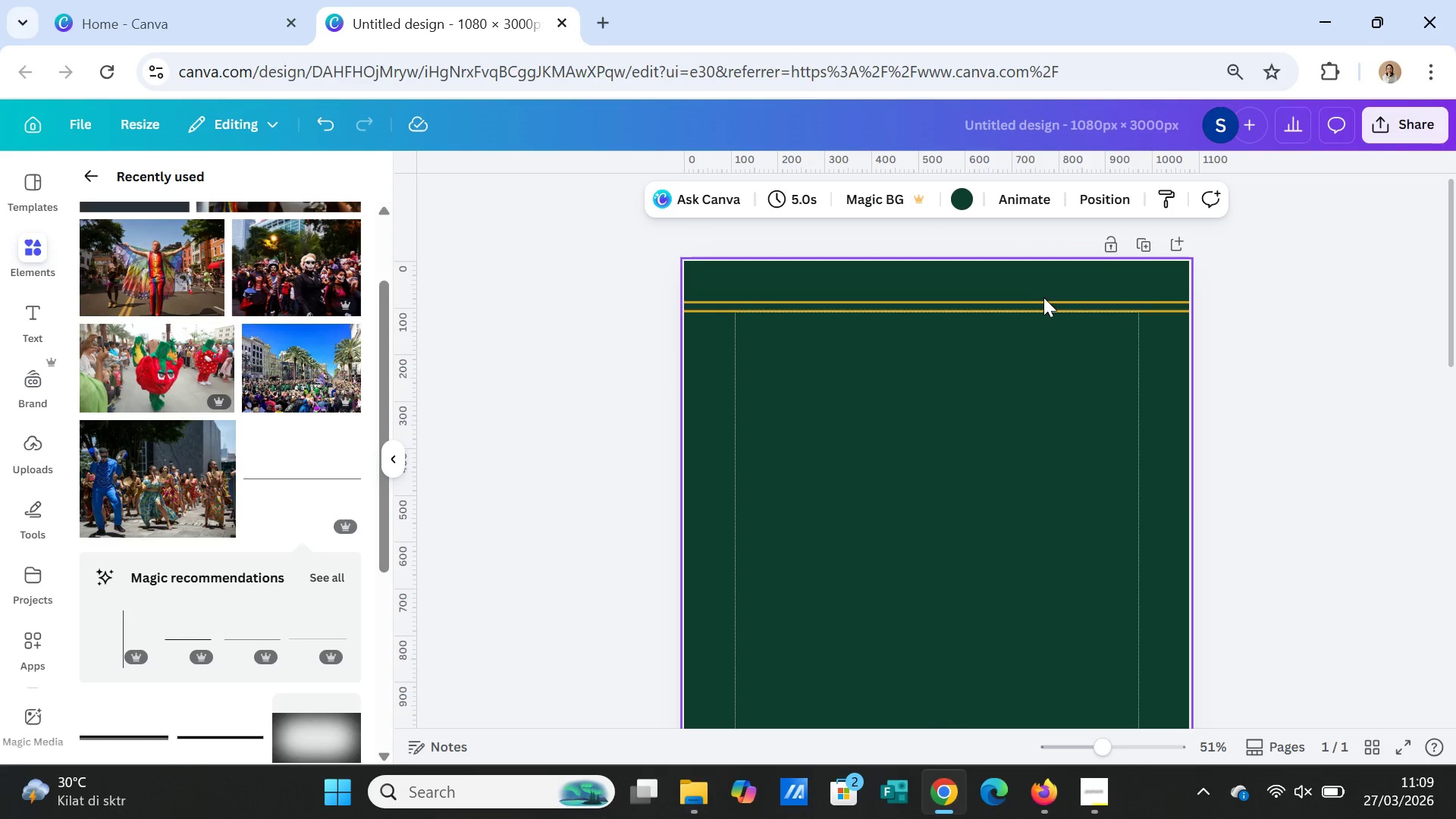 
left_click([1041, 303])
 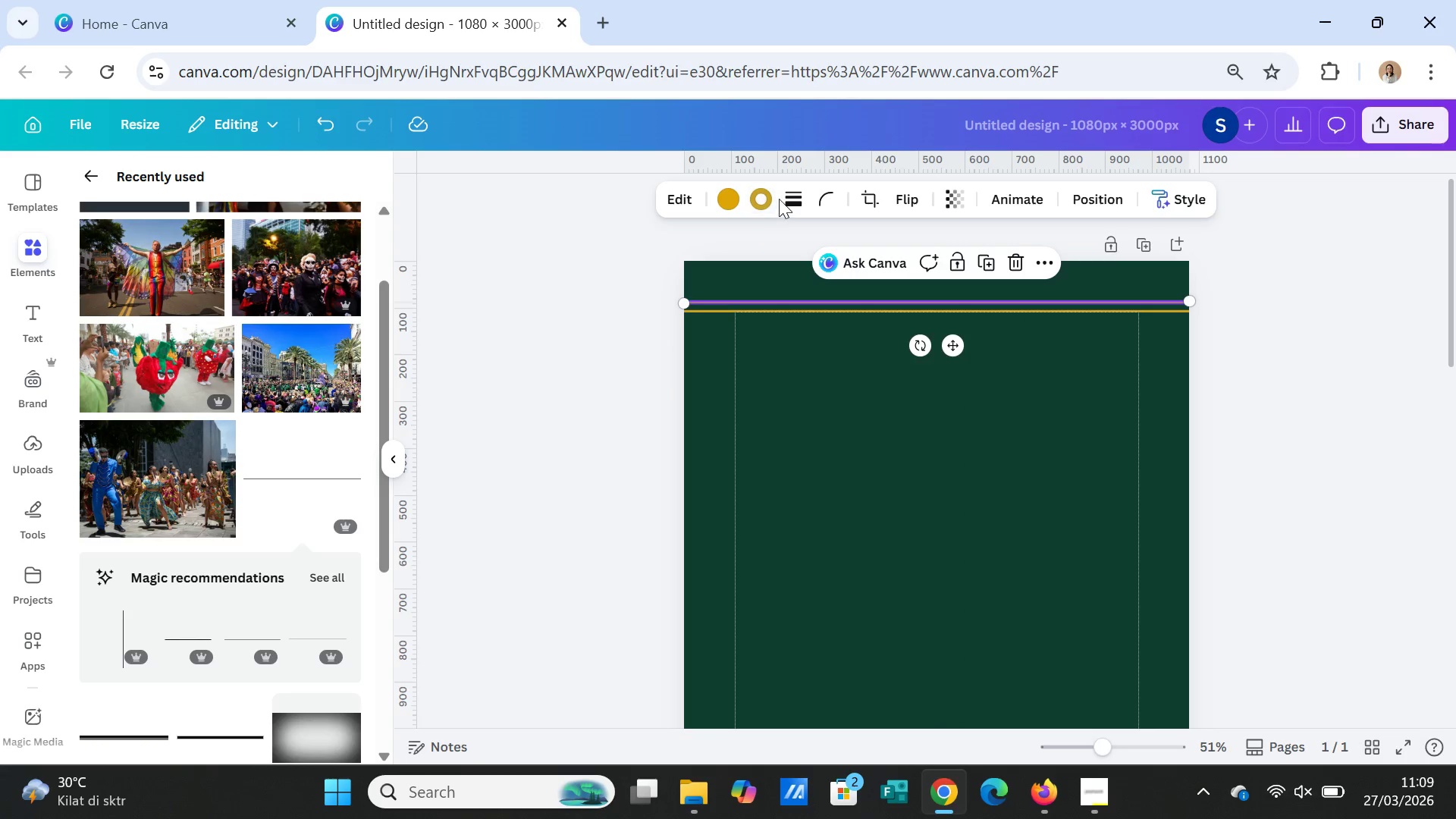 
left_click([782, 192])
 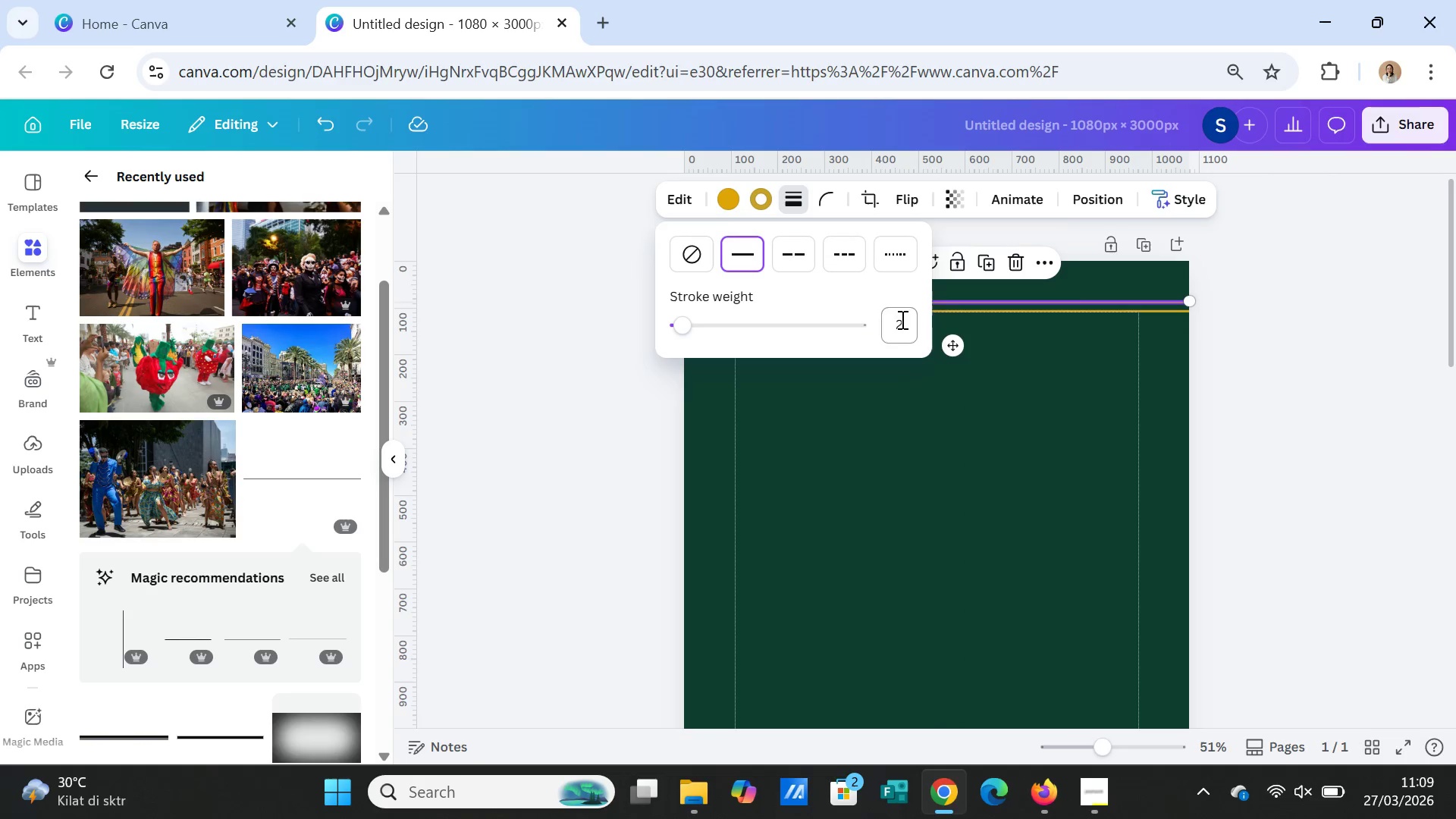 
left_click([901, 319])
 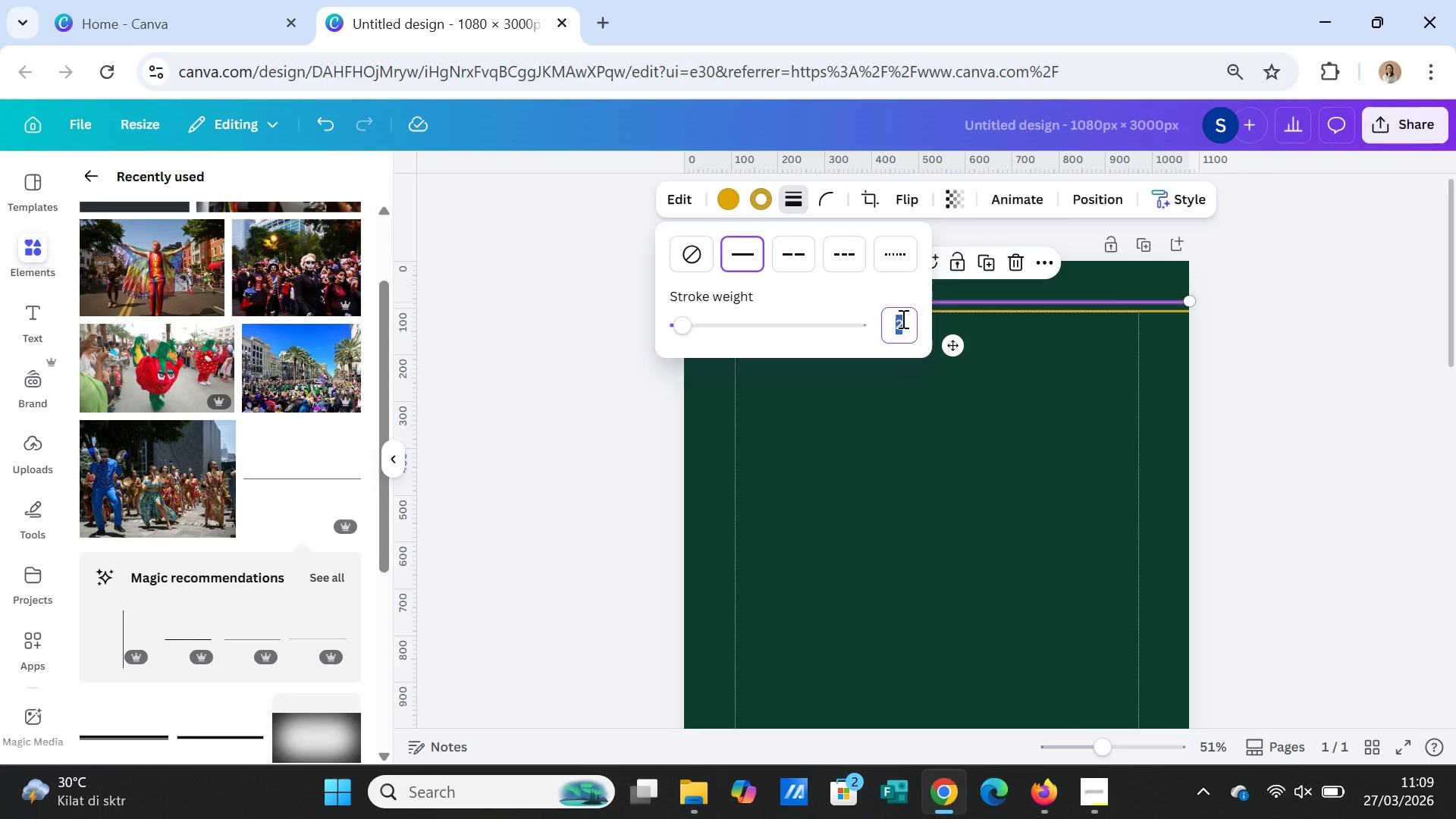 
key(1)
 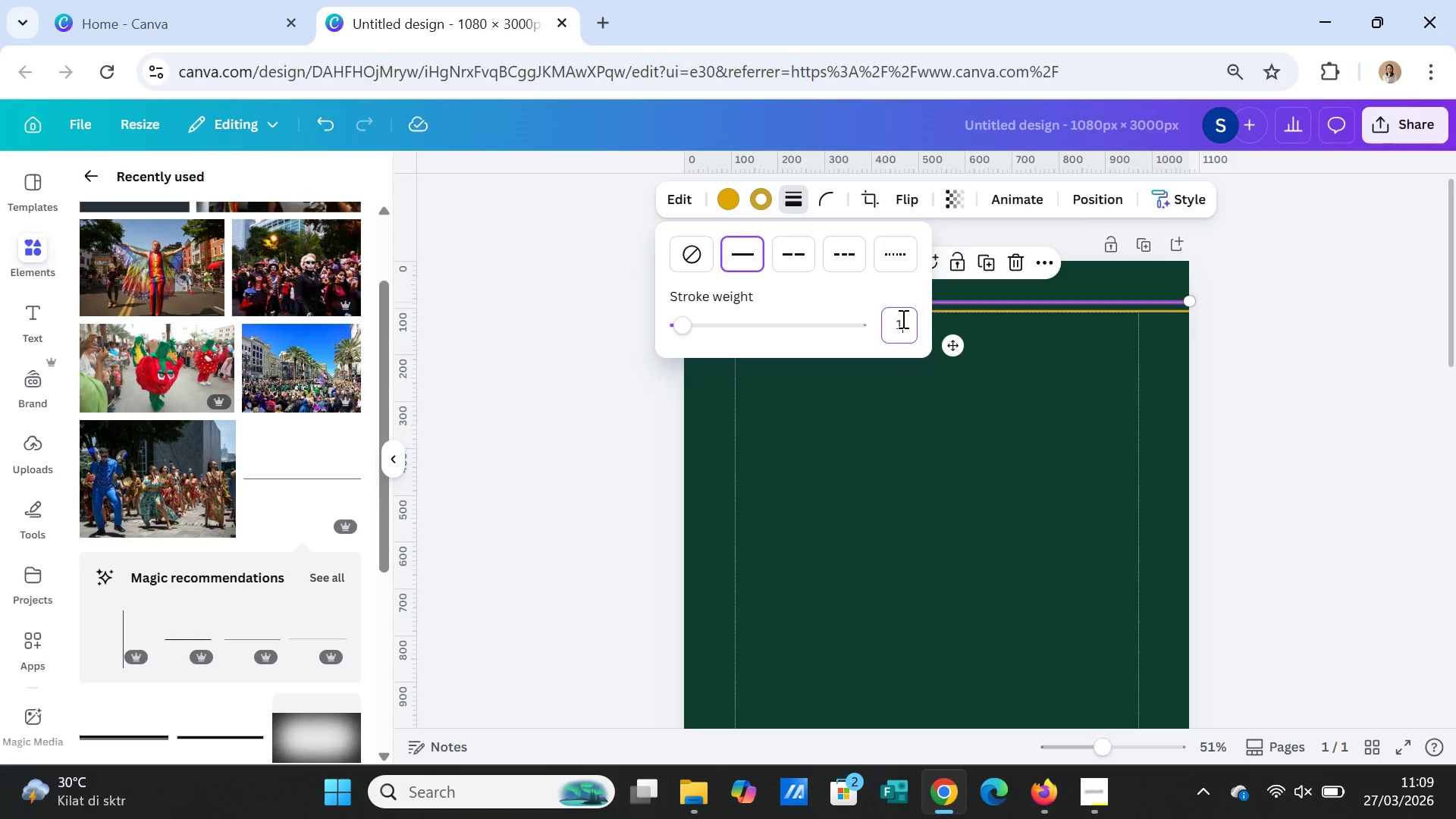 
key(Enter)
 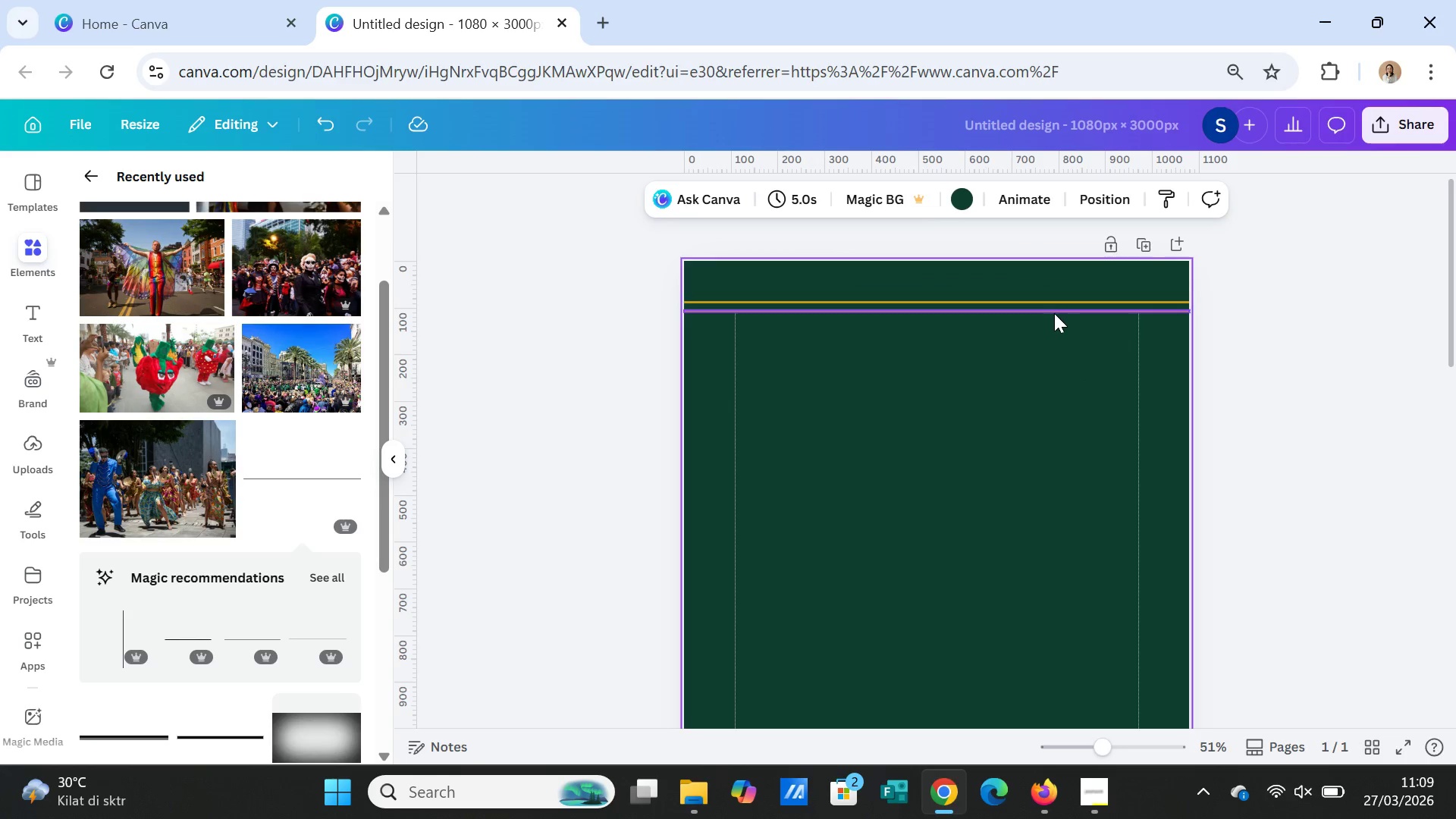 
left_click([1054, 313])
 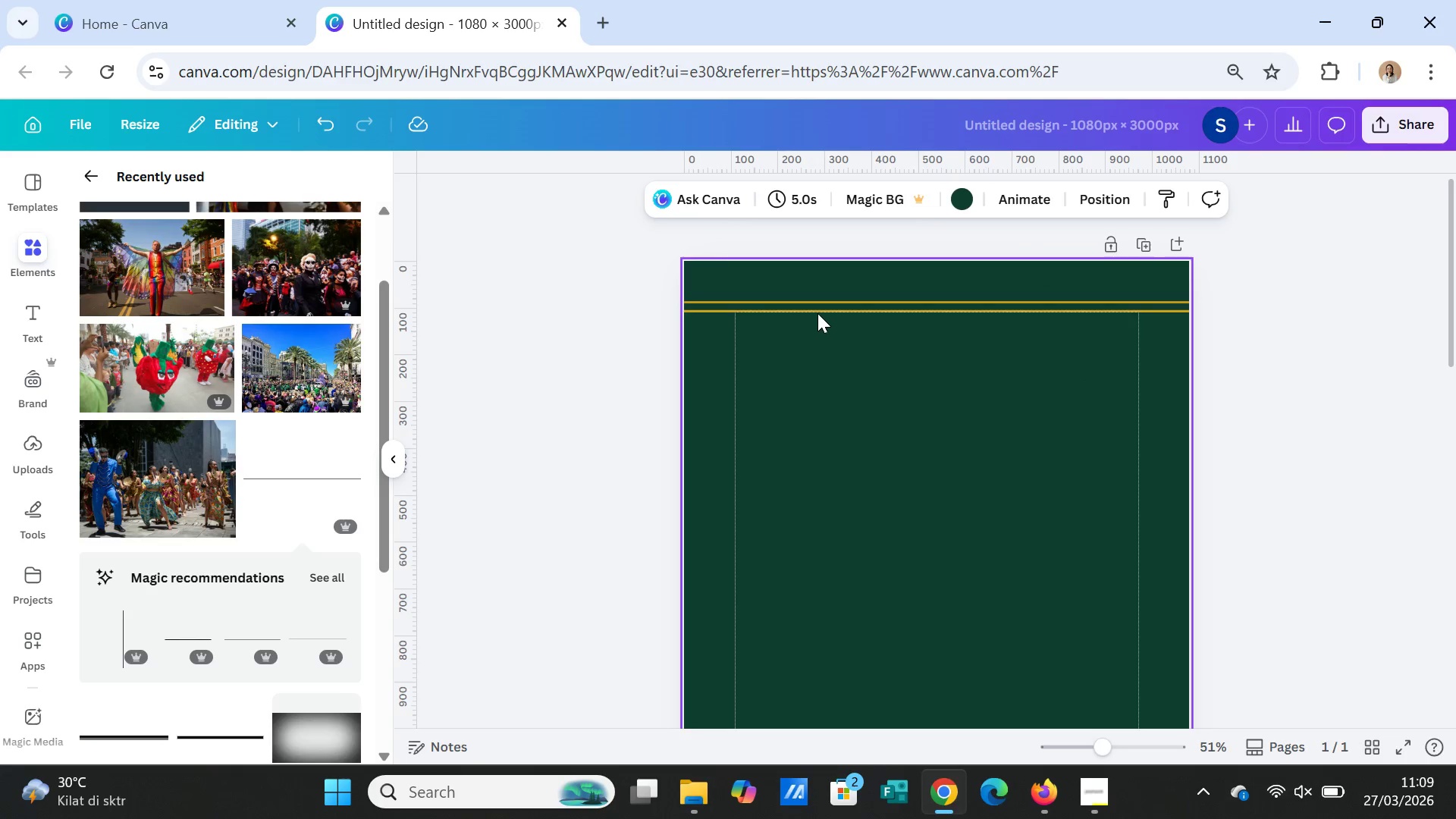 
left_click([818, 310])
 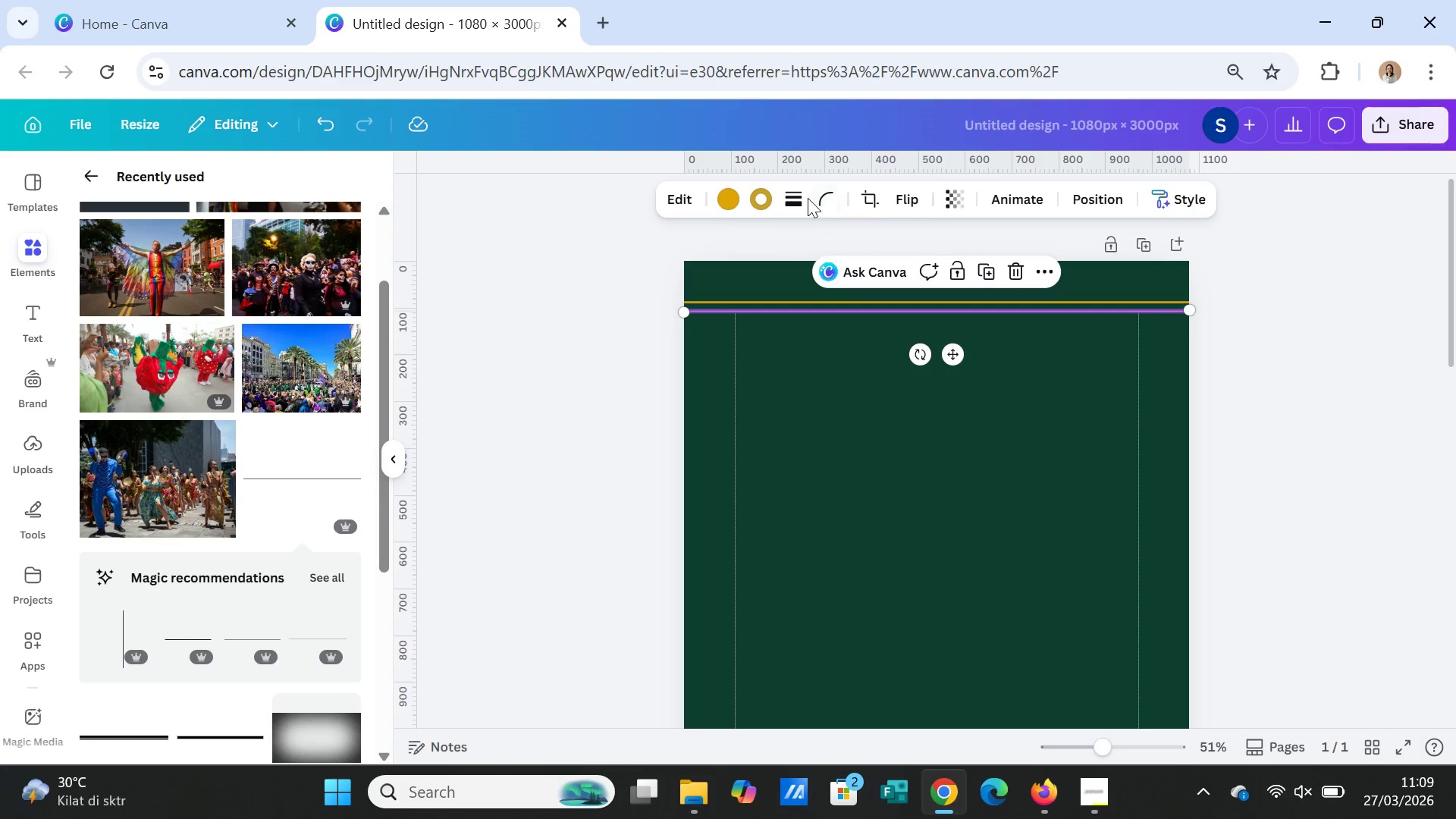 
left_click([799, 198])
 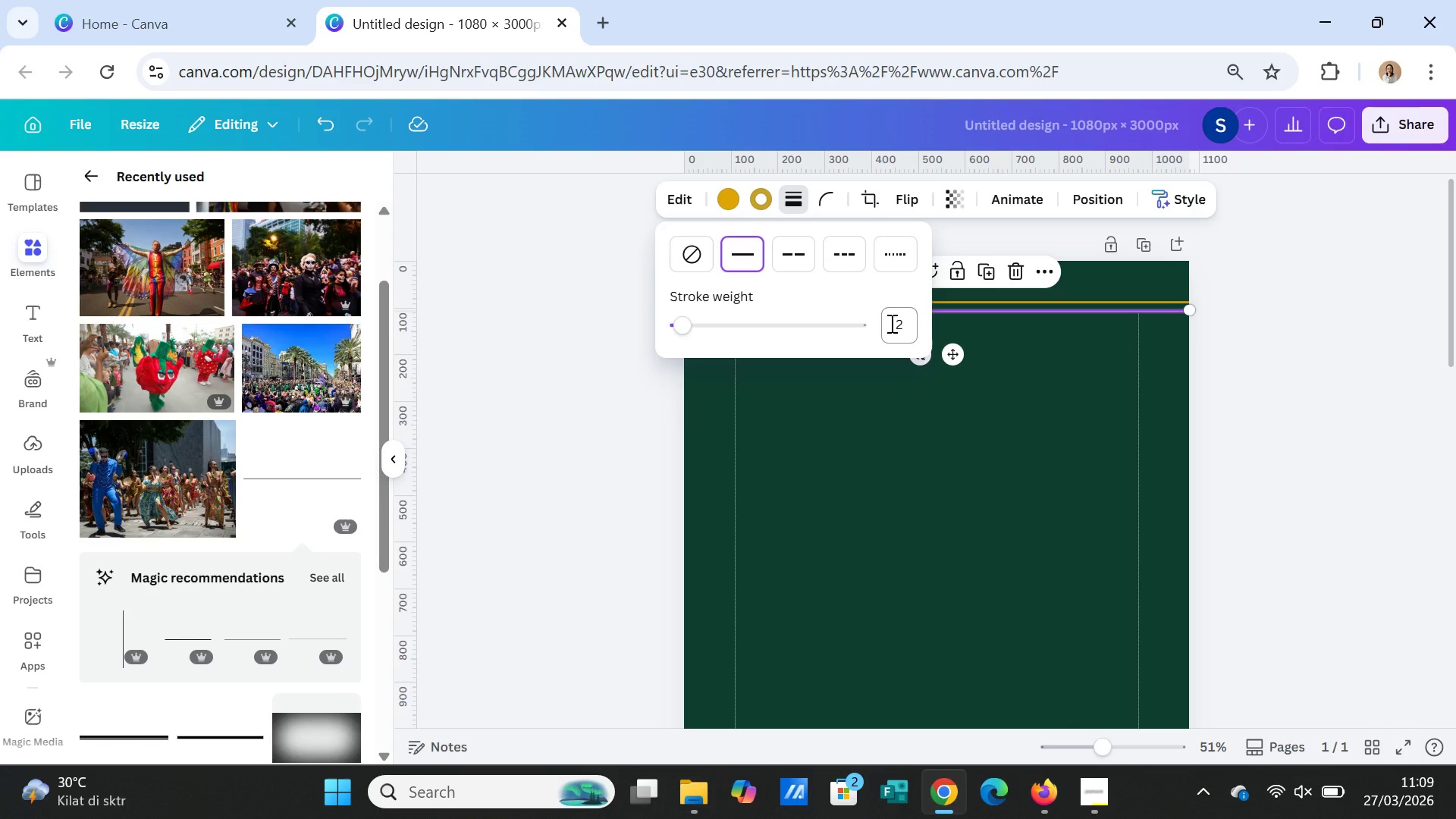 
left_click([902, 323])
 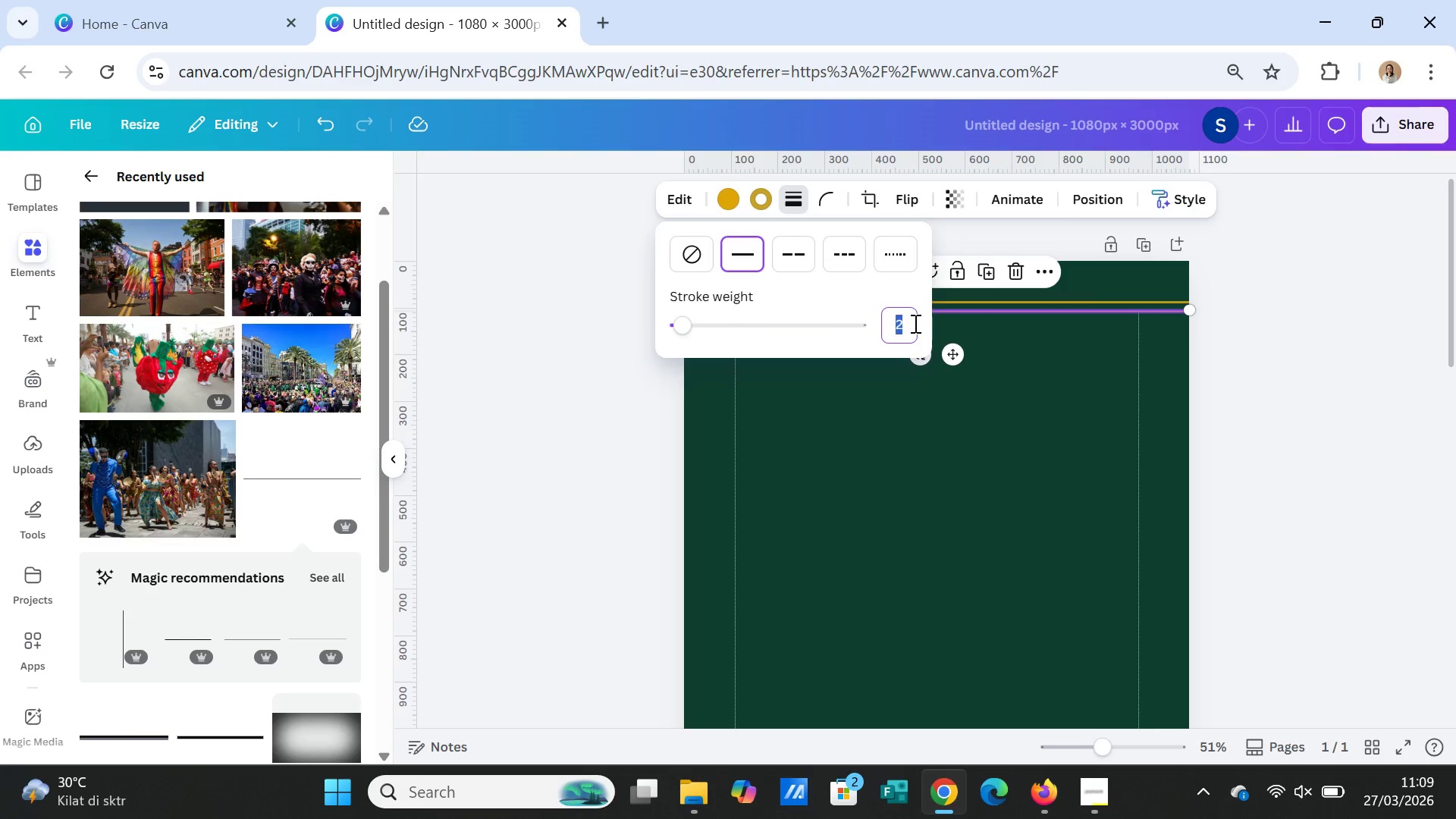 
key(1)
 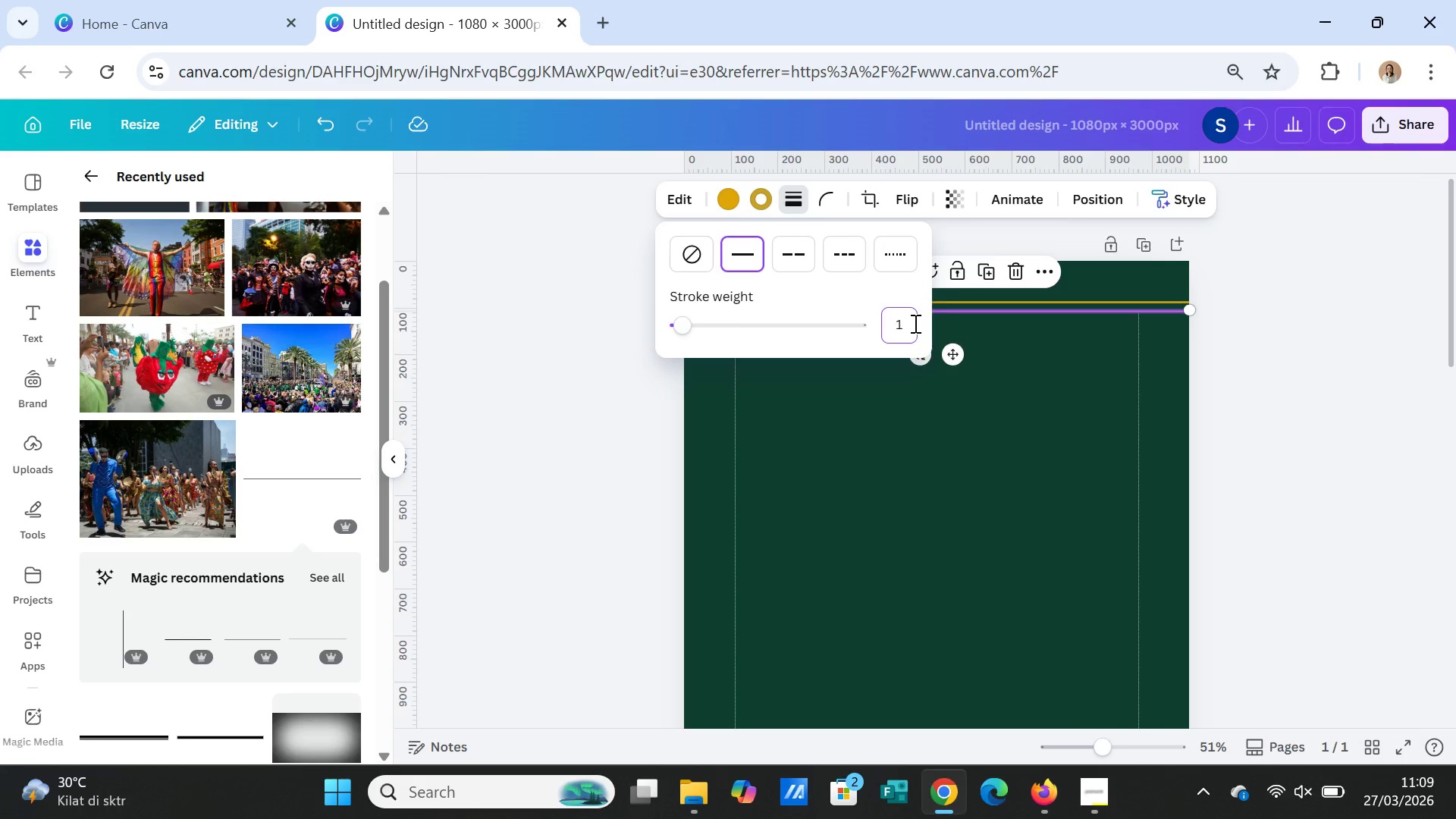 
key(Enter)
 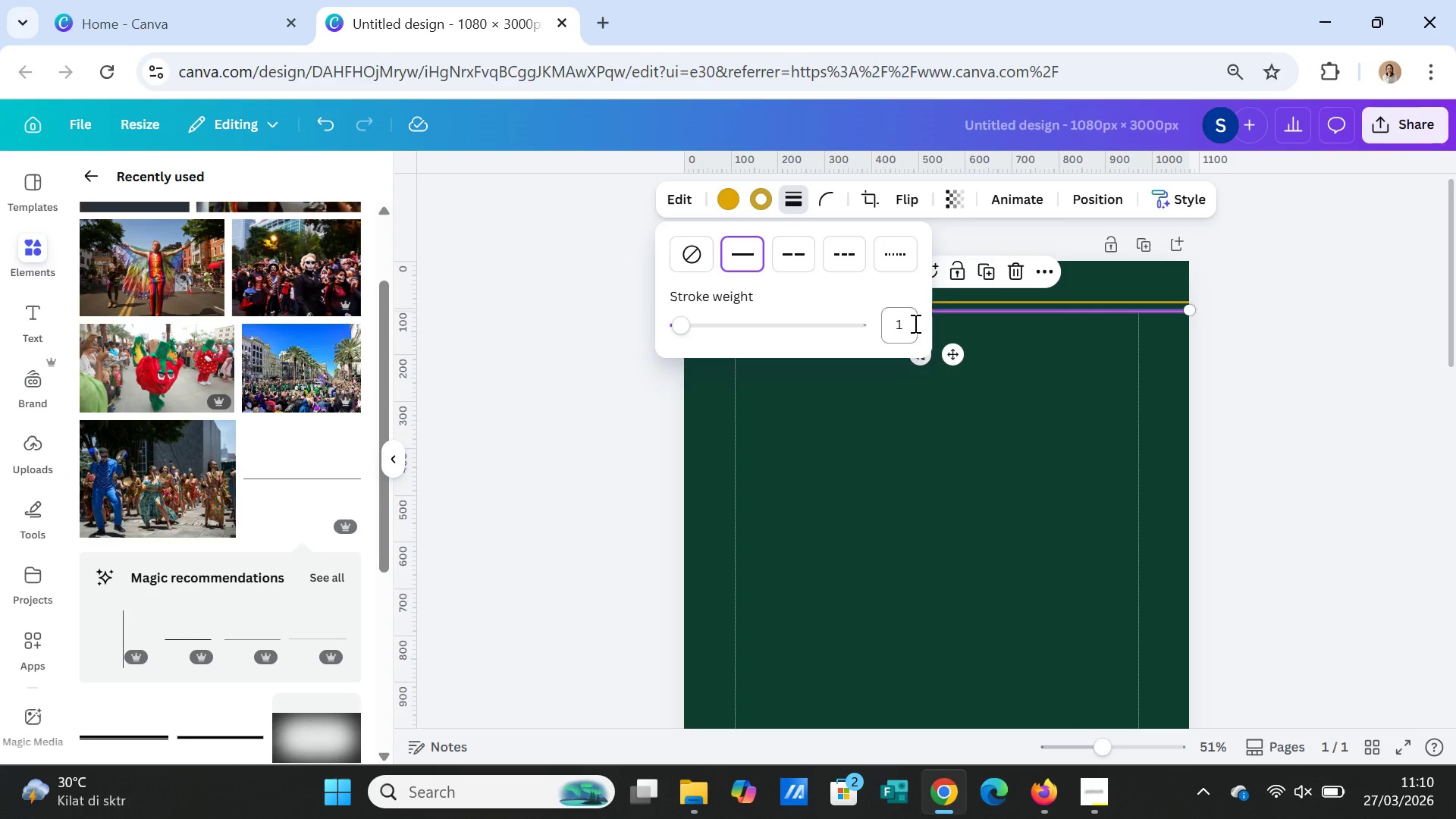 
wait(32.98)
 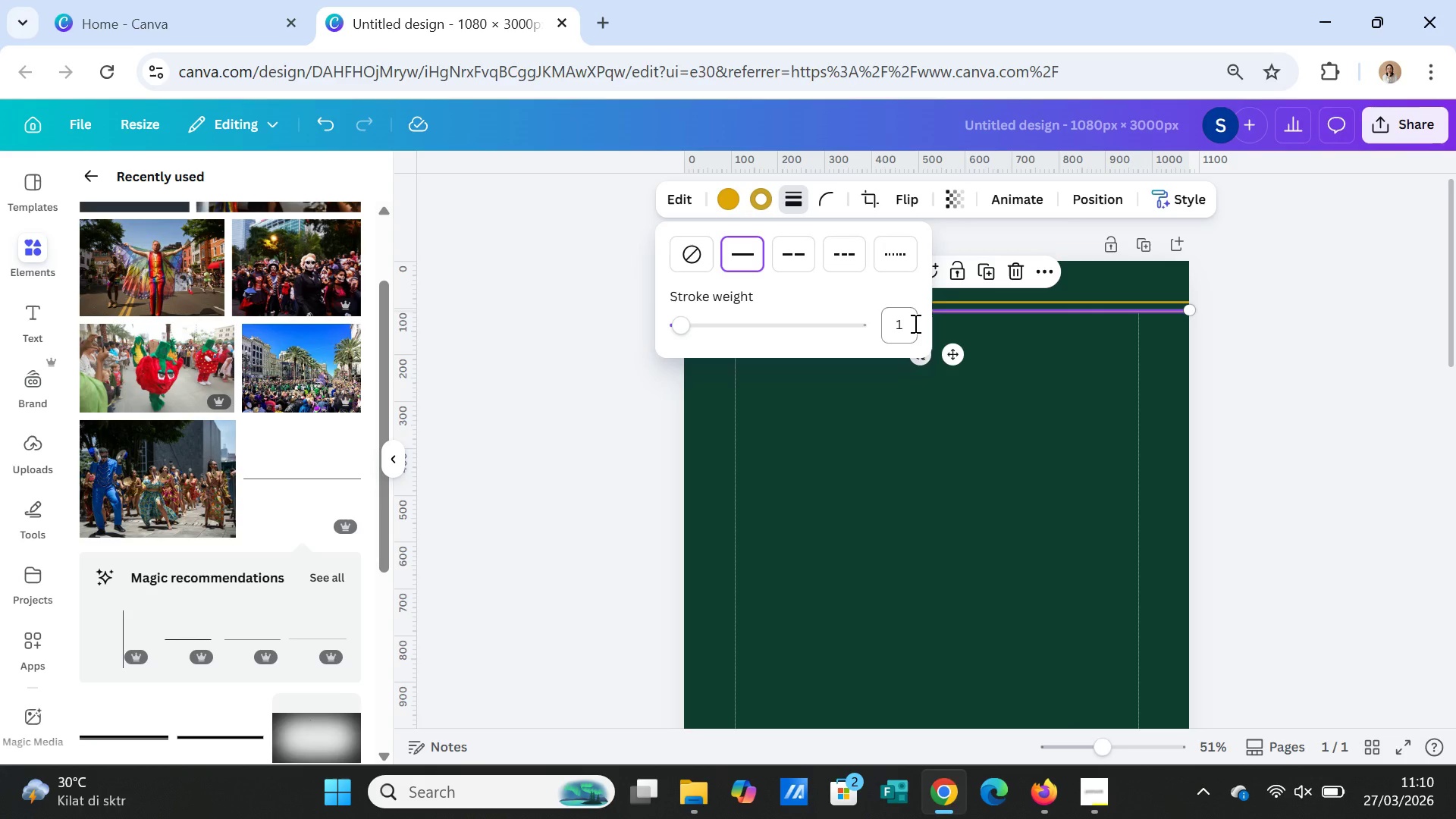 
left_click([954, 557])
 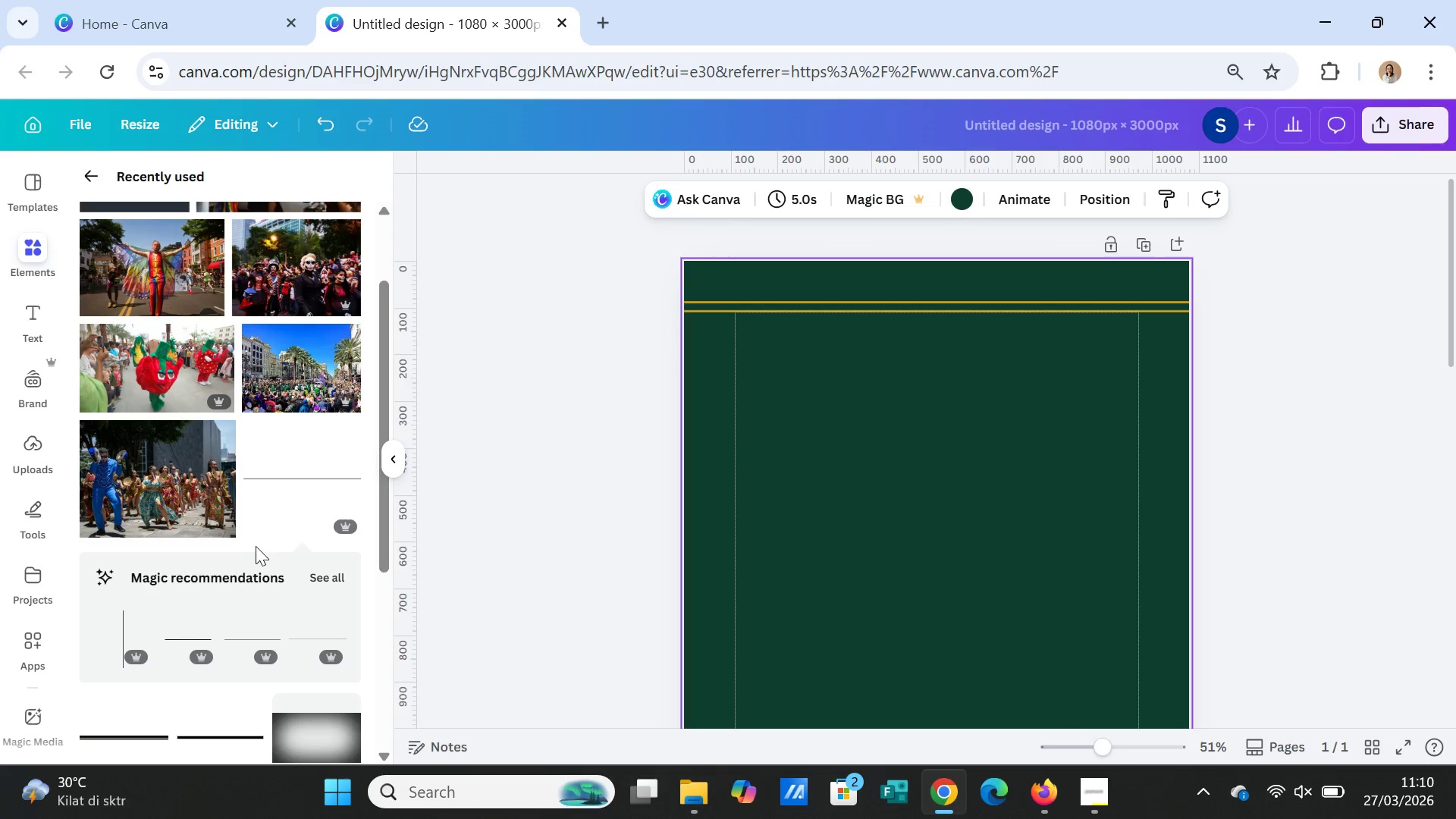 
scroll: coordinate [256, 446], scroll_direction: up, amount: 5.0
 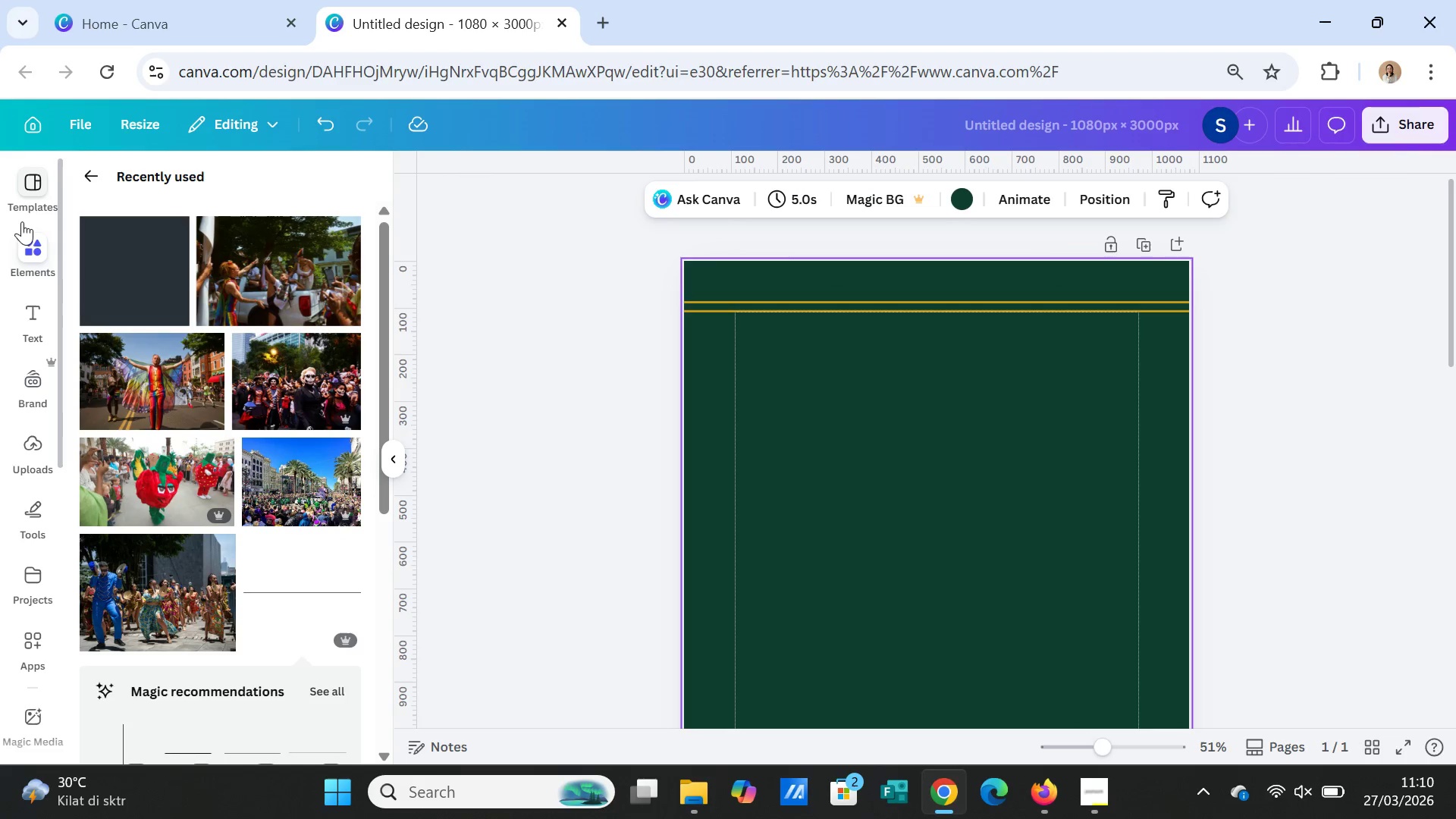 
left_click([27, 234])
 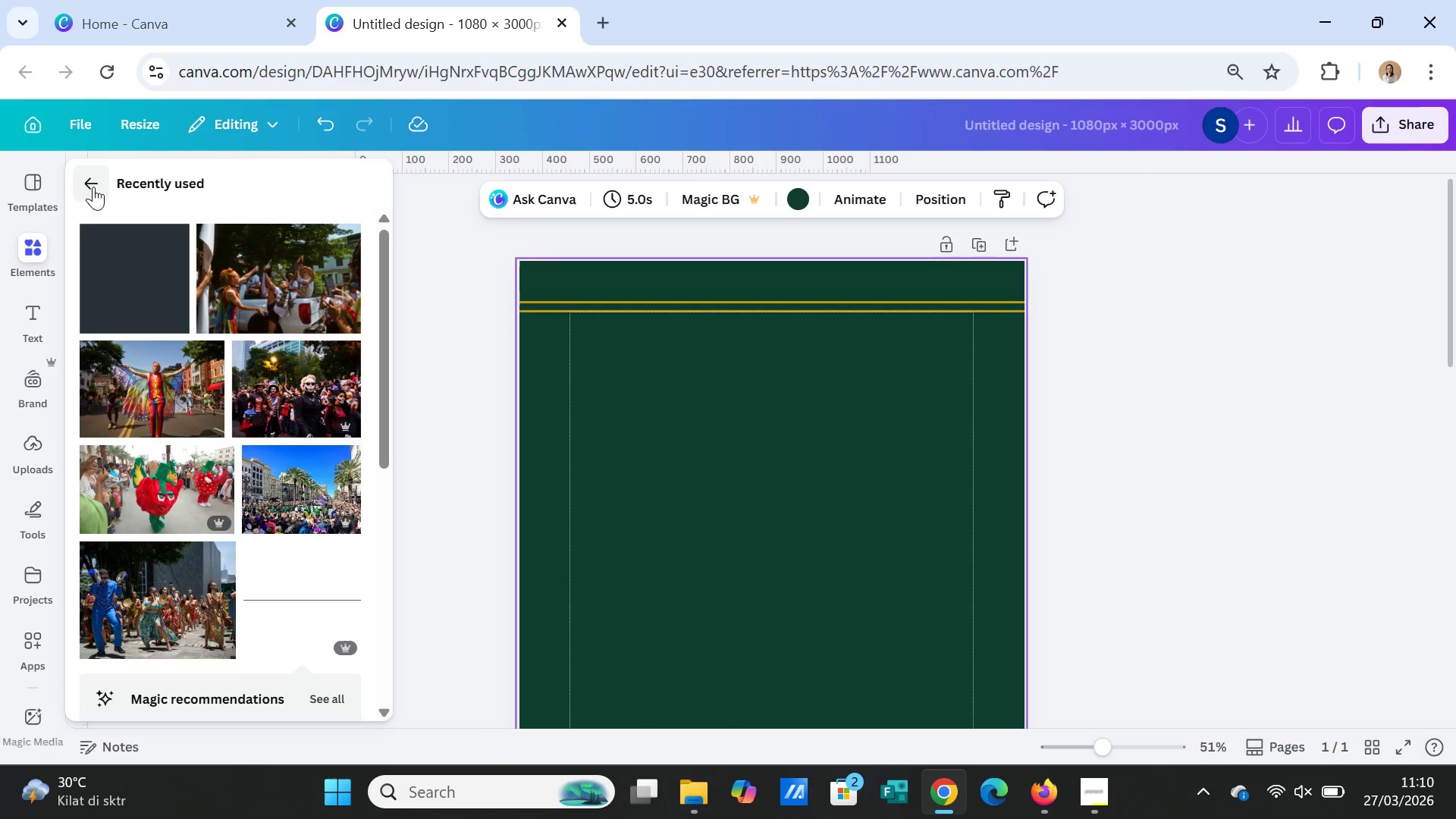 
left_click([89, 185])
 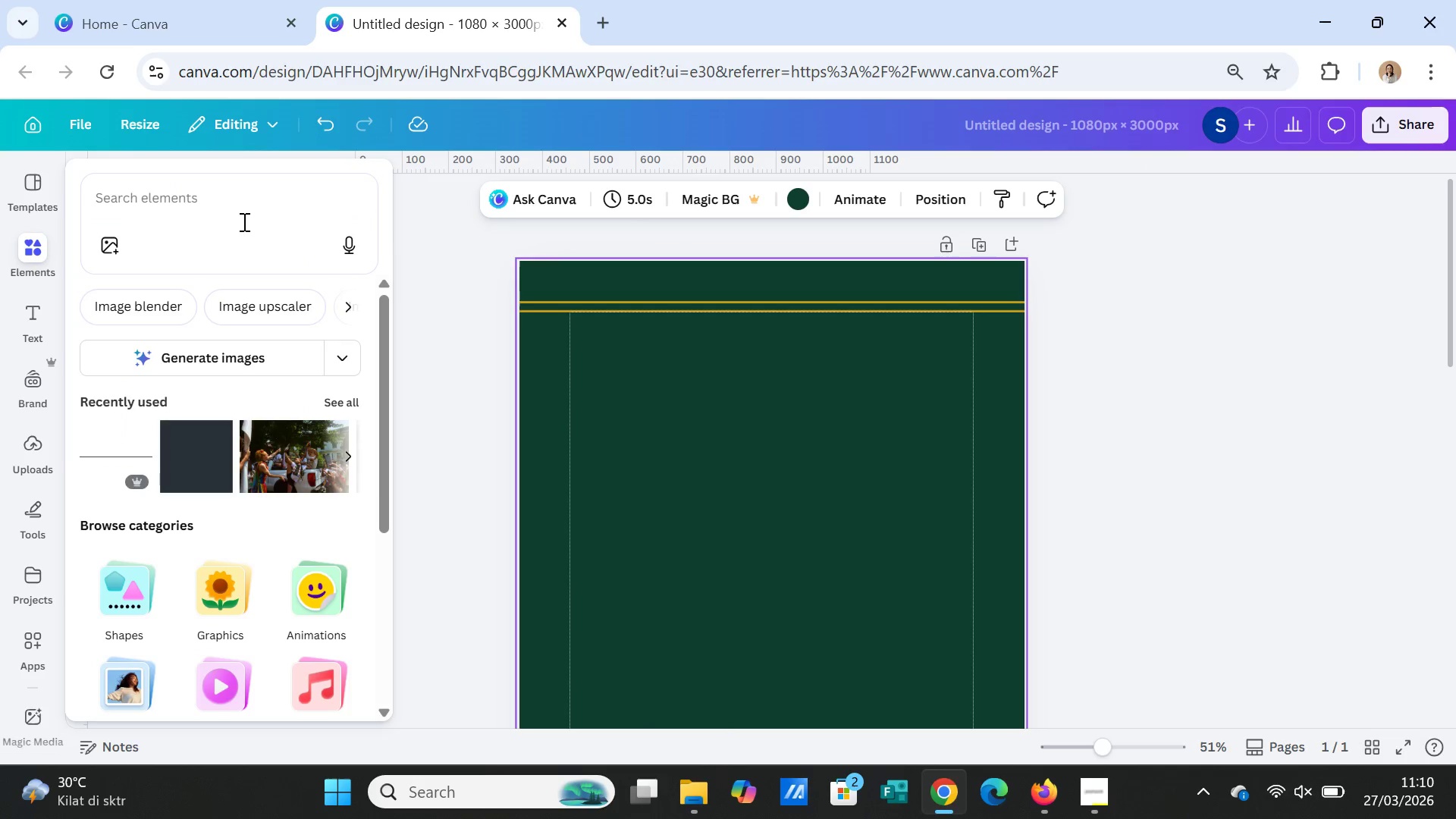 
left_click([237, 199])
 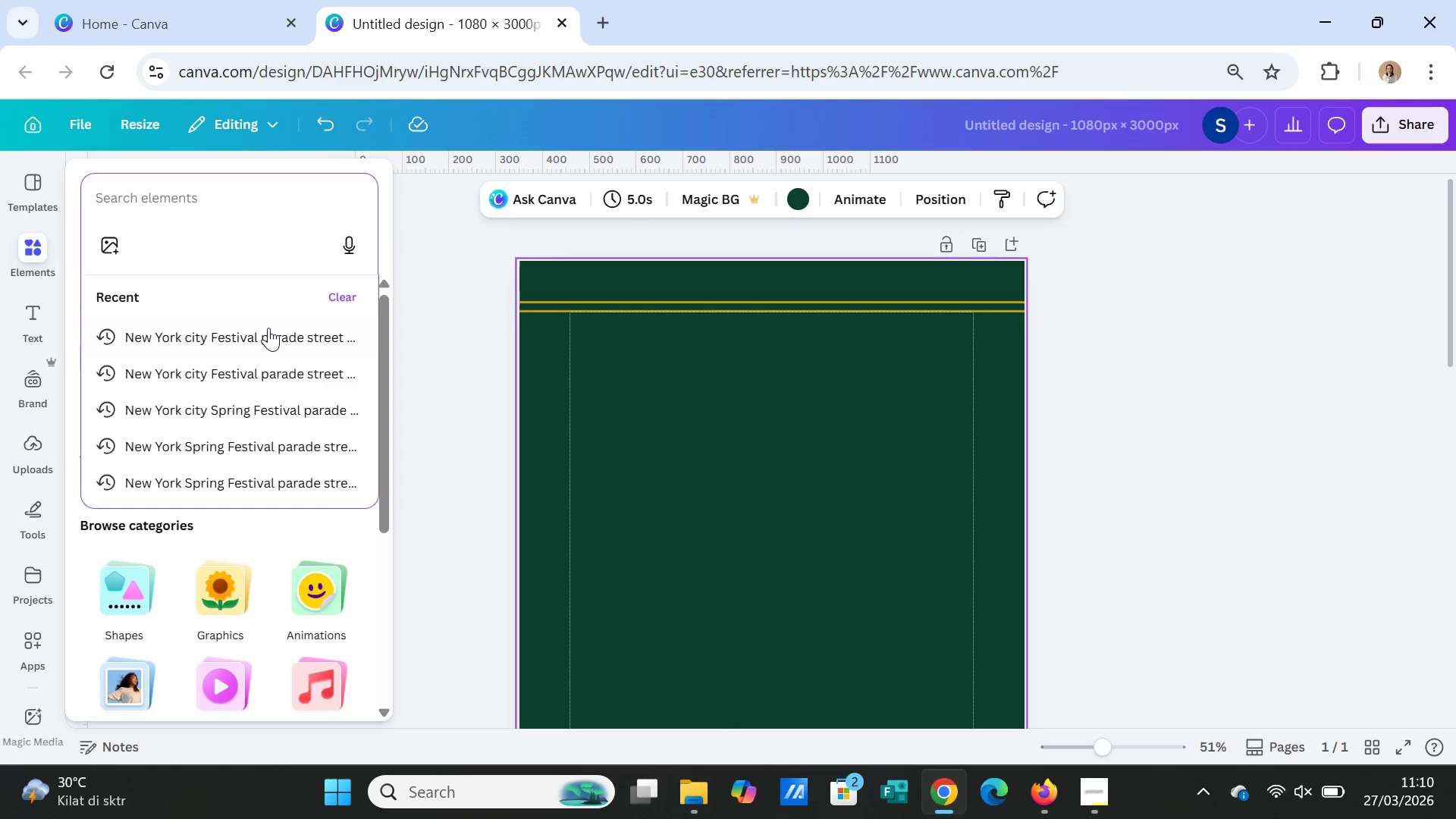 
left_click([268, 329])
 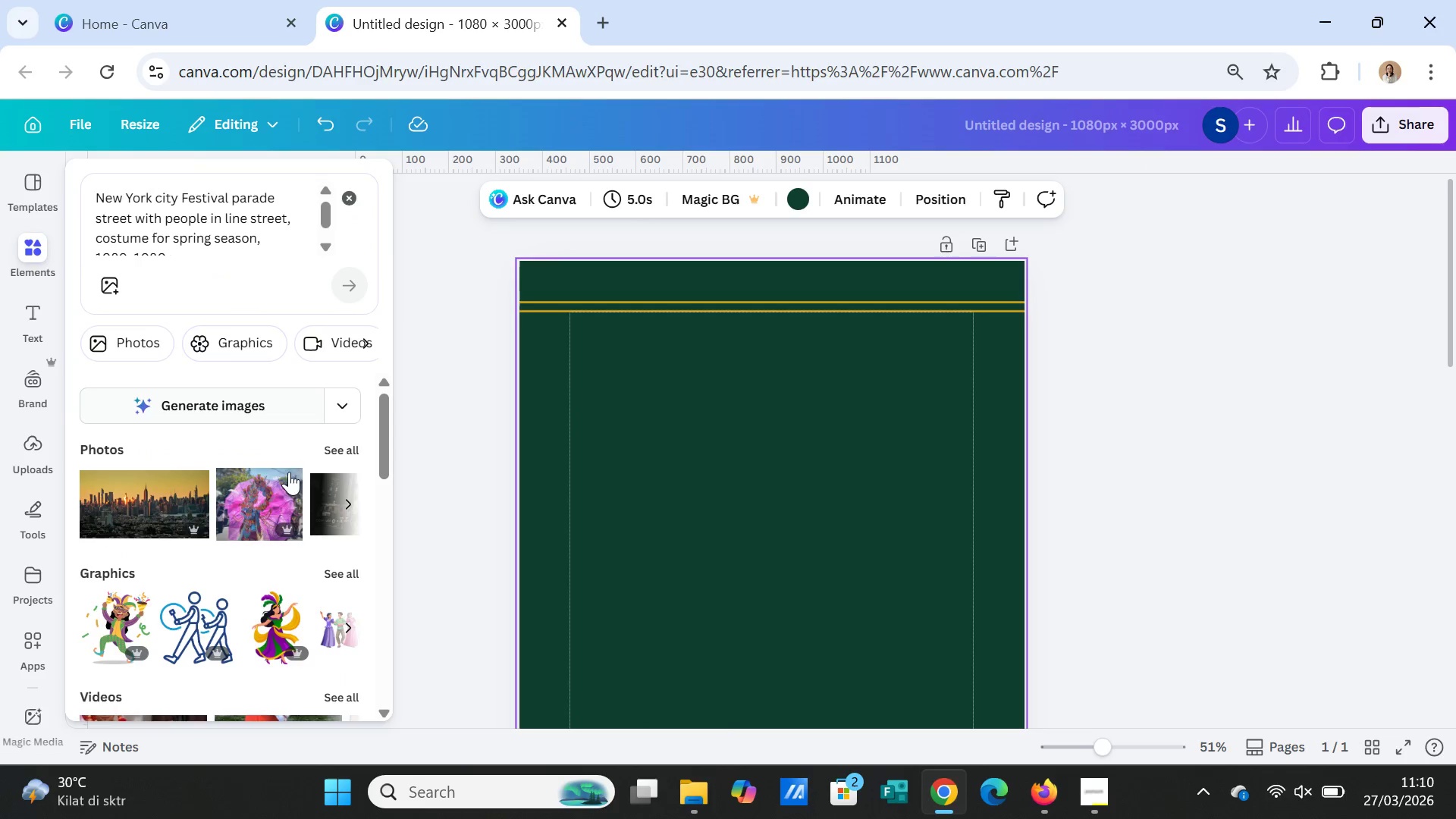 
wait(6.8)
 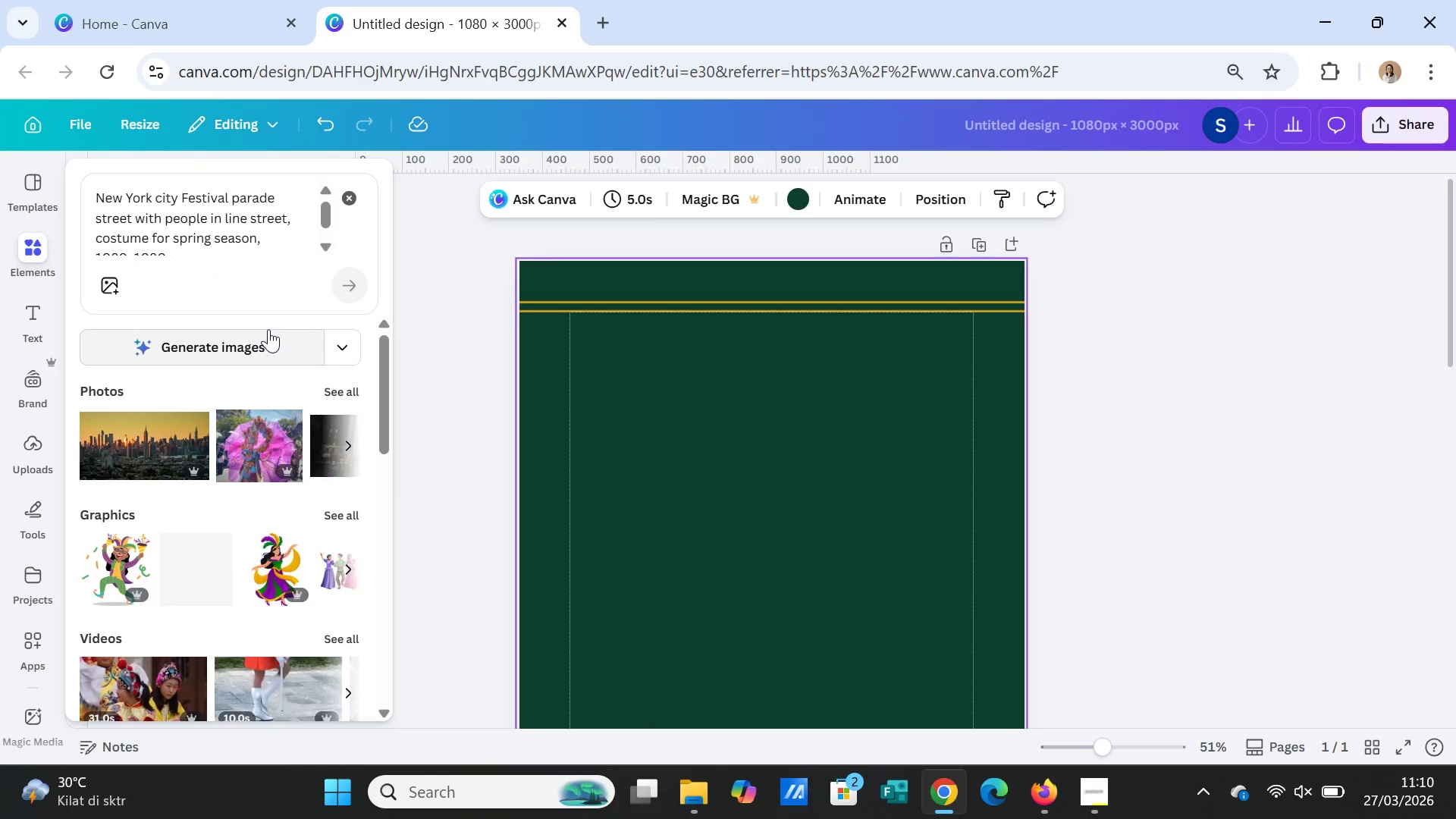 
left_click([105, 346])
 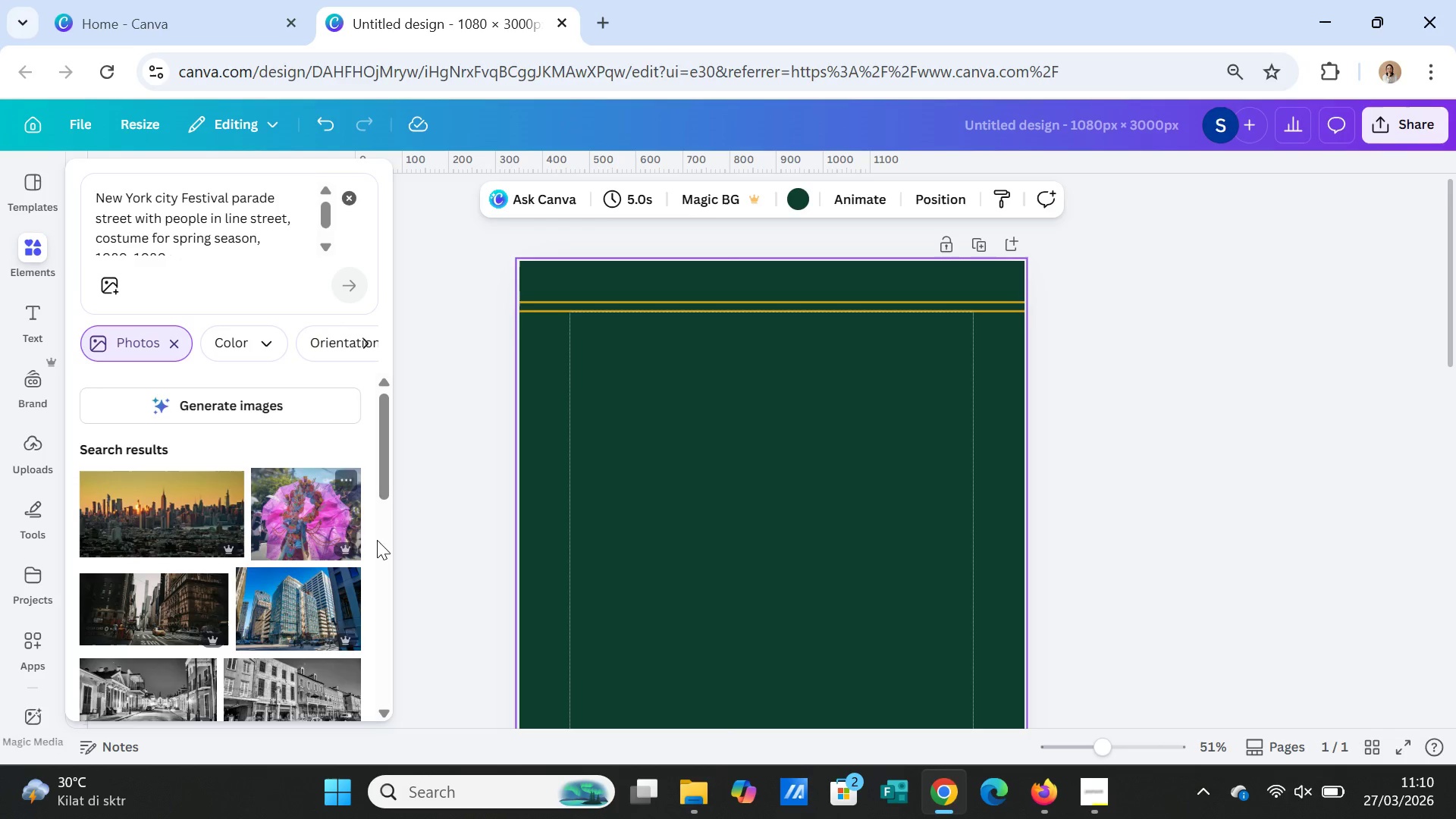 
scroll: coordinate [367, 577], scroll_direction: down, amount: 7.0
 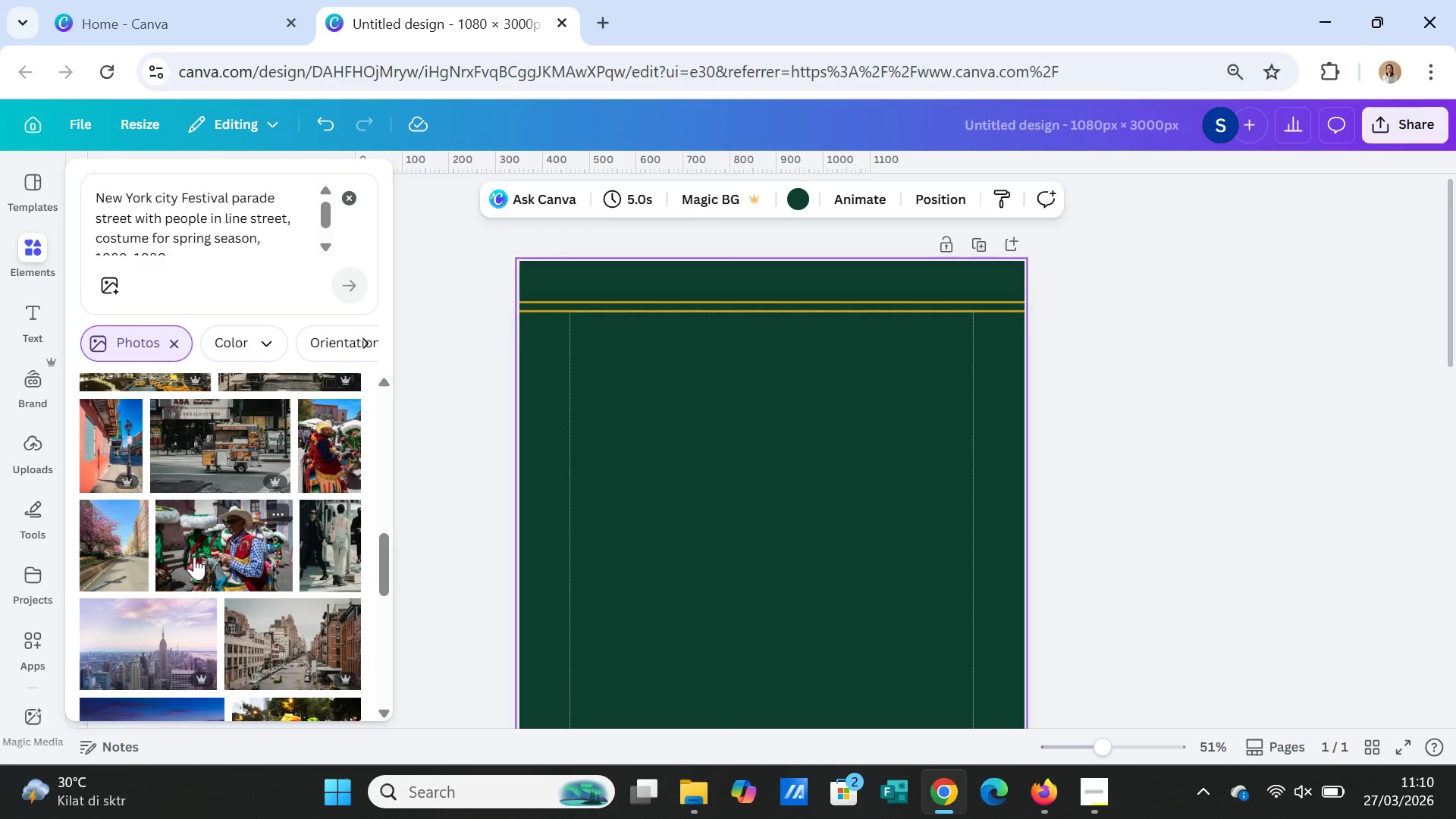 
left_click([194, 556])
 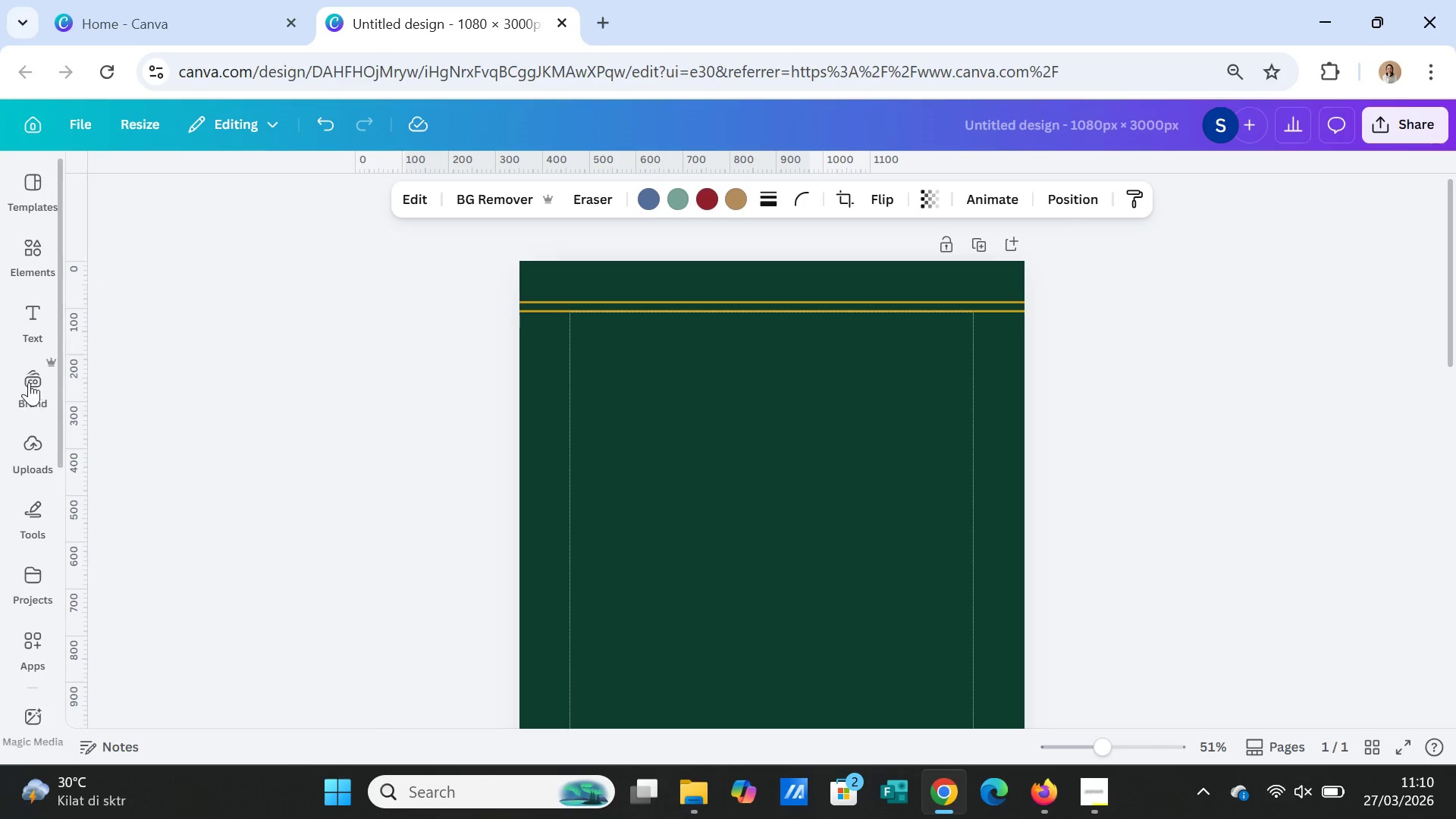 
left_click([27, 256])
 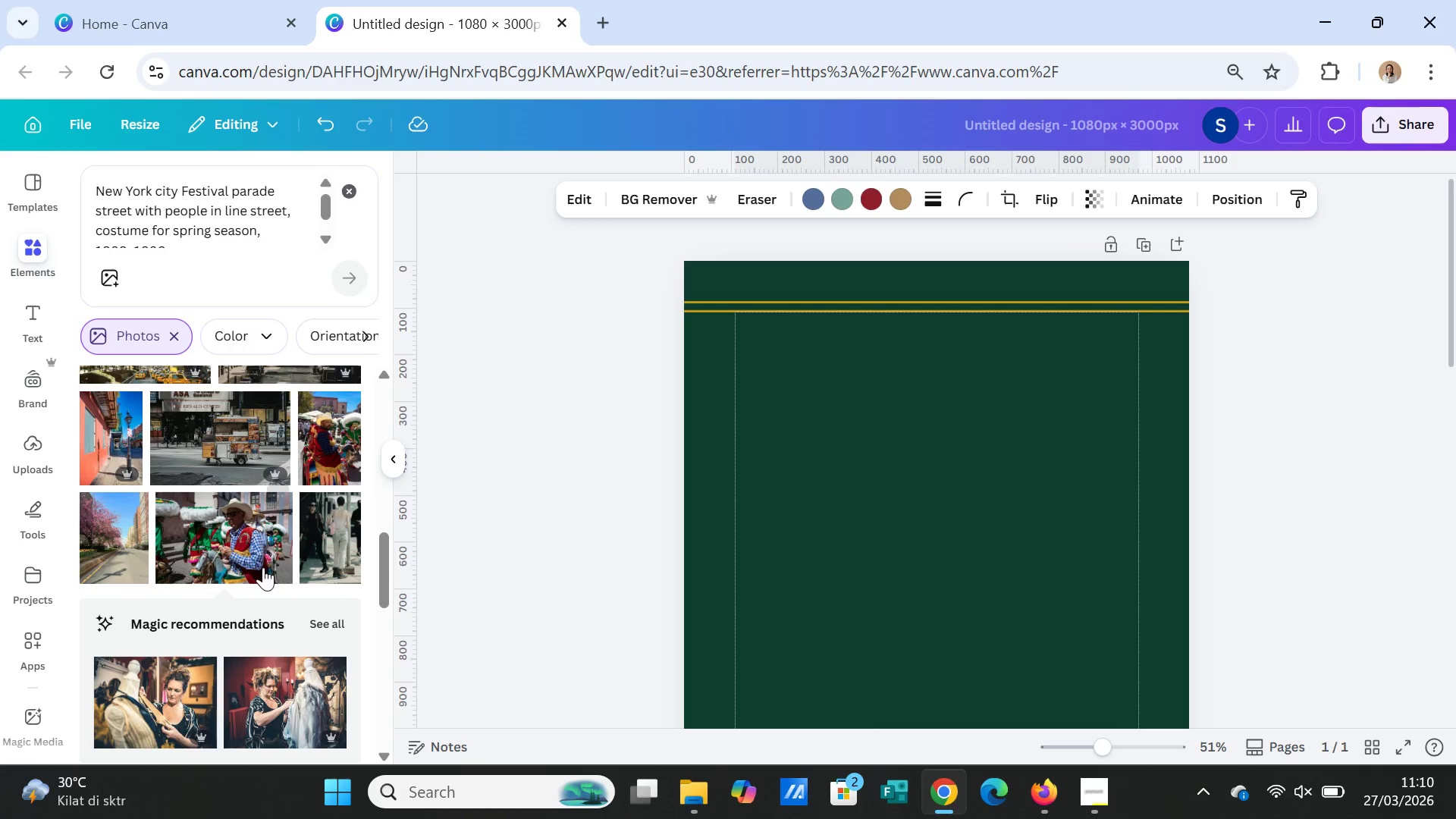 
left_click([234, 541])
 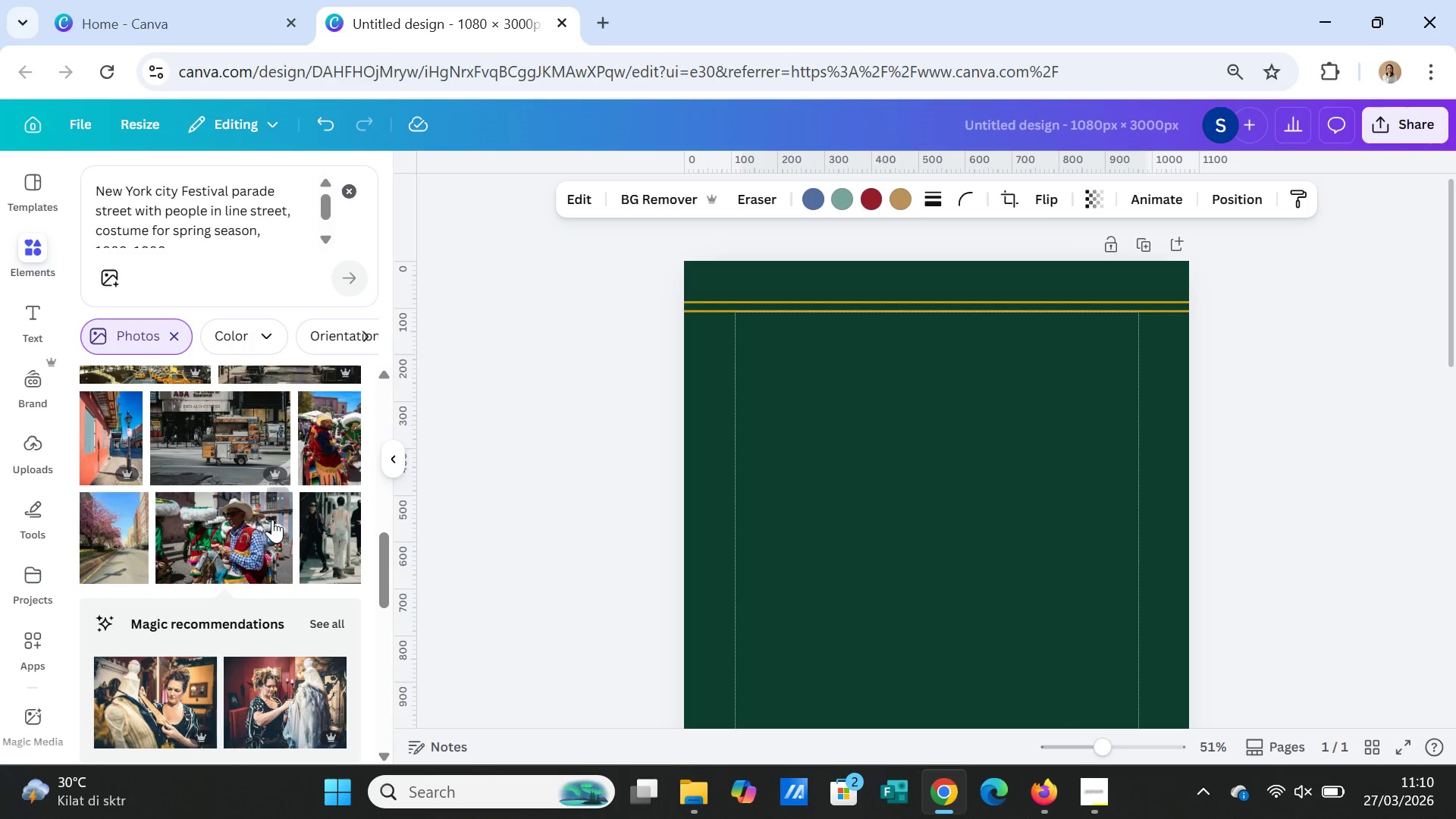 
scroll: coordinate [981, 531], scroll_direction: down, amount: 6.0
 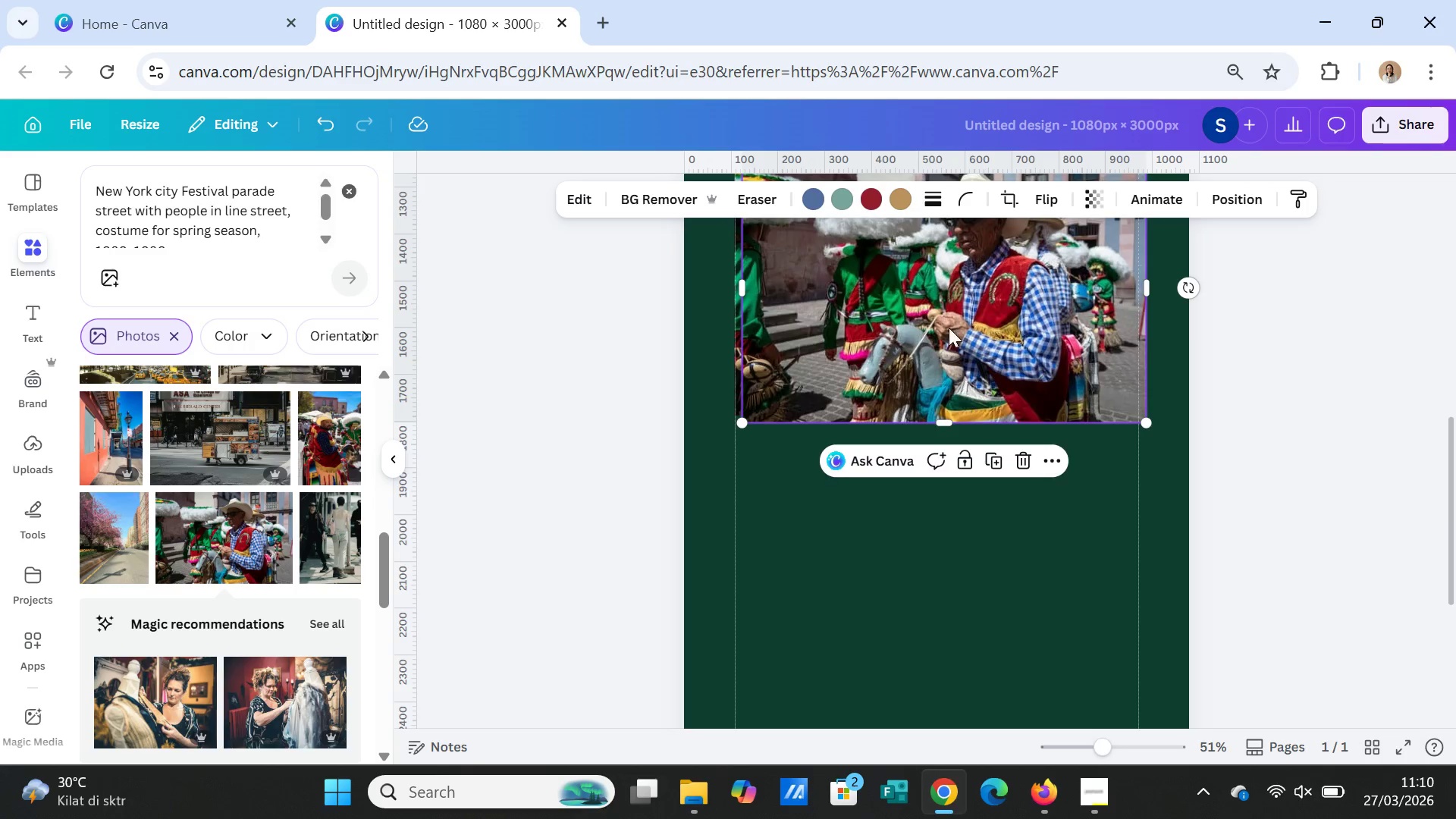 
left_click([944, 299])
 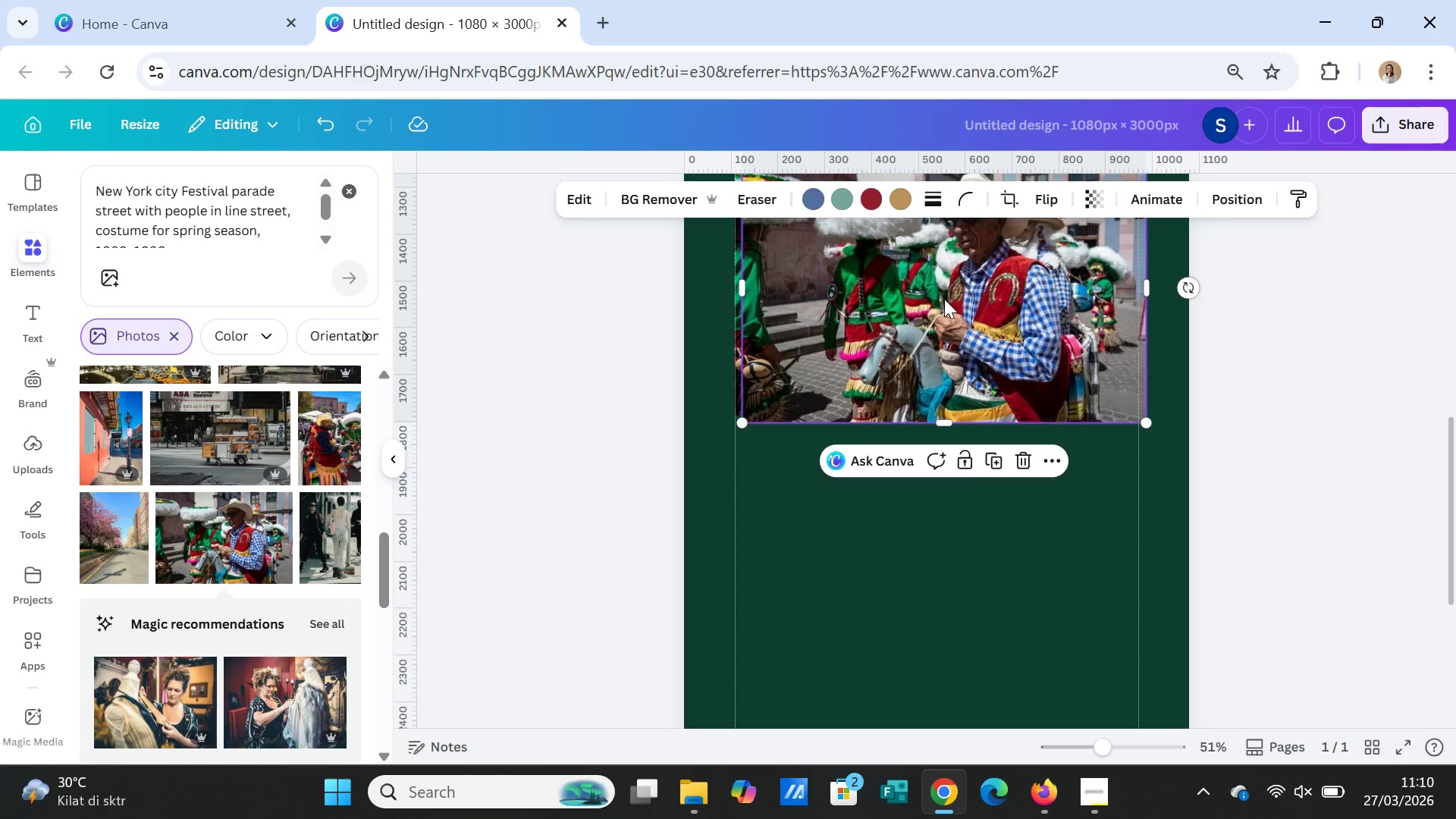 
key(Delete)
 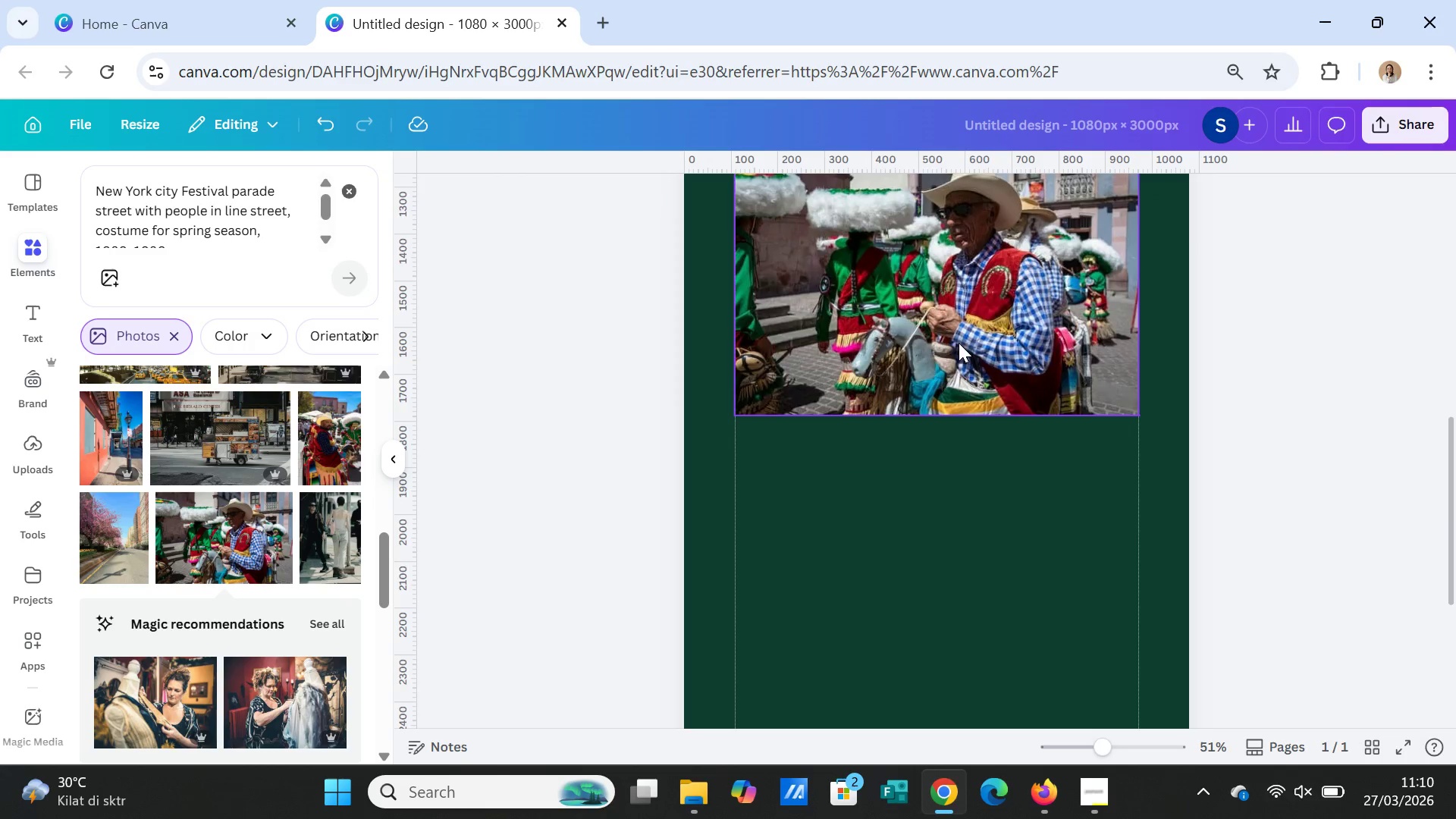 
scroll: coordinate [980, 424], scroll_direction: up, amount: 1.0
 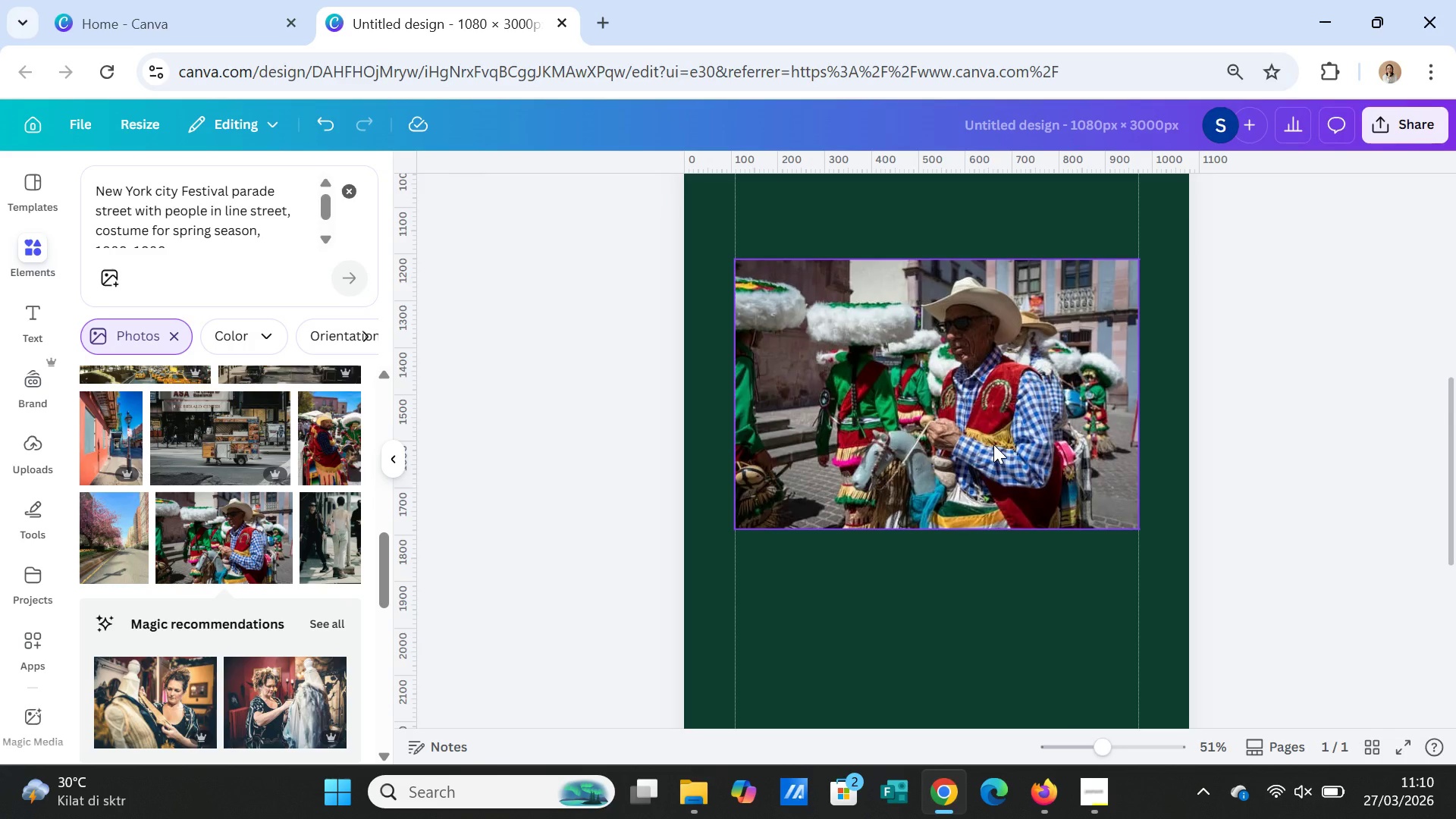 
key(Delete)
 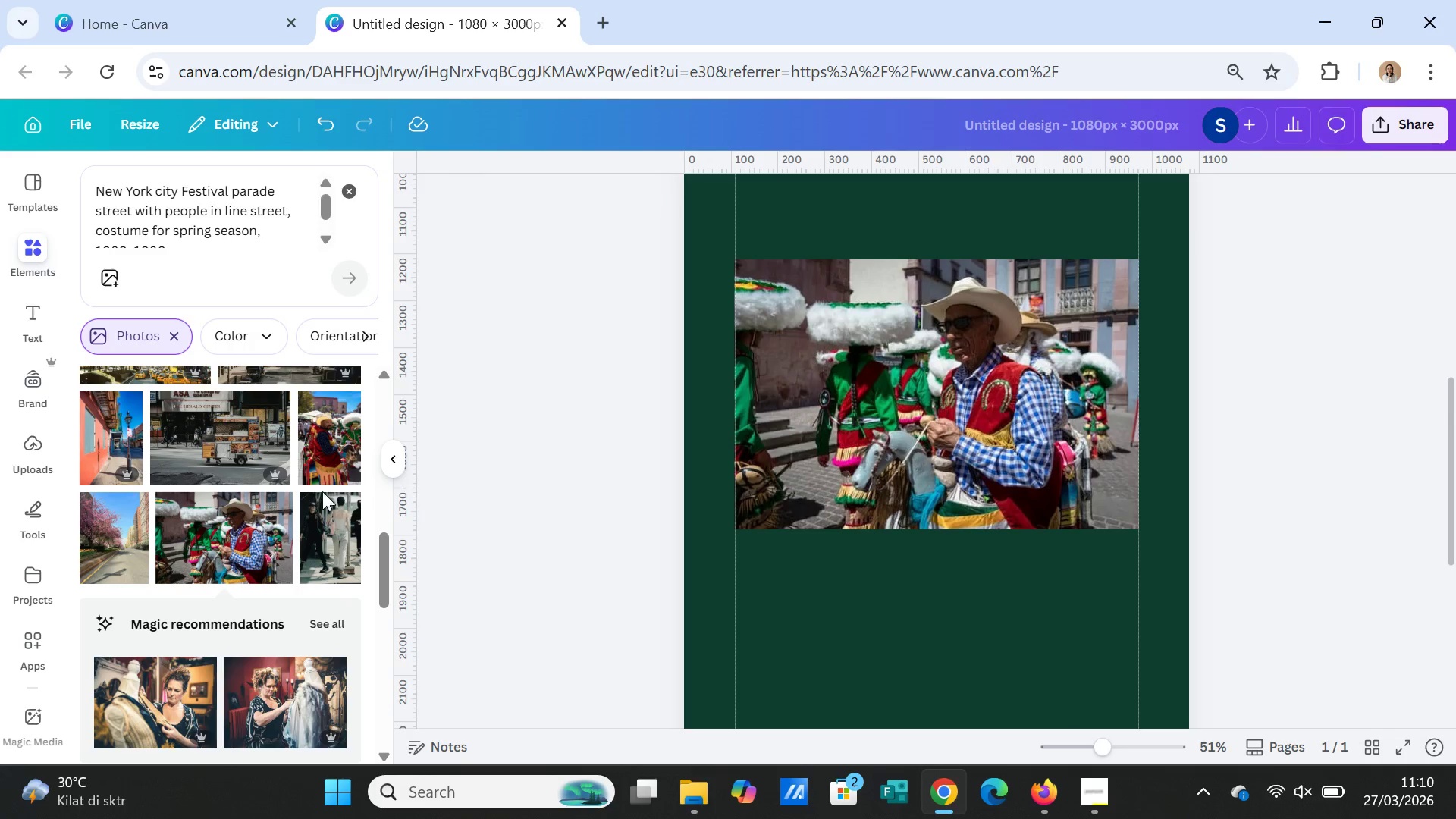 
scroll: coordinate [186, 512], scroll_direction: up, amount: 16.0
 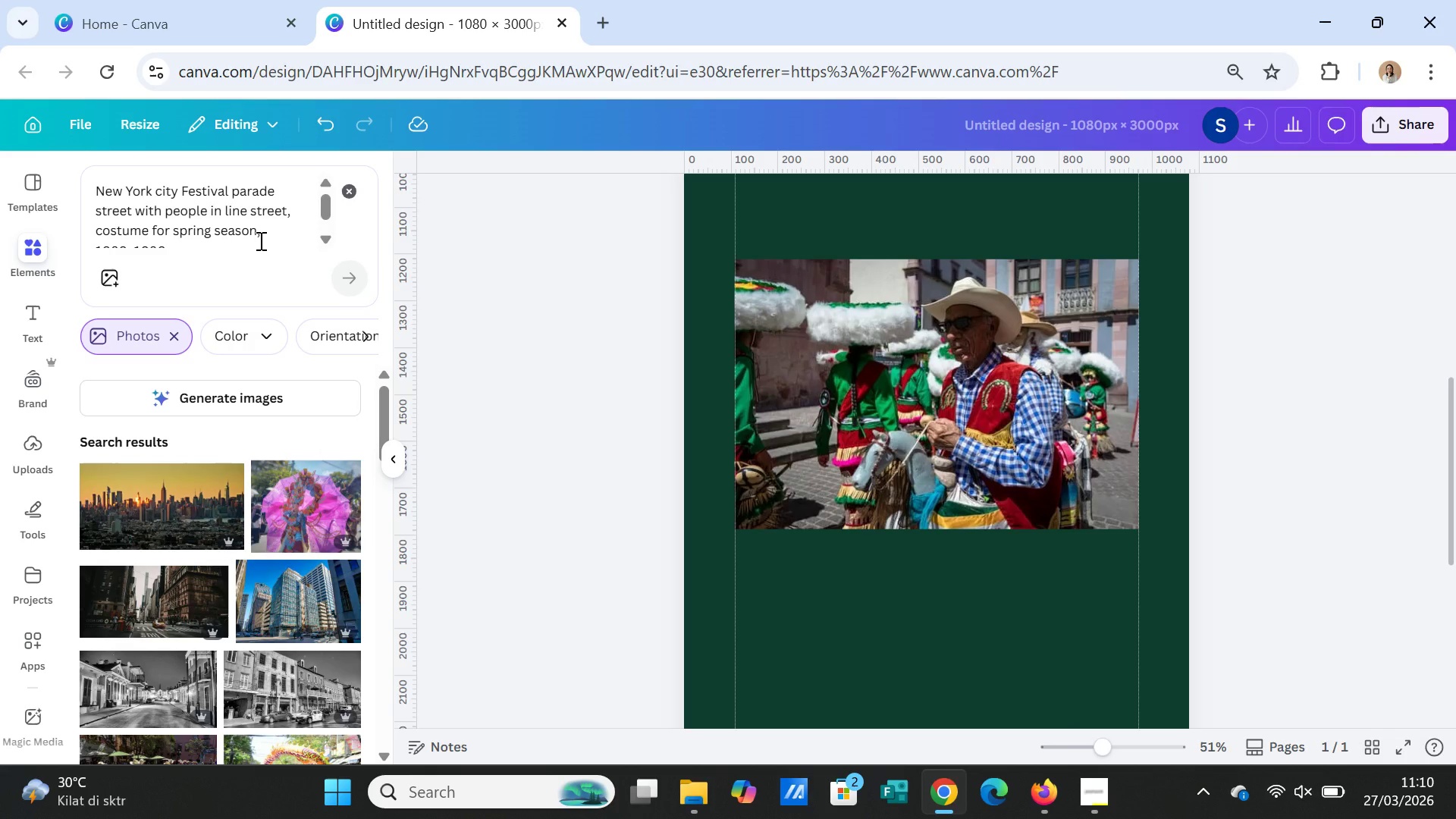 
wait(6.41)
 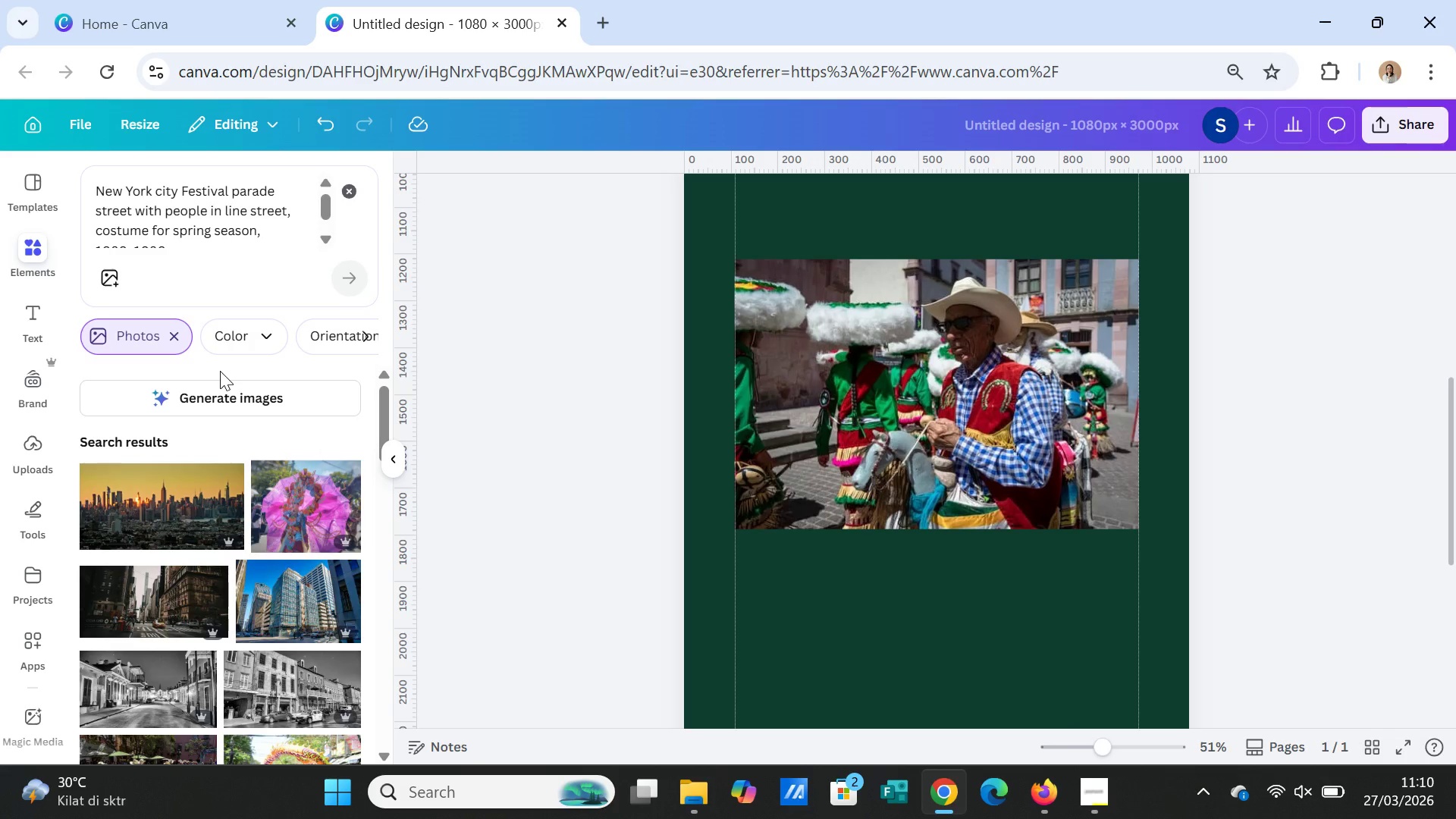 
scroll: coordinate [270, 210], scroll_direction: down, amount: 1.0
 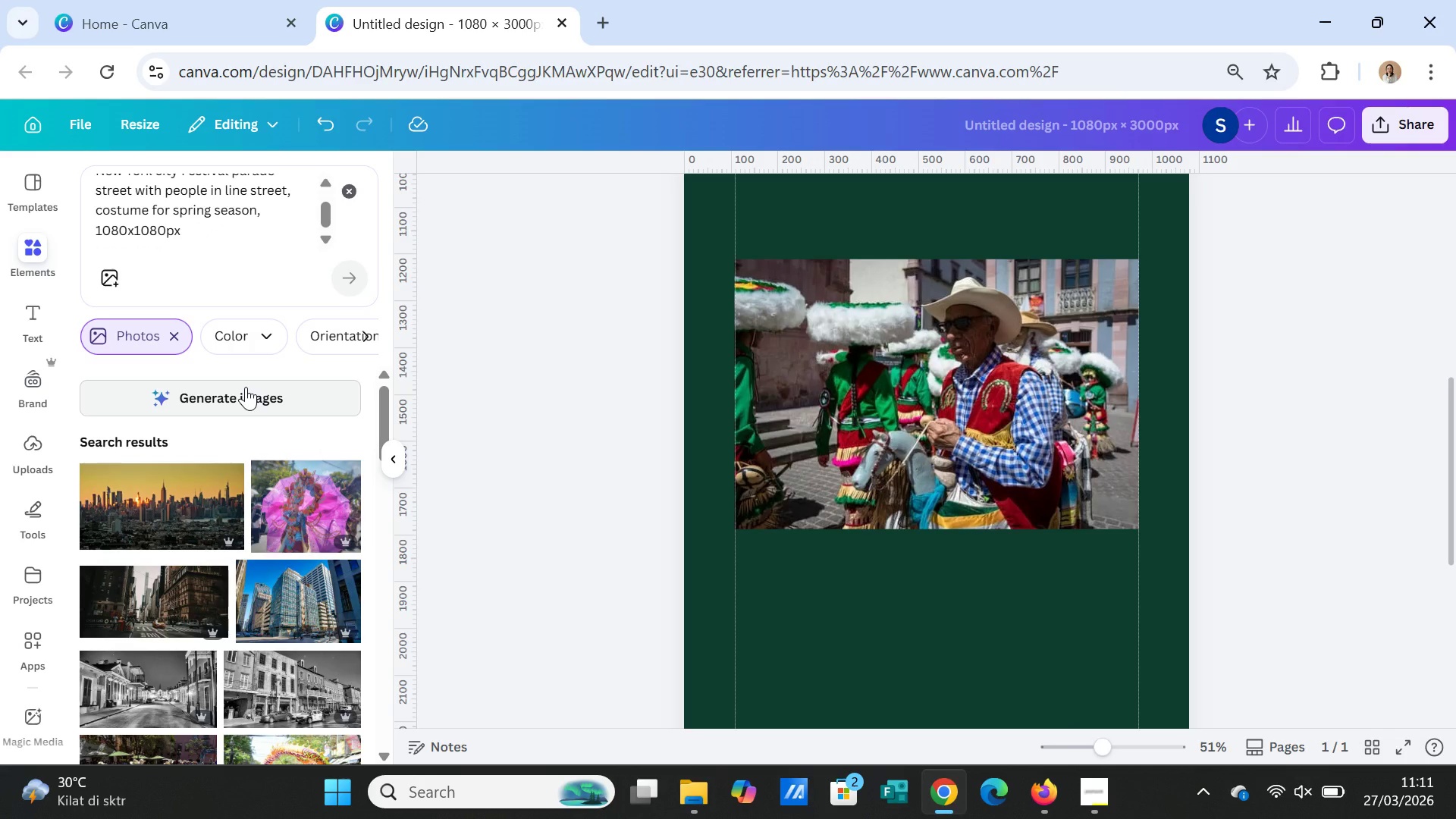 
scroll: coordinate [245, 209], scroll_direction: up, amount: 2.0
 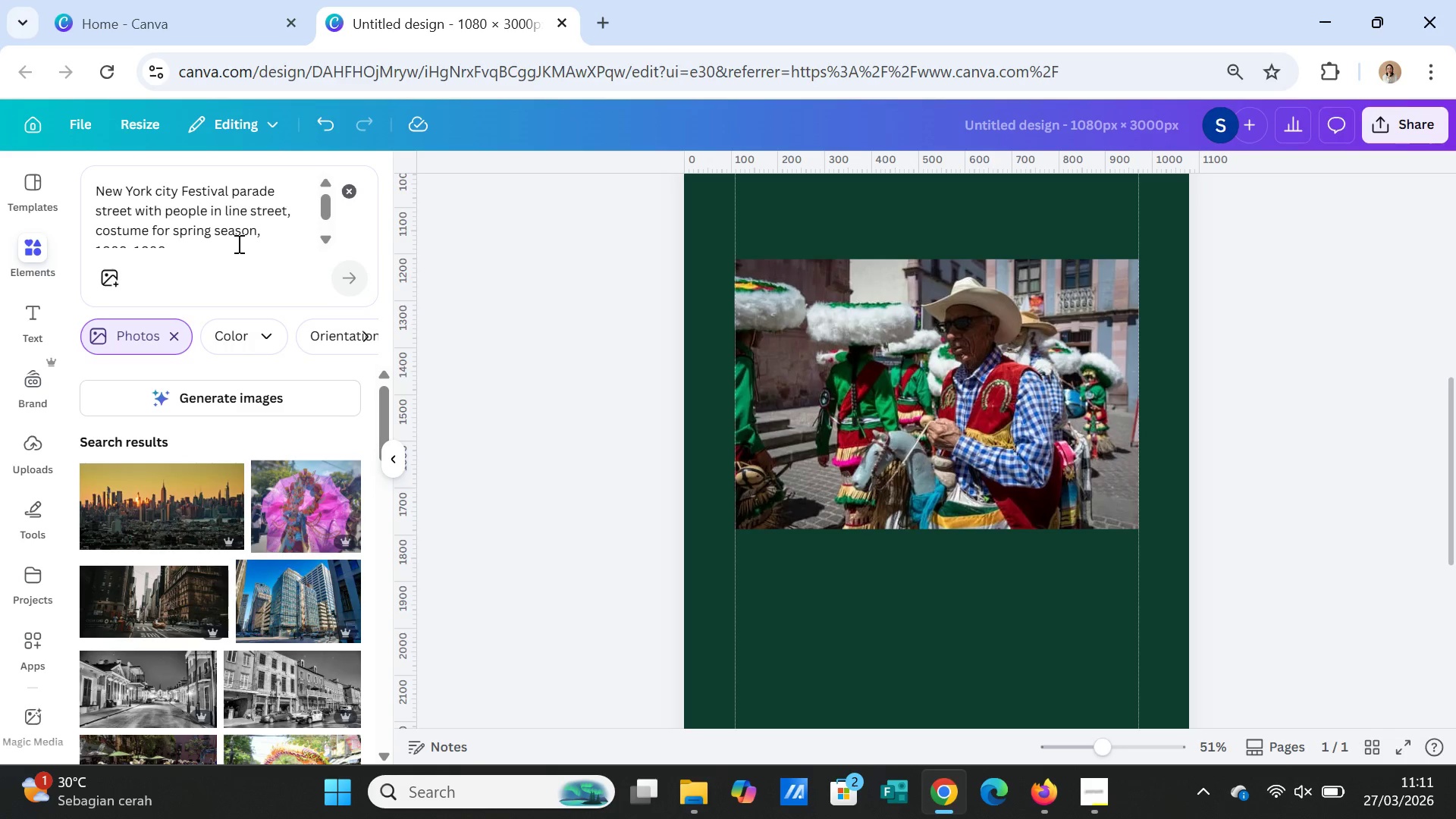 
wait(9.76)
 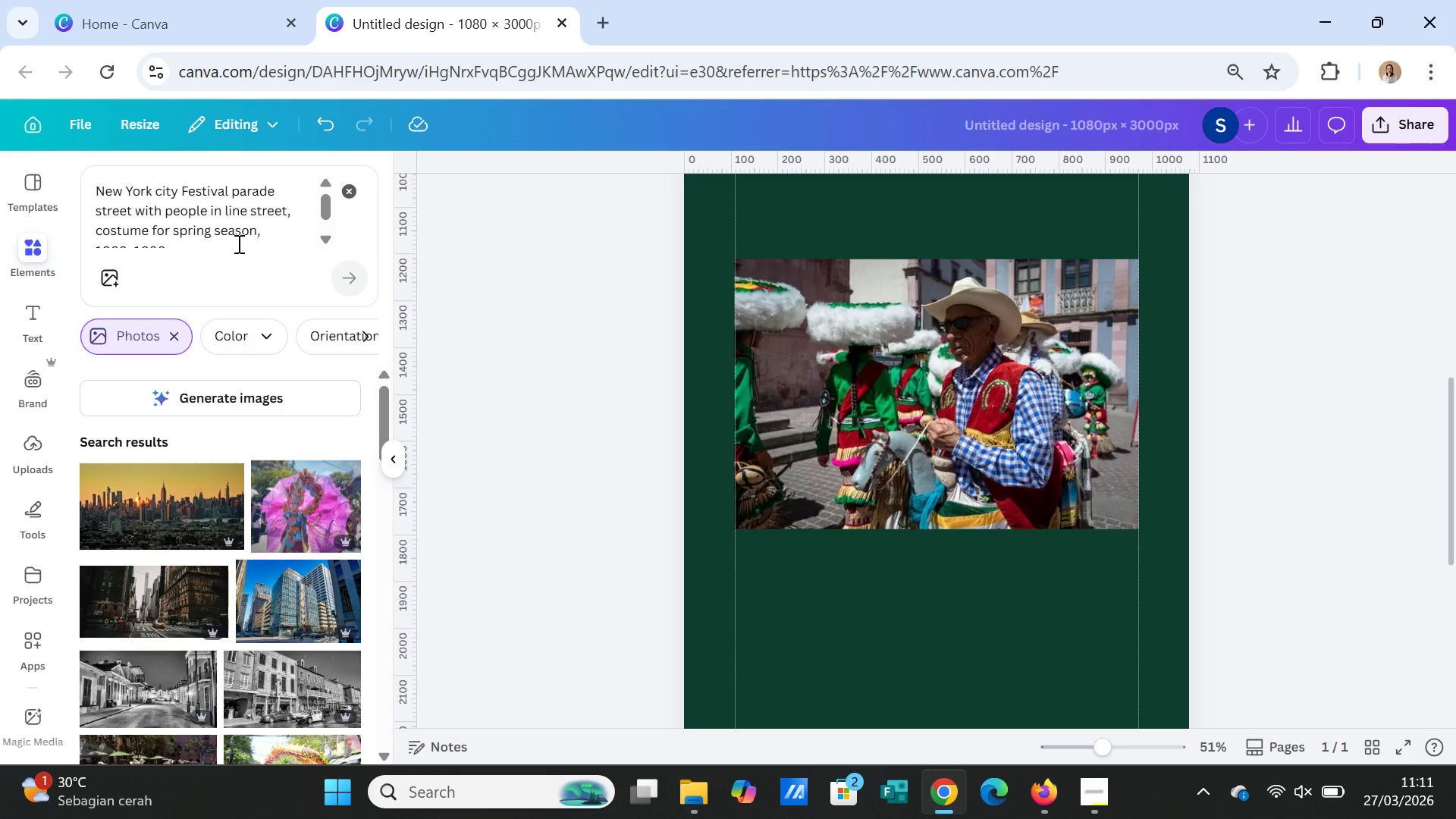 
left_click([209, 390])
 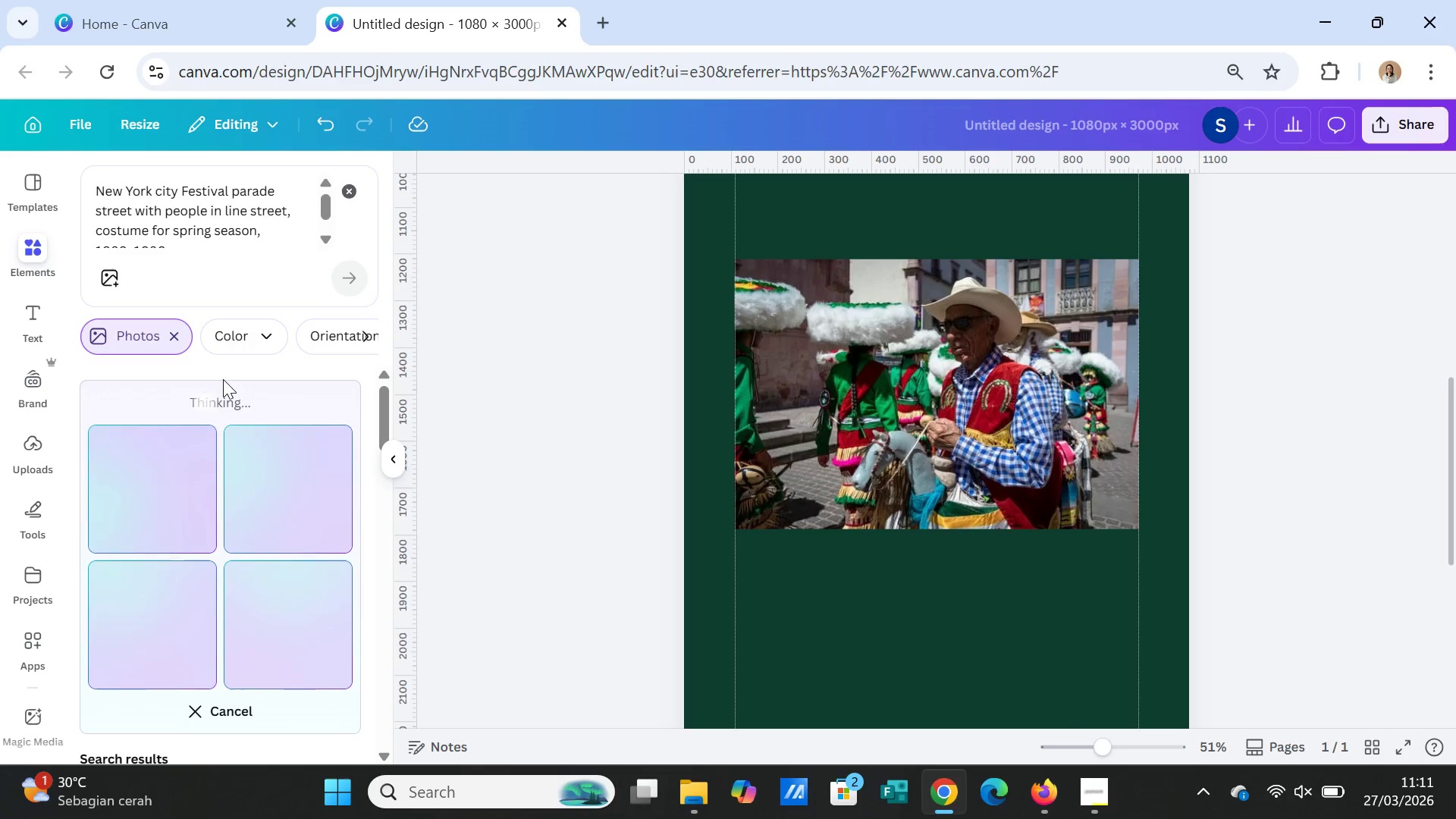 
wait(12.27)
 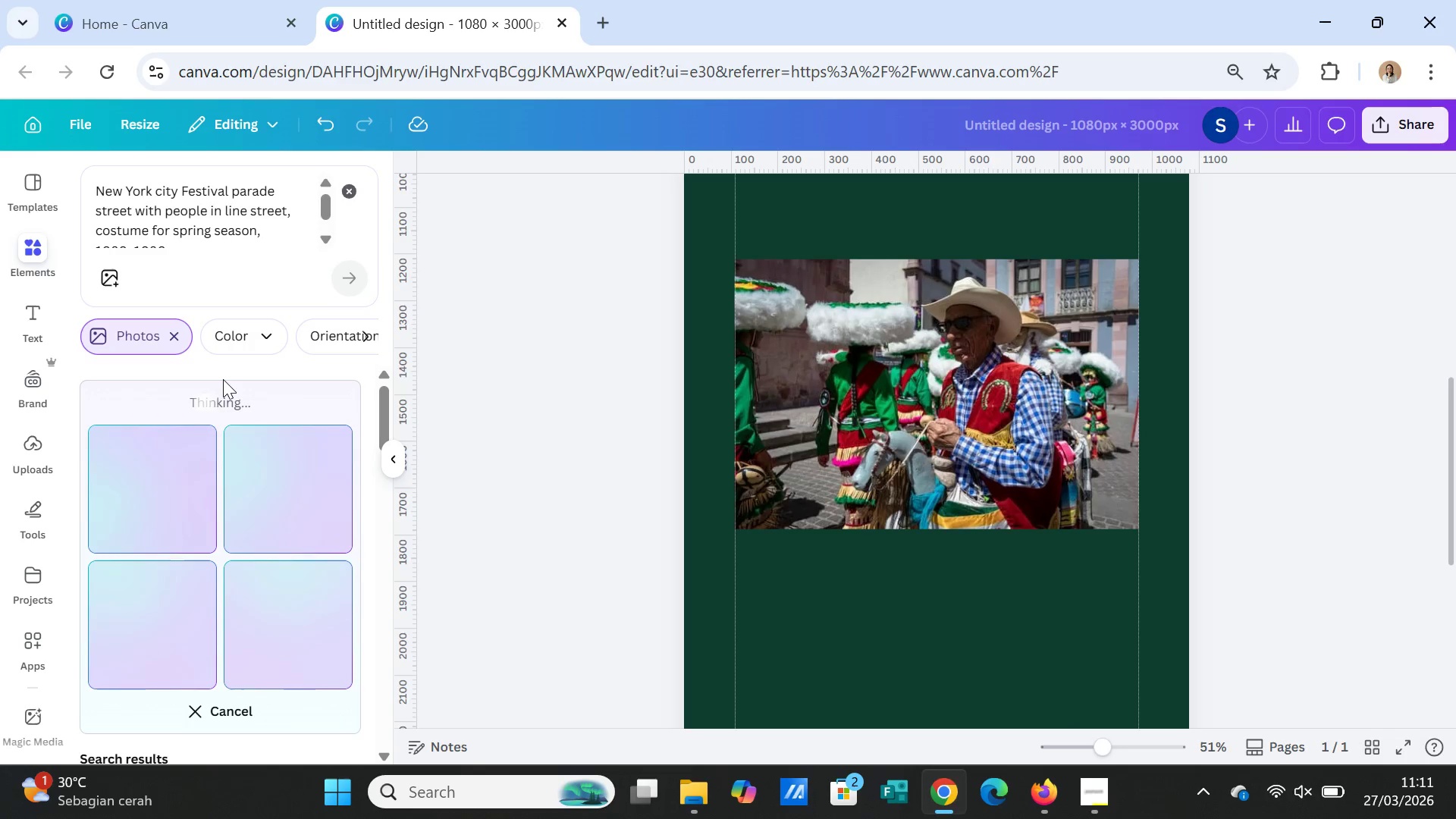 
left_click([978, 493])
 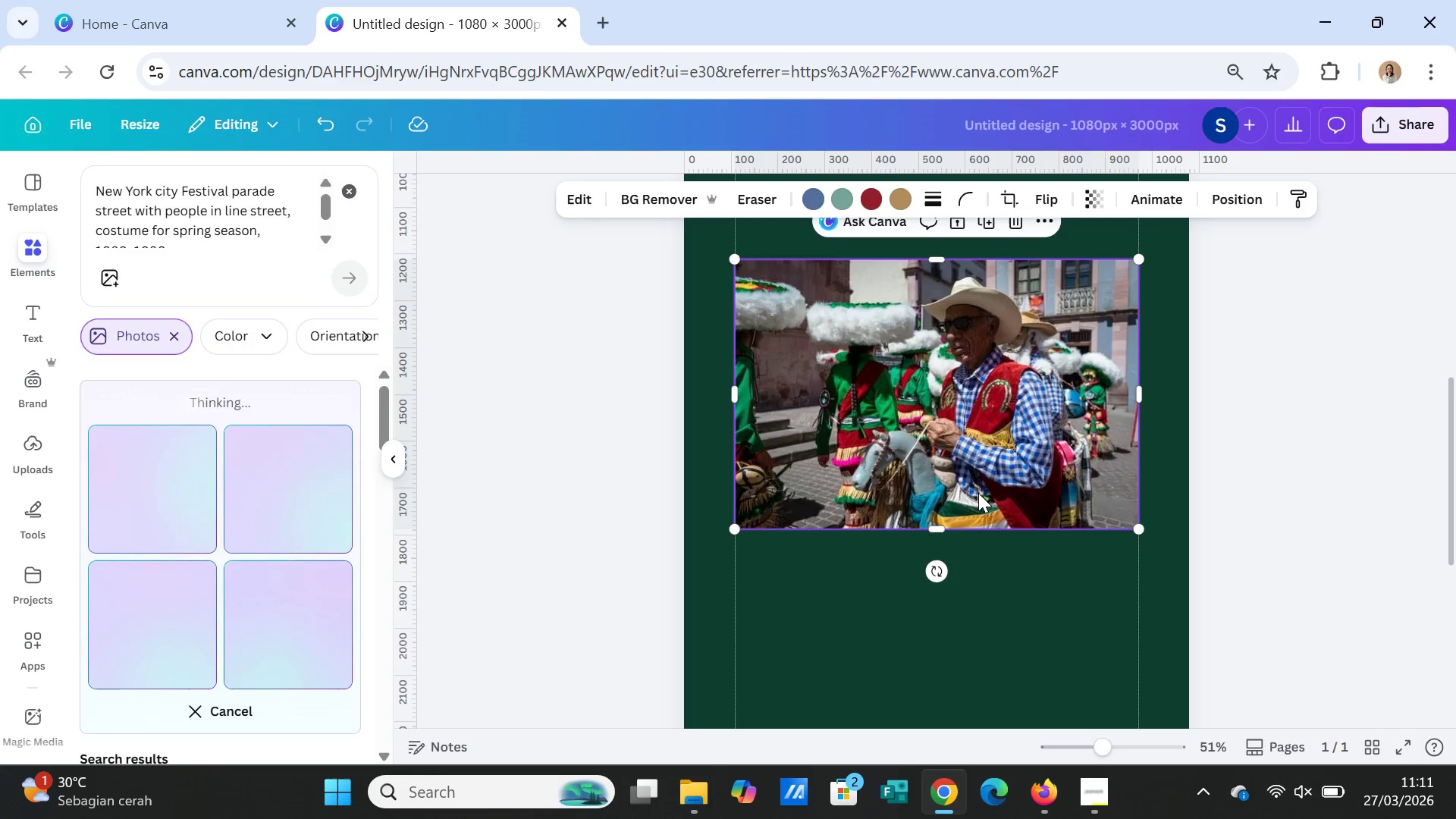 
key(Delete)
 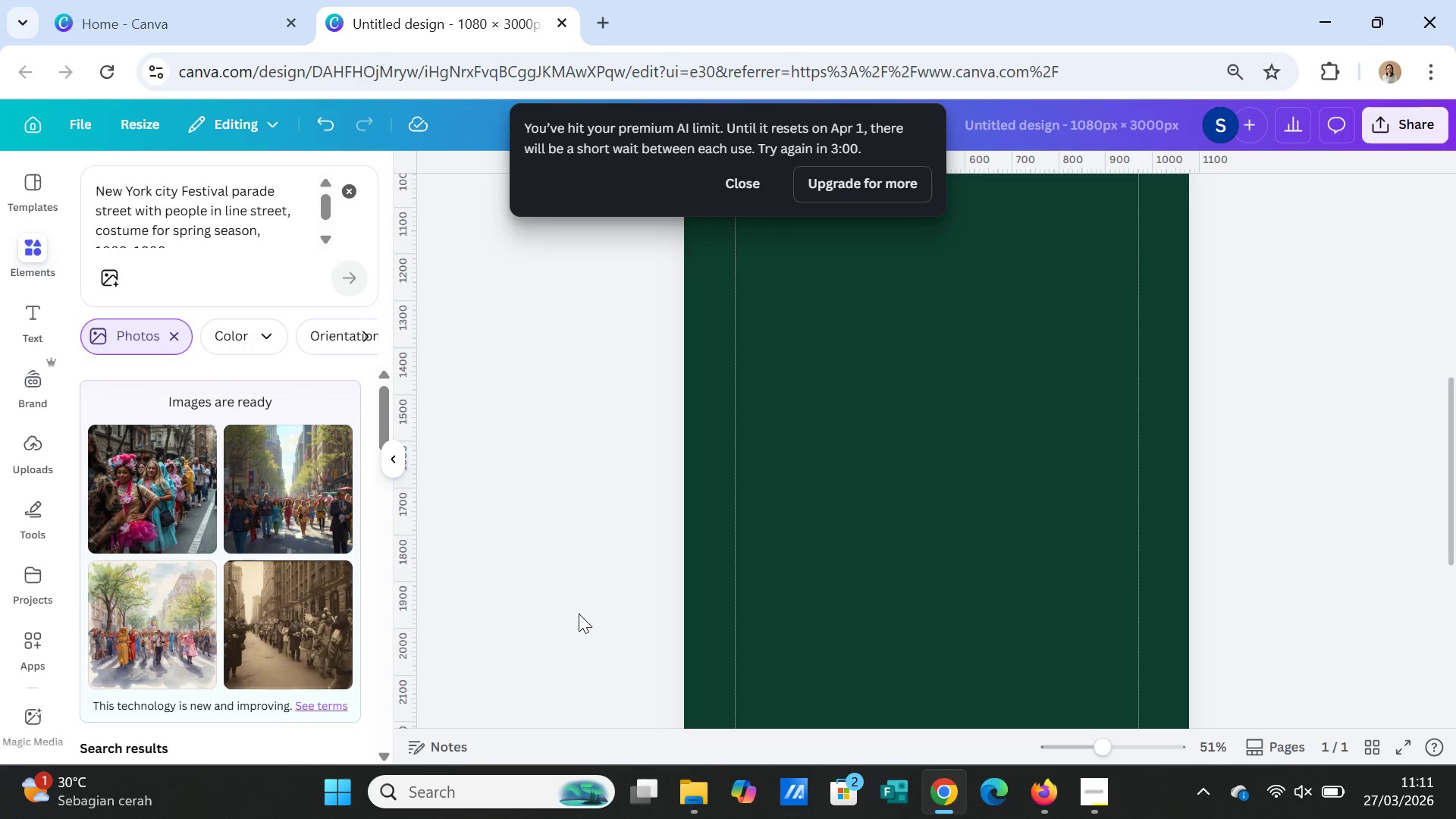 
left_click([155, 495])
 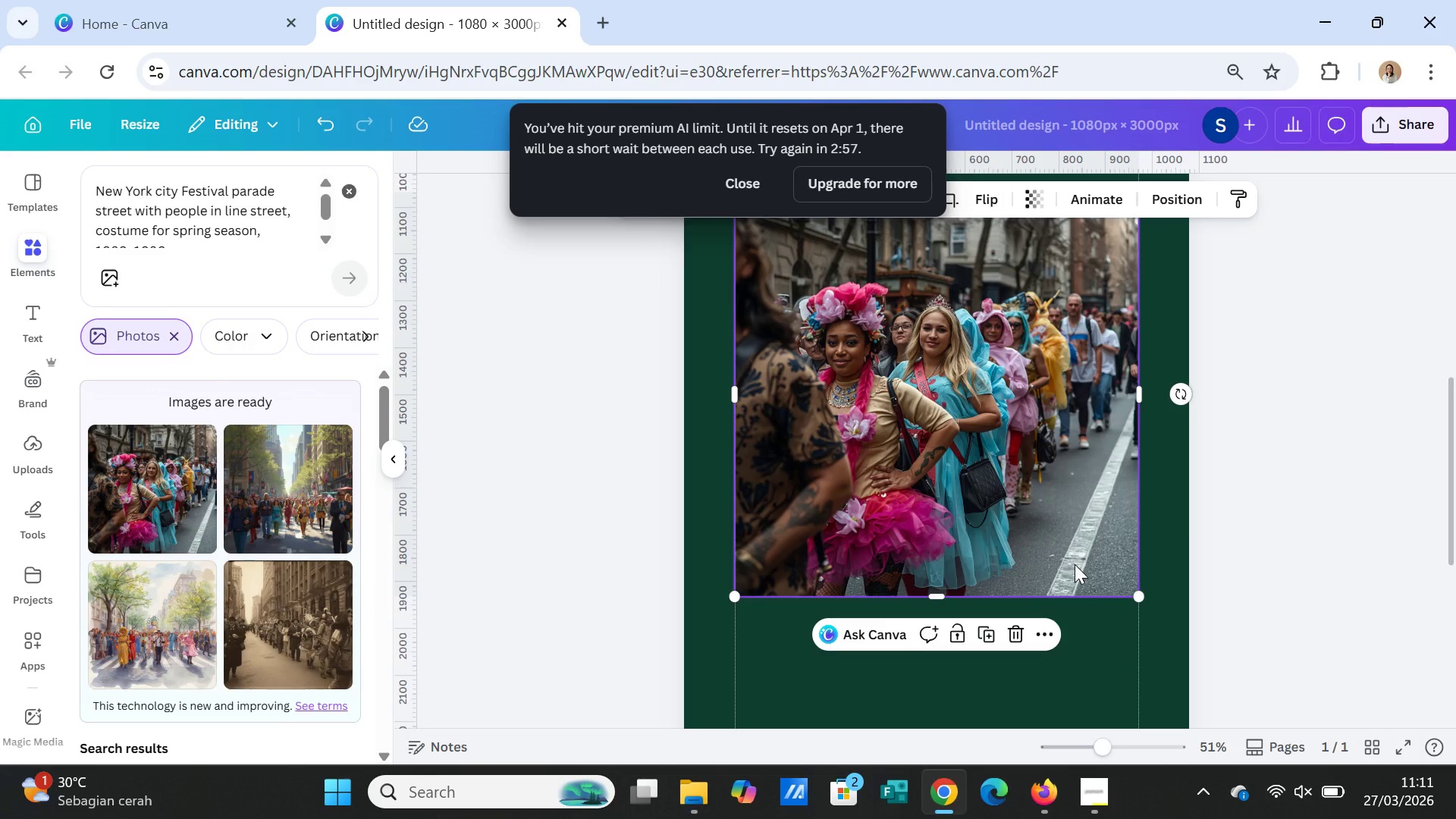 
scroll: coordinate [1068, 556], scroll_direction: up, amount: 1.0
 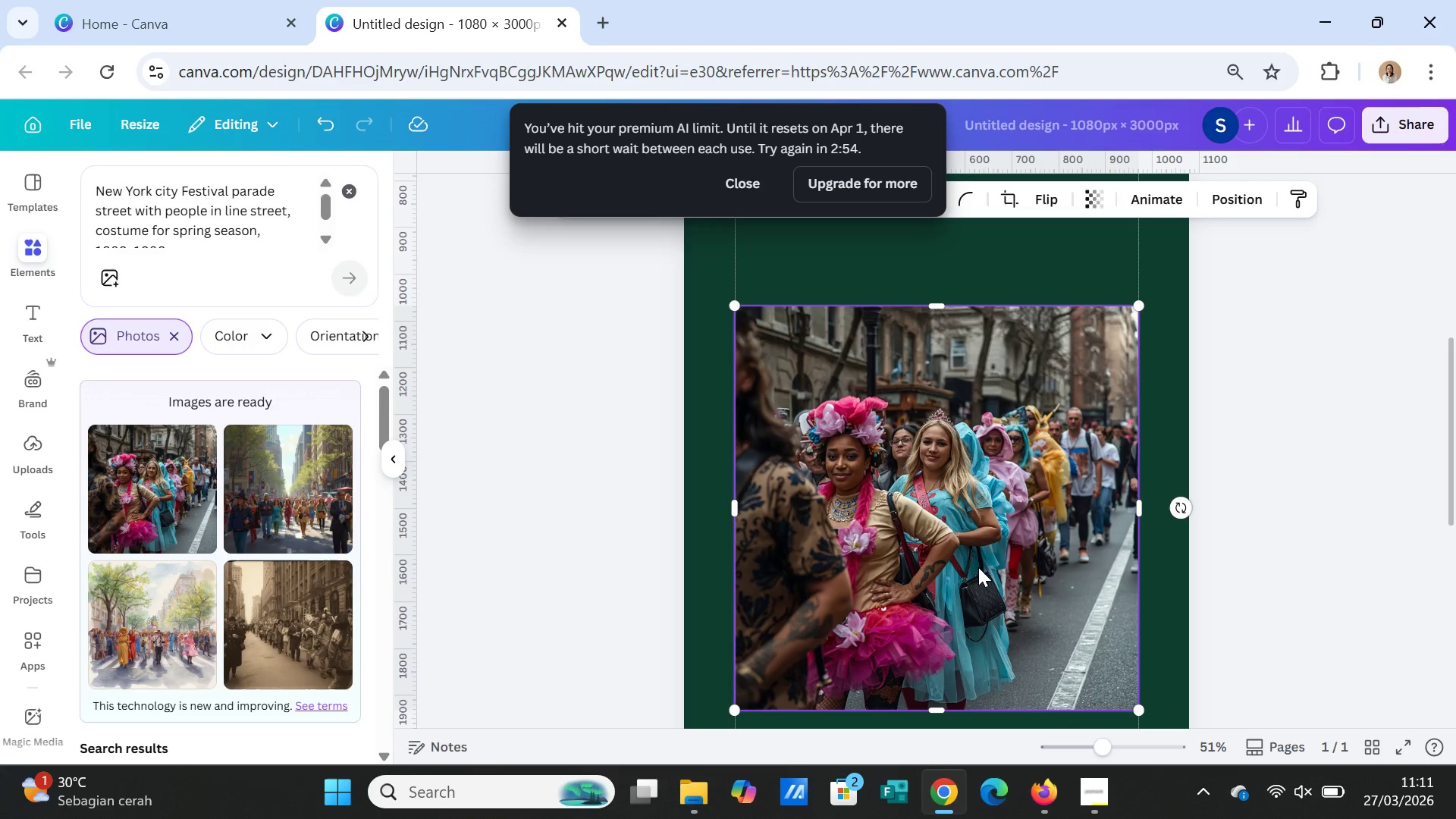 
left_click_drag(start_coordinate=[978, 566], to_coordinate=[977, 495])
 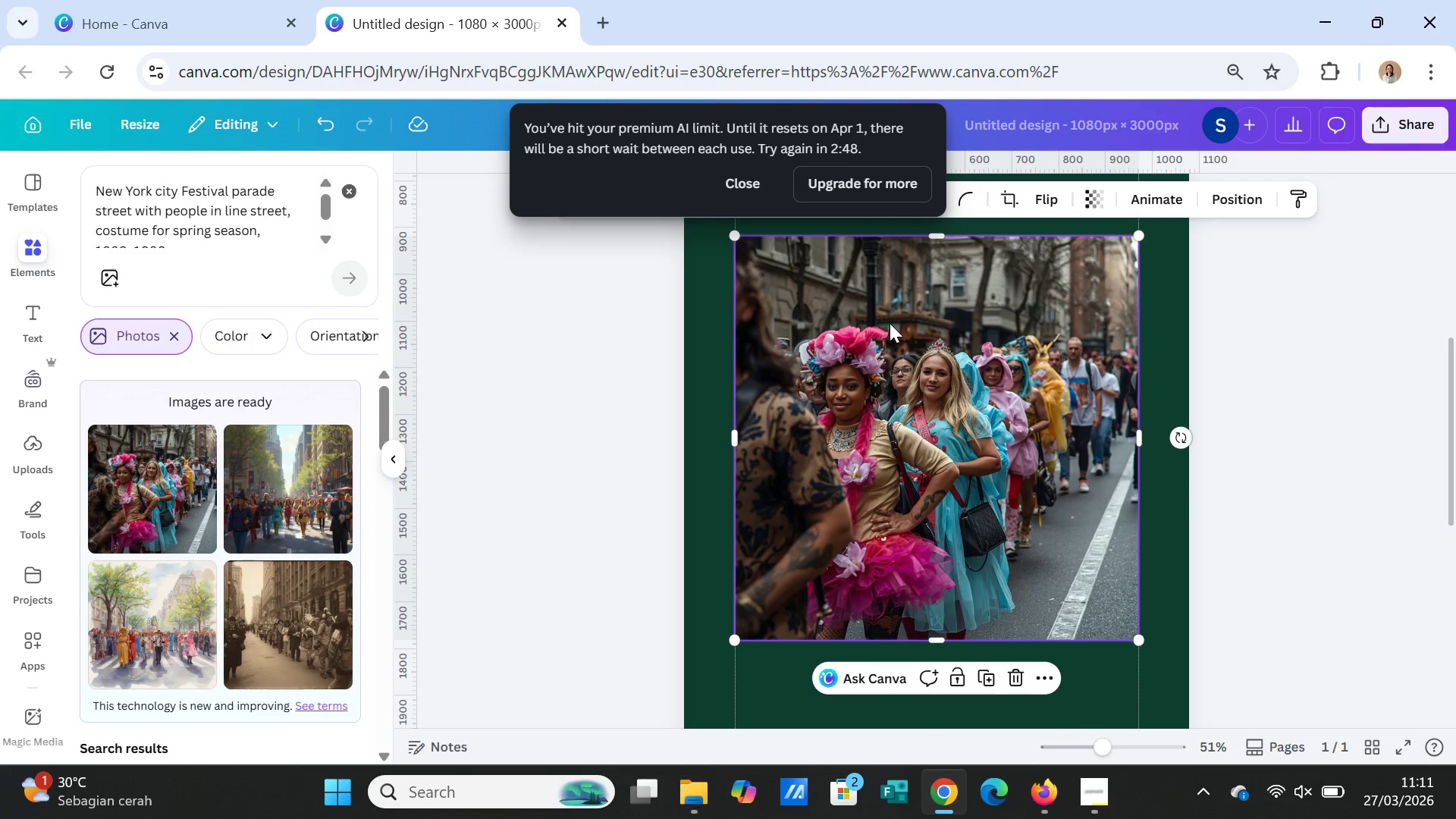 
wait(6.11)
 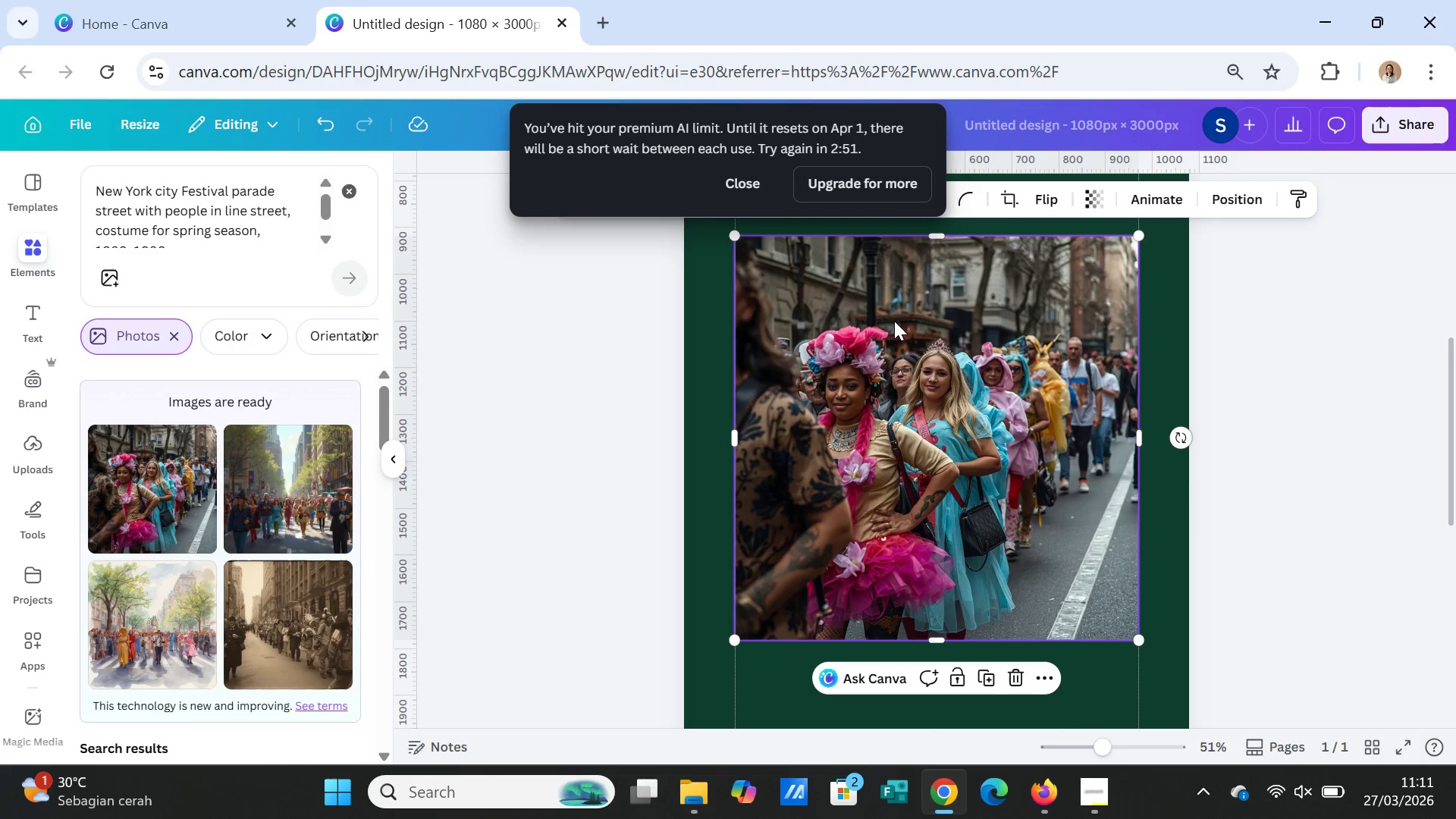 
scroll: coordinate [961, 513], scroll_direction: up, amount: 2.0
 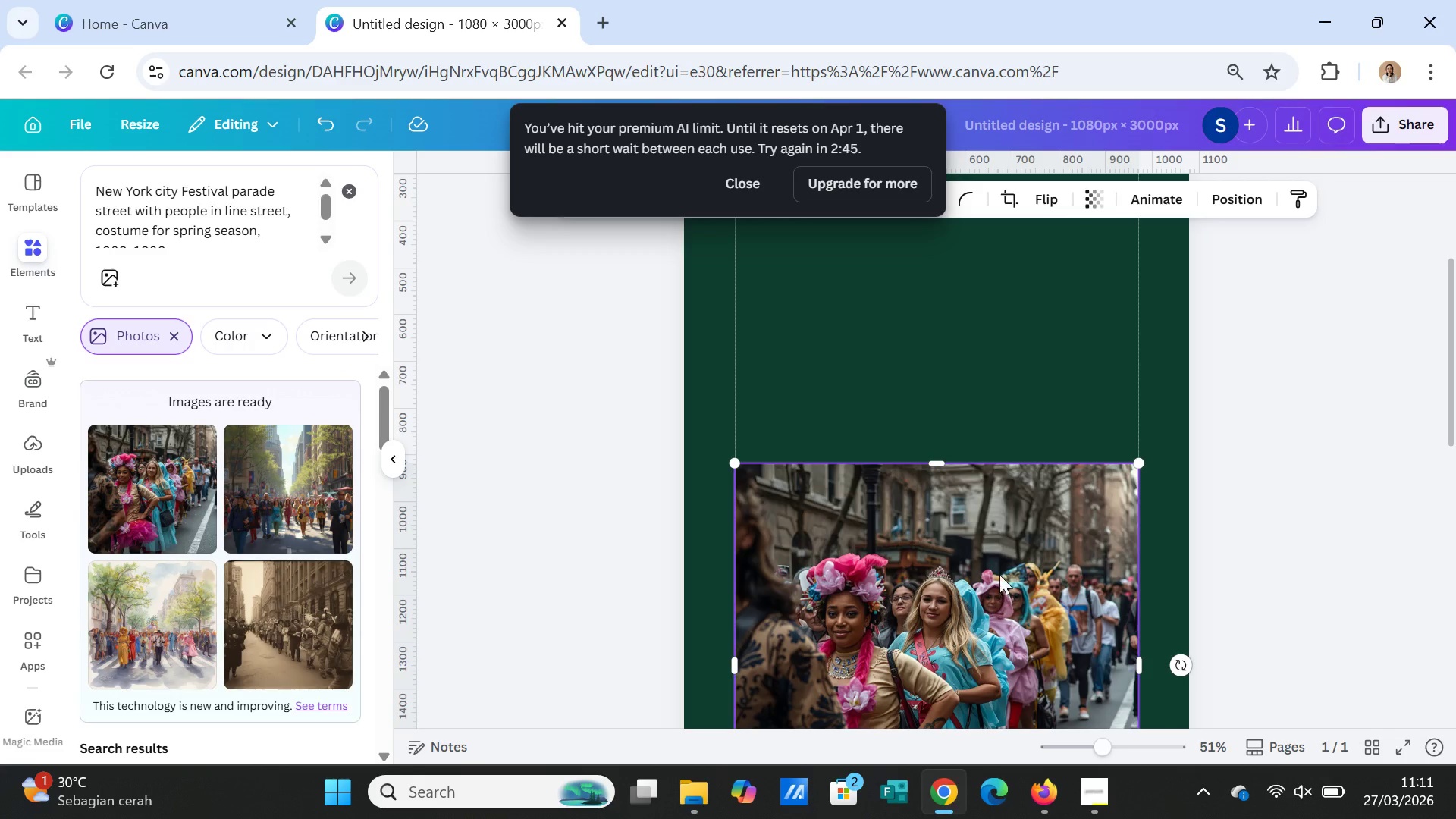 
left_click_drag(start_coordinate=[999, 585], to_coordinate=[1001, 330])
 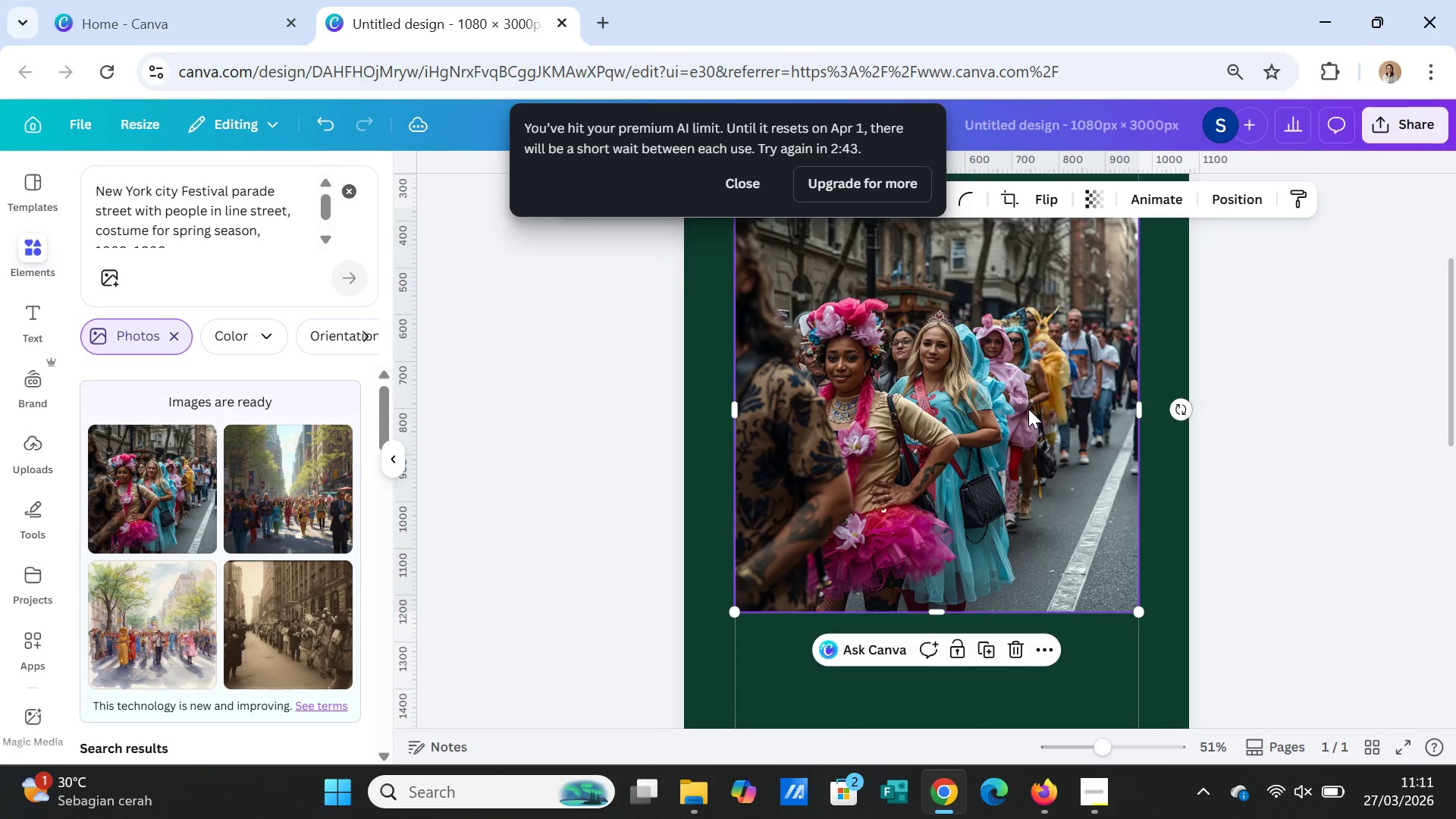 
scroll: coordinate [1028, 409], scroll_direction: up, amount: 2.0
 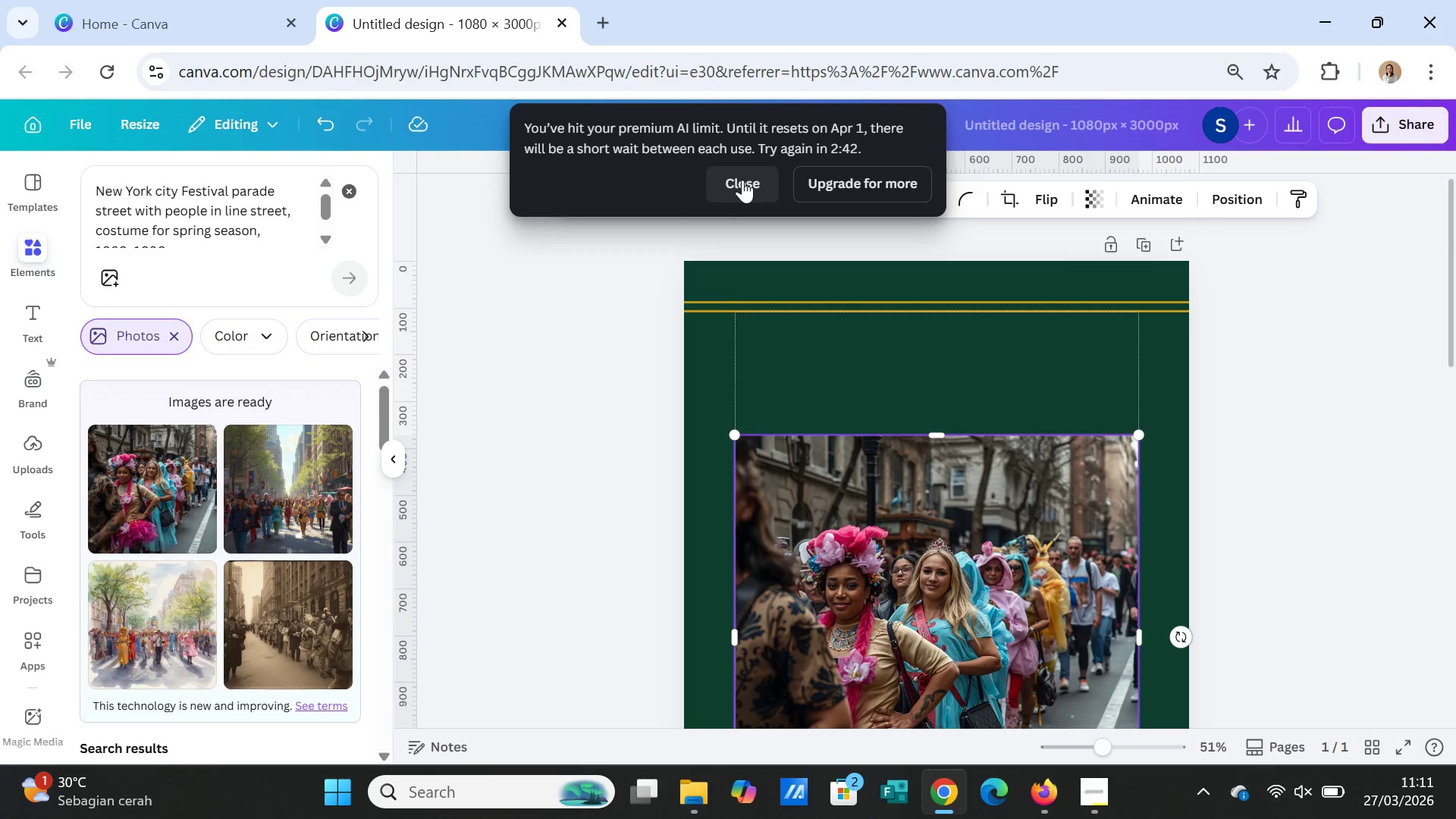 
left_click([742, 180])
 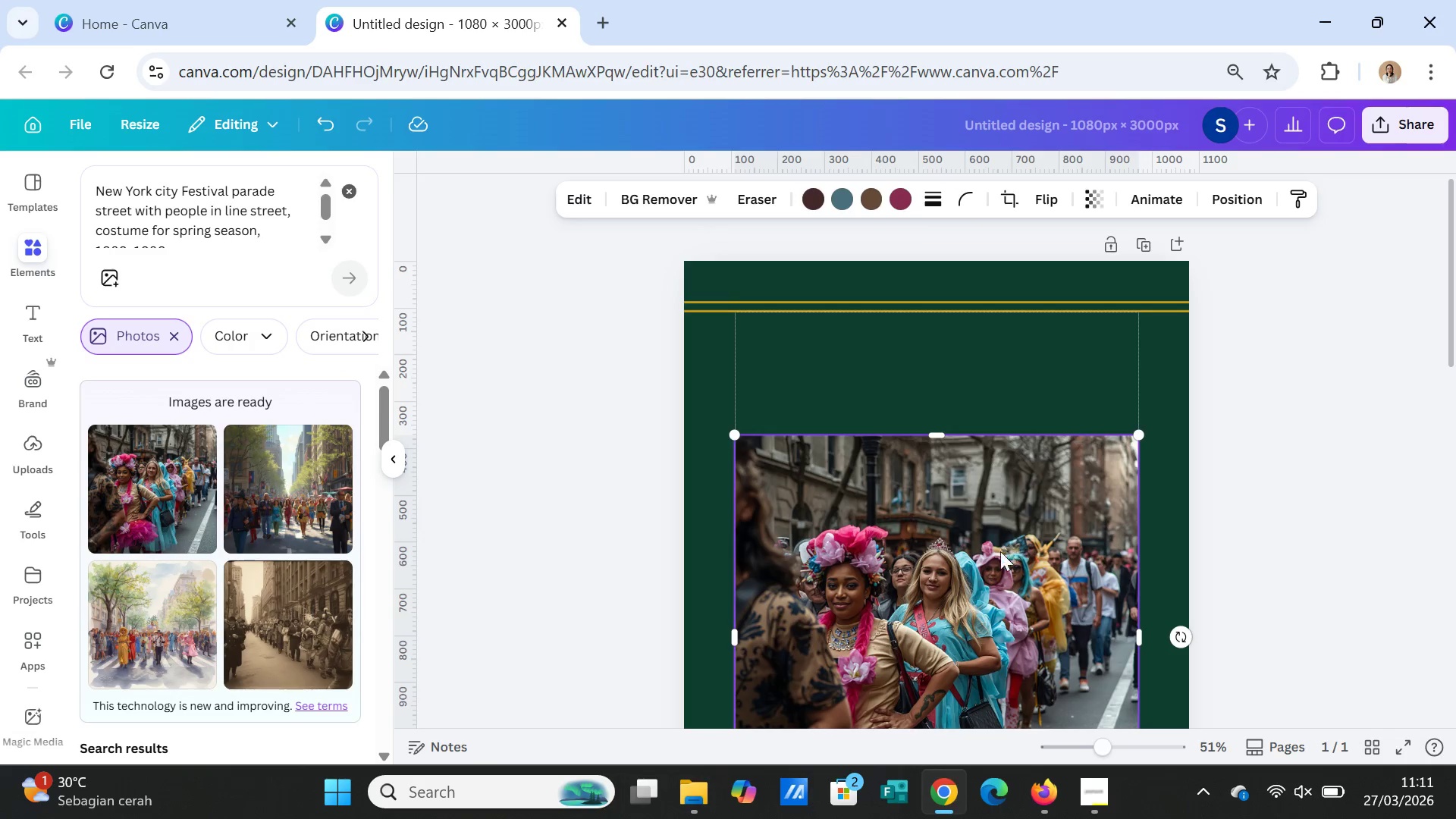 
left_click_drag(start_coordinate=[1000, 551], to_coordinate=[1006, 429])
 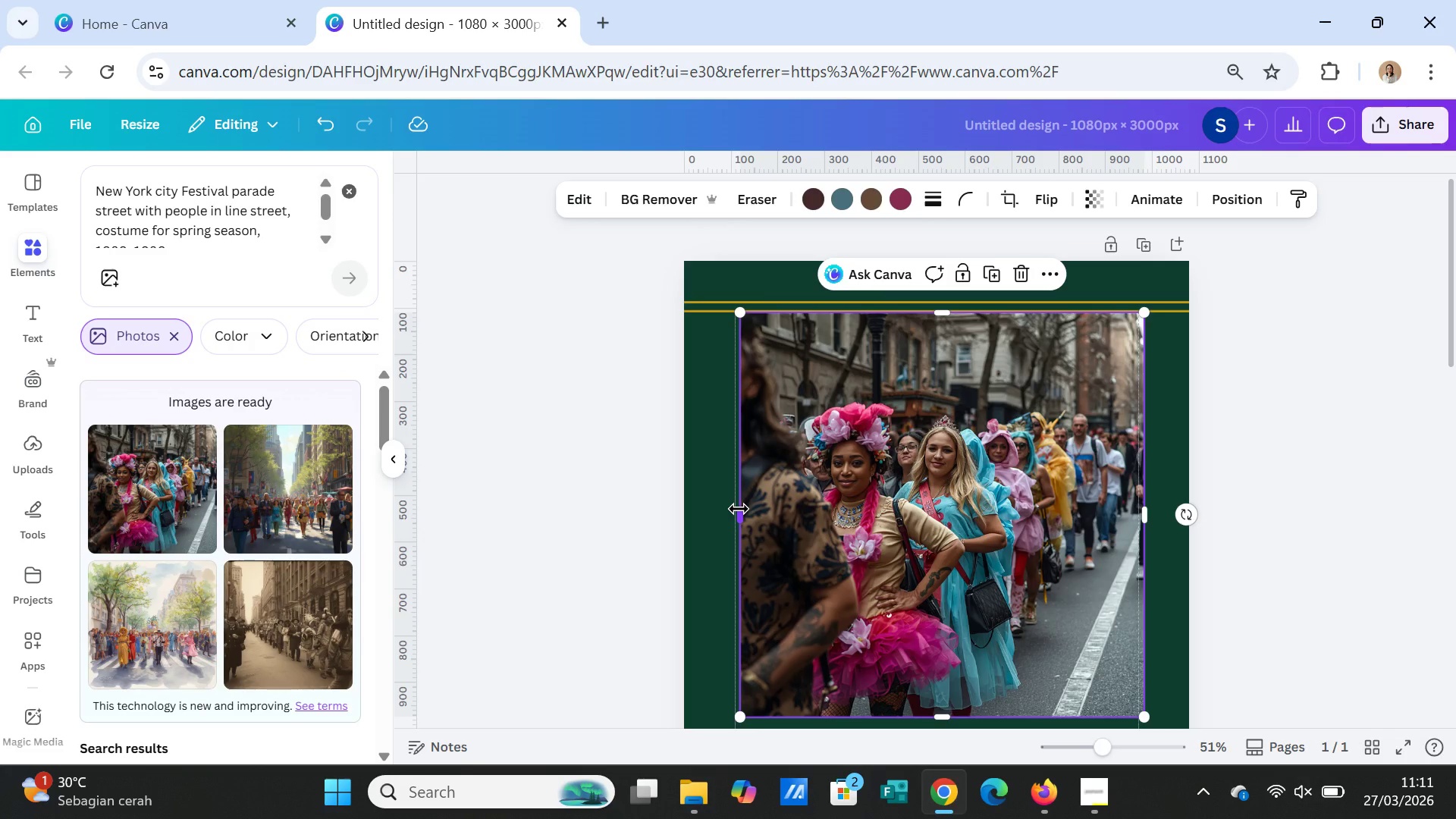 
left_click_drag(start_coordinate=[739, 509], to_coordinate=[684, 514])
 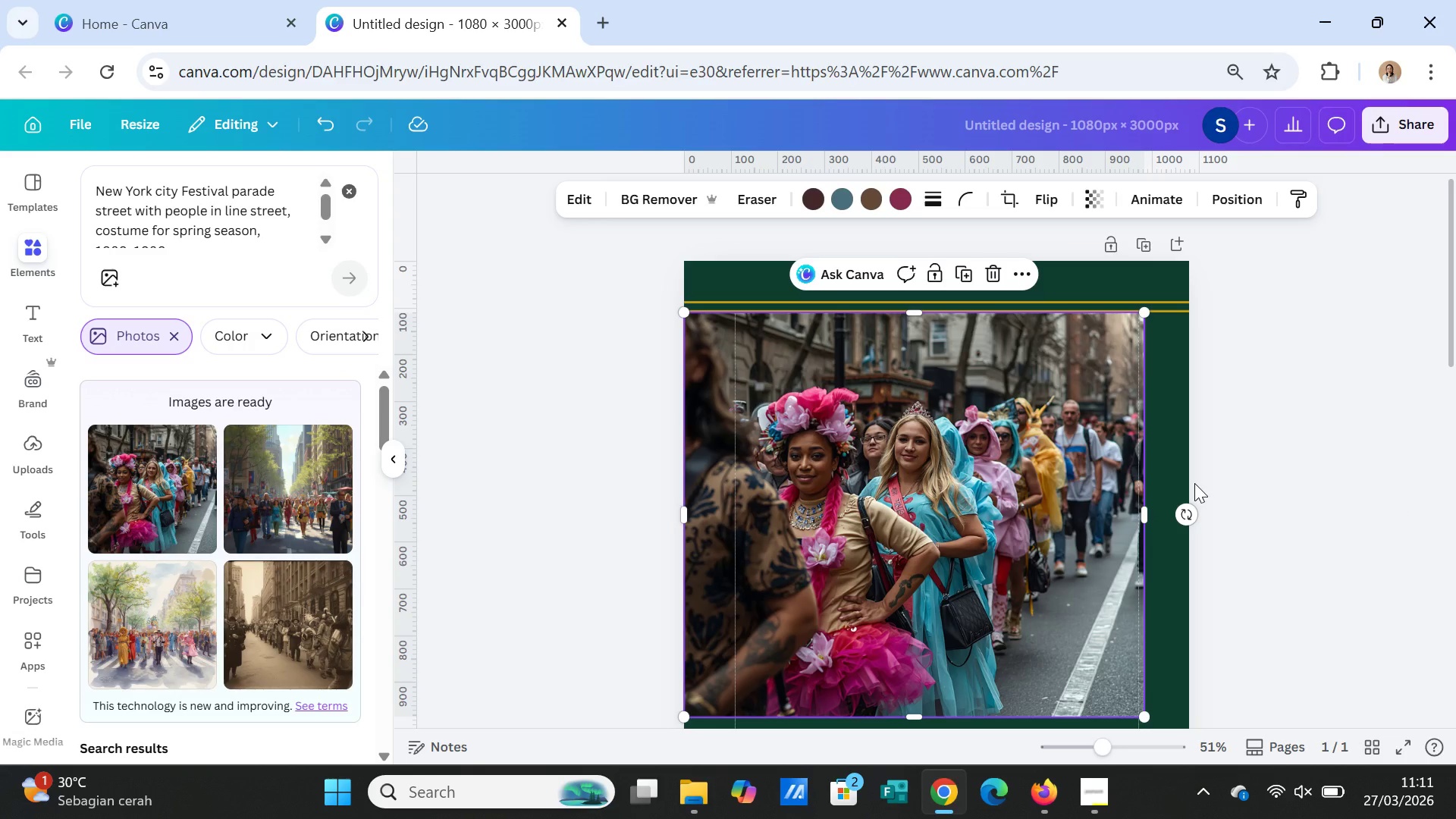 
wait(11.58)
 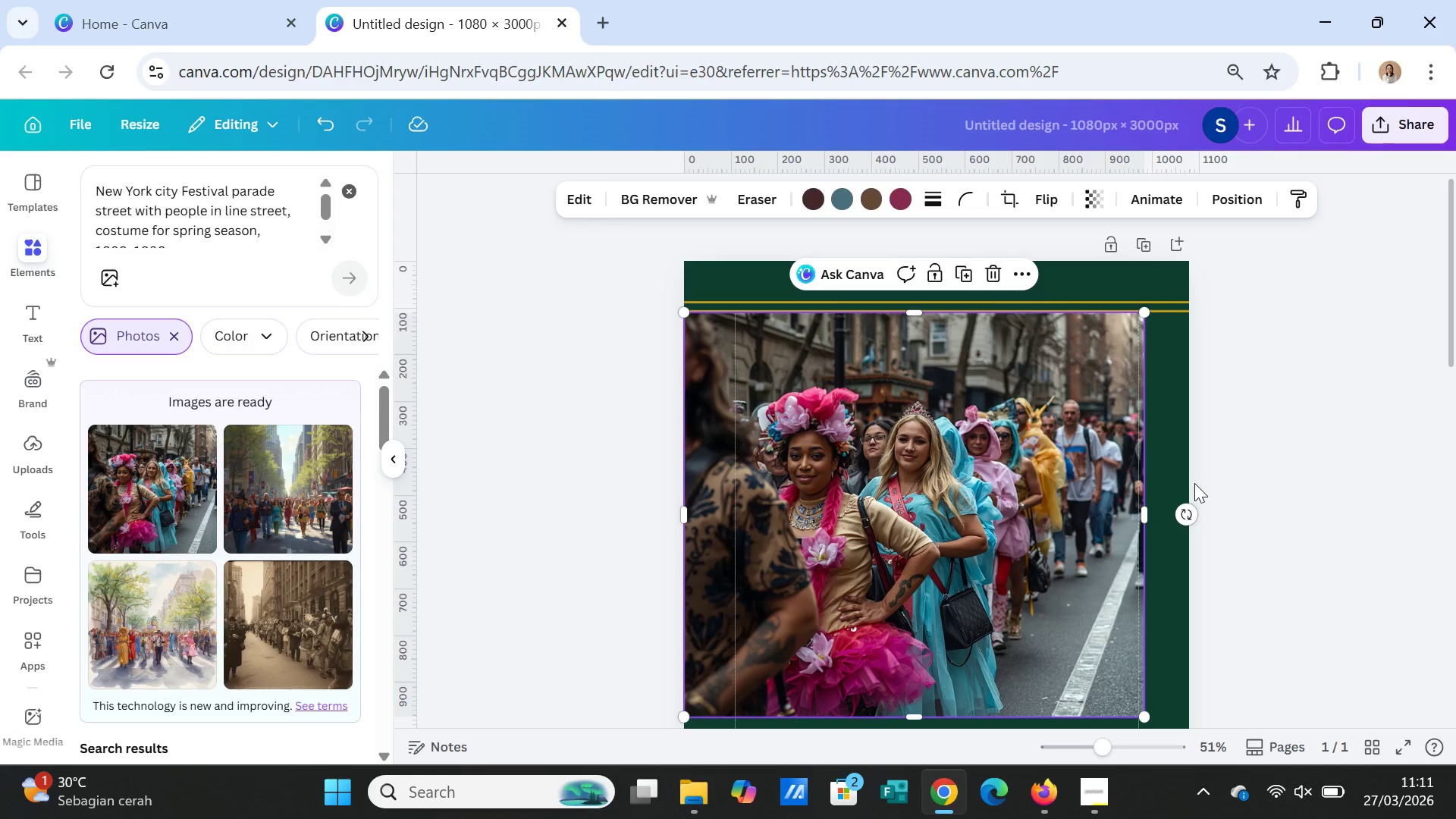 
left_click_drag(start_coordinate=[1142, 315], to_coordinate=[1040, 392])
 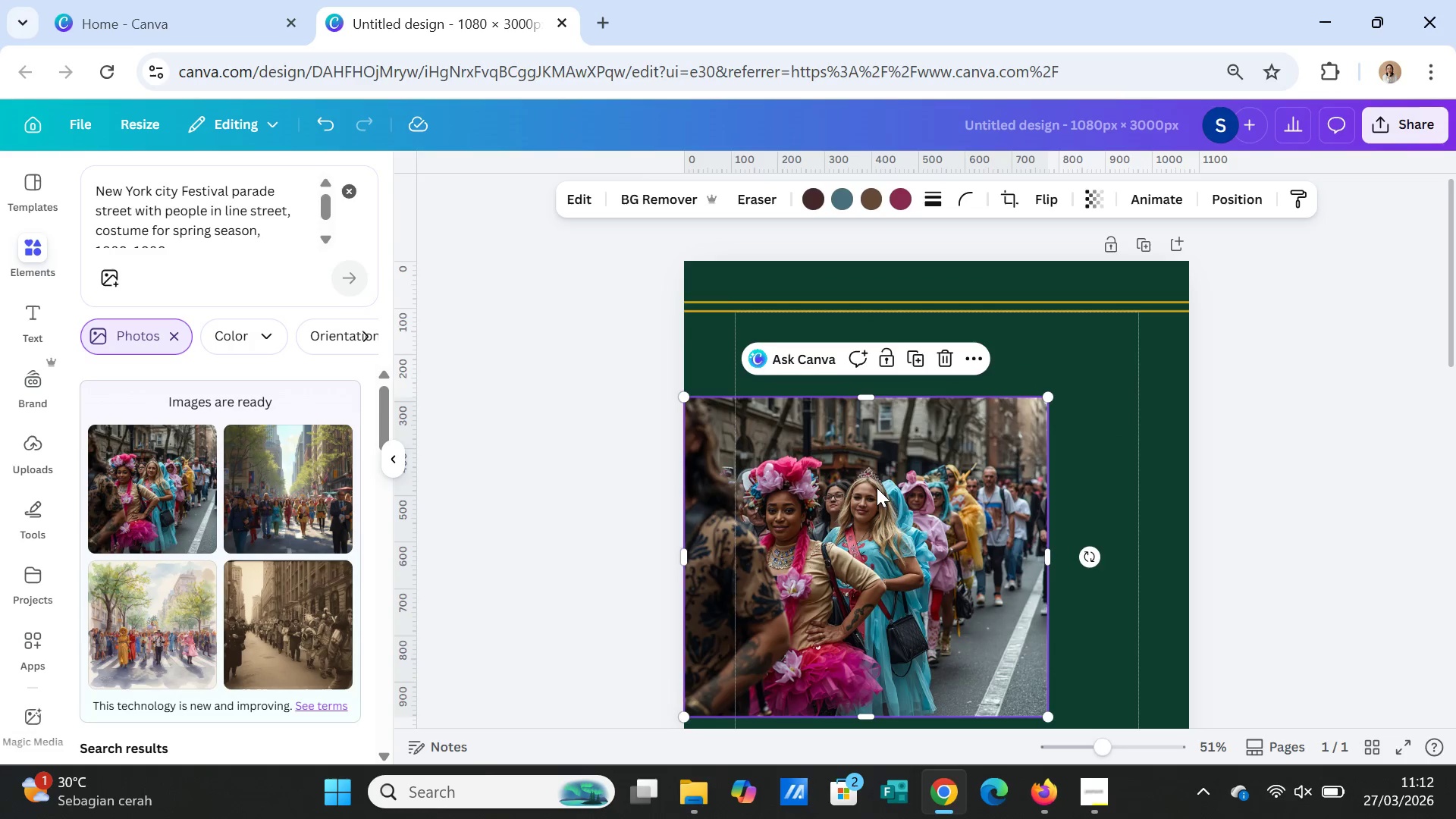 
left_click_drag(start_coordinate=[877, 488], to_coordinate=[873, 406])
 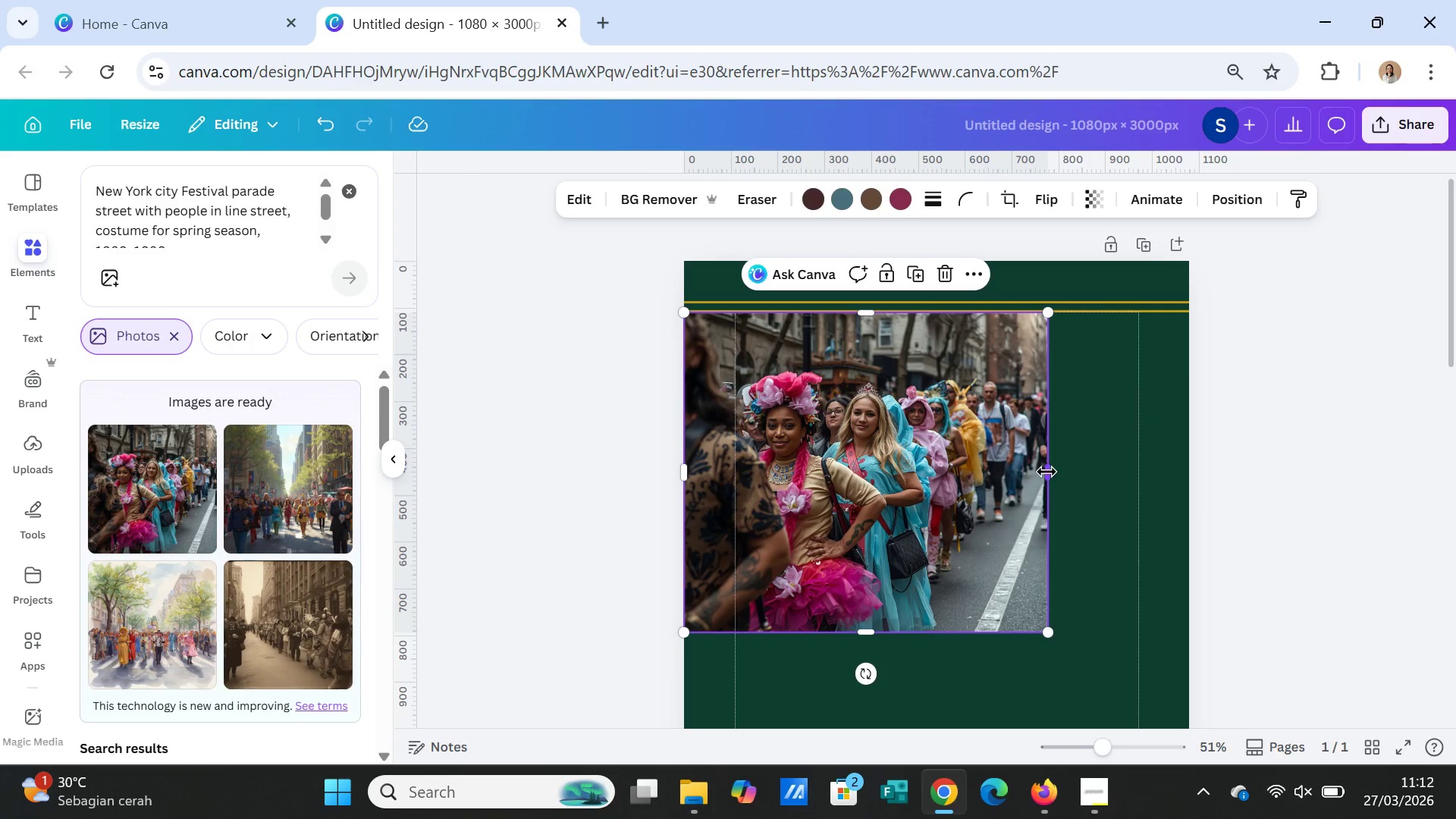 
left_click_drag(start_coordinate=[1046, 472], to_coordinate=[1186, 464])
 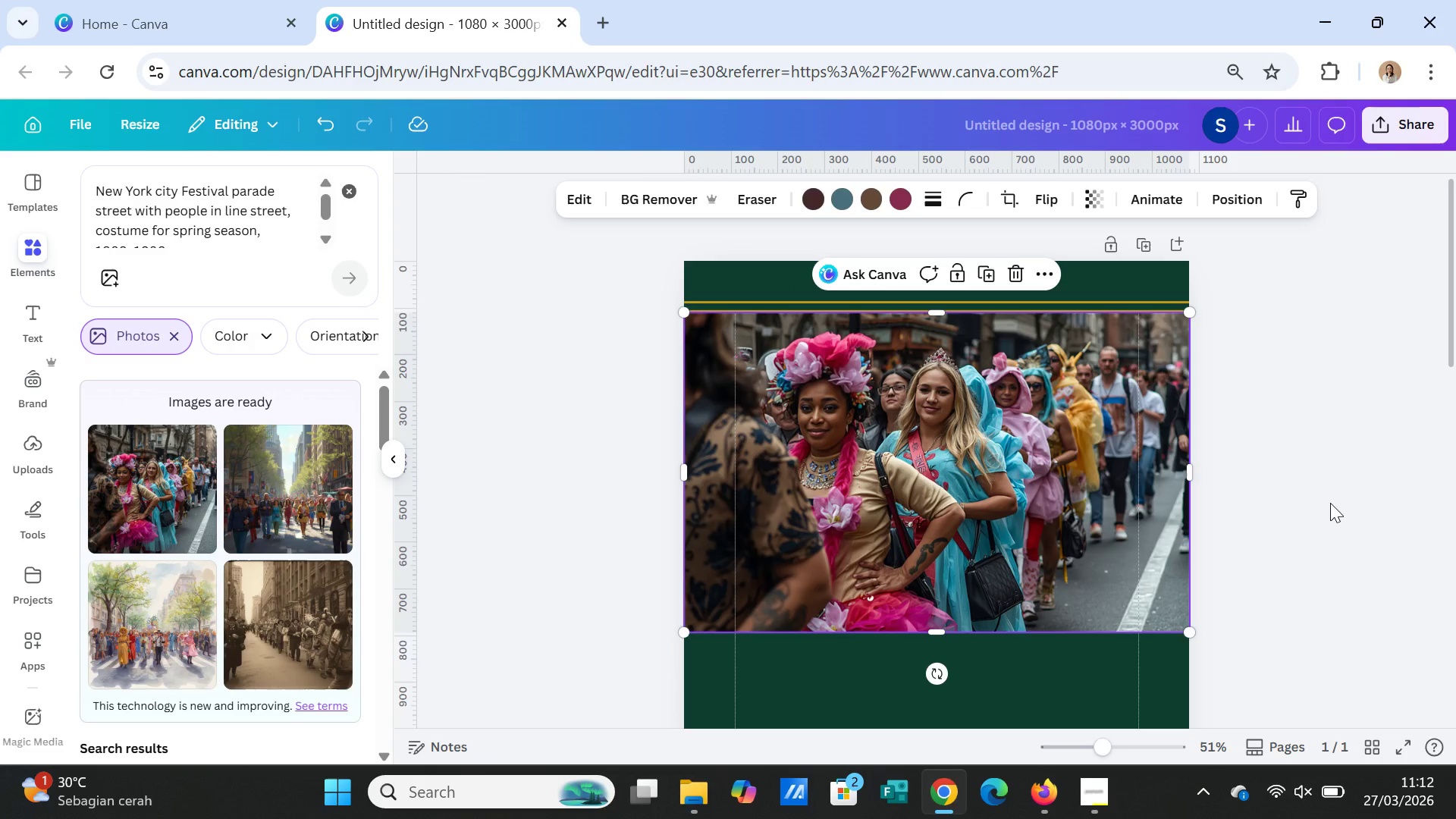 
left_click([1330, 503])
 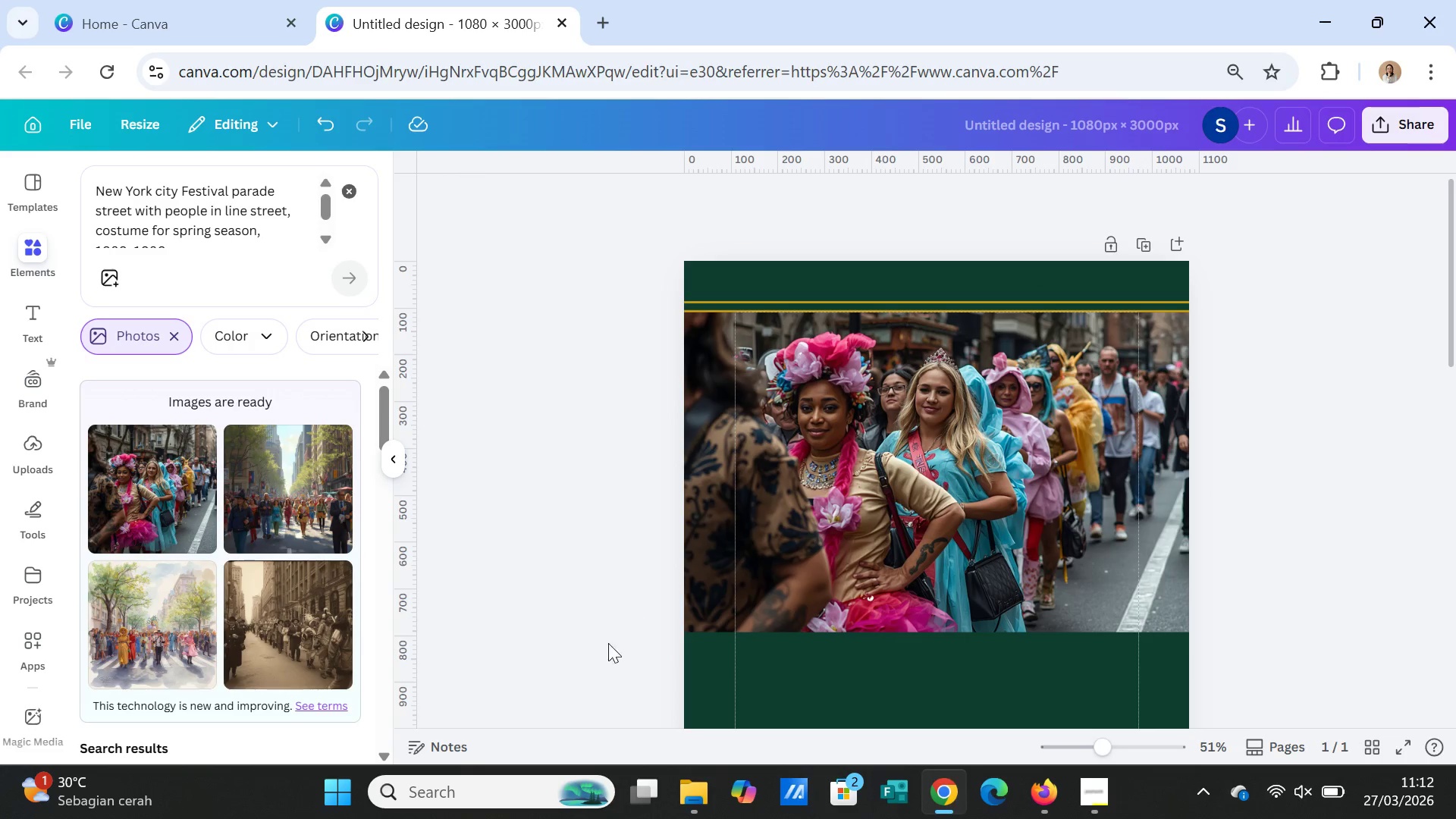 
scroll: coordinate [1105, 566], scroll_direction: down, amount: 13.0
 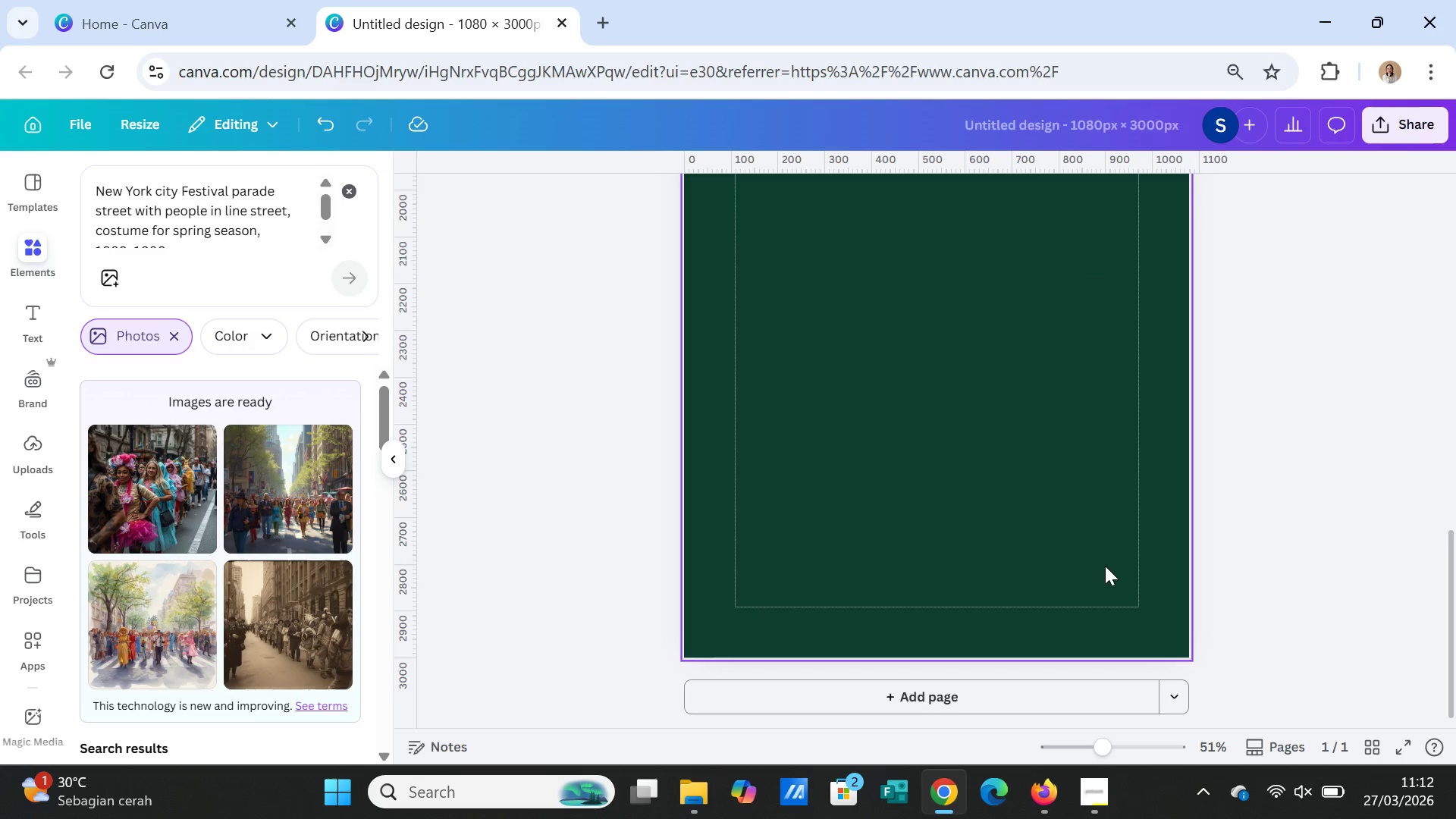 
scroll: coordinate [1107, 563], scroll_direction: up, amount: 12.0
 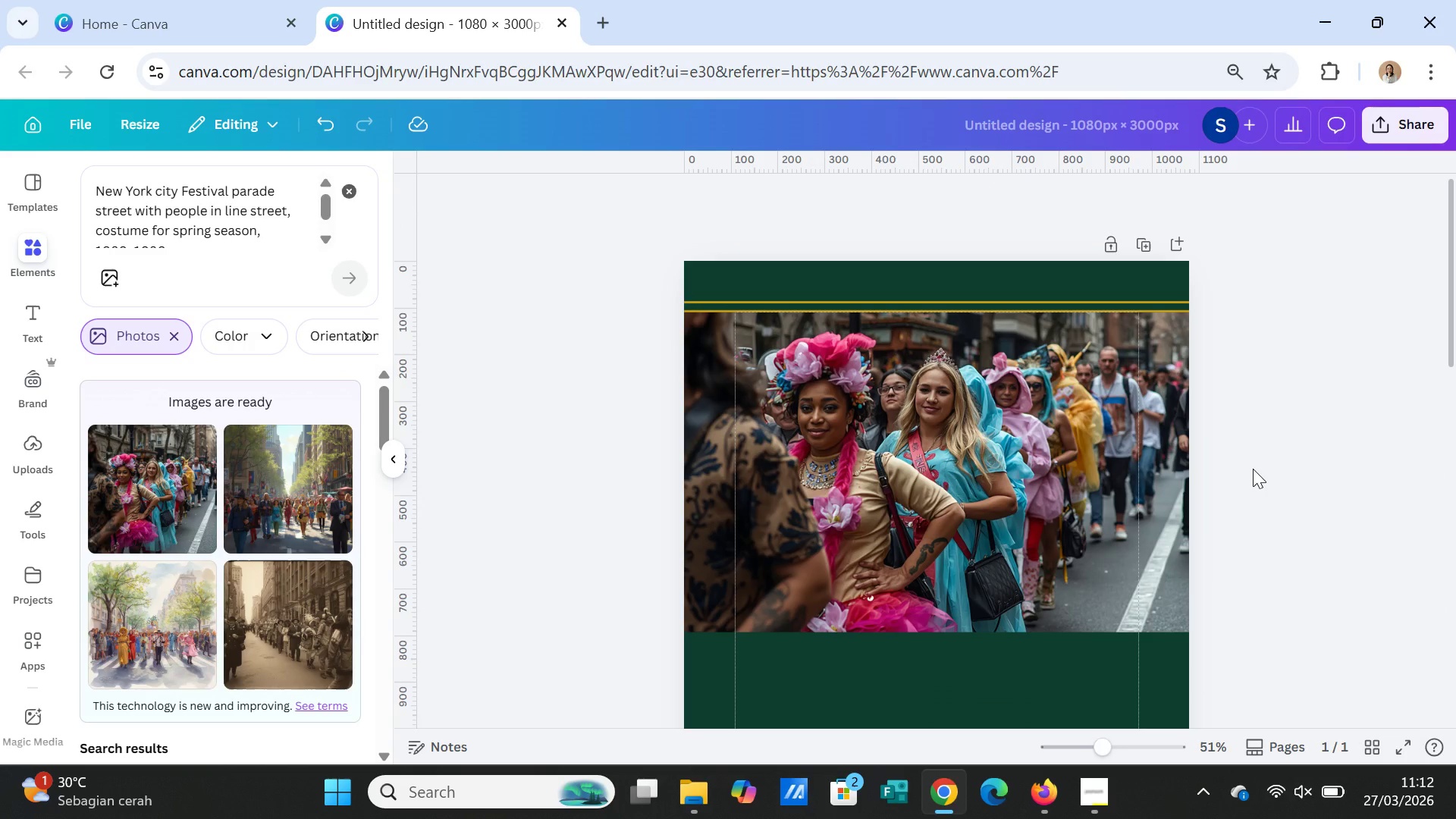 
left_click([1253, 469])
 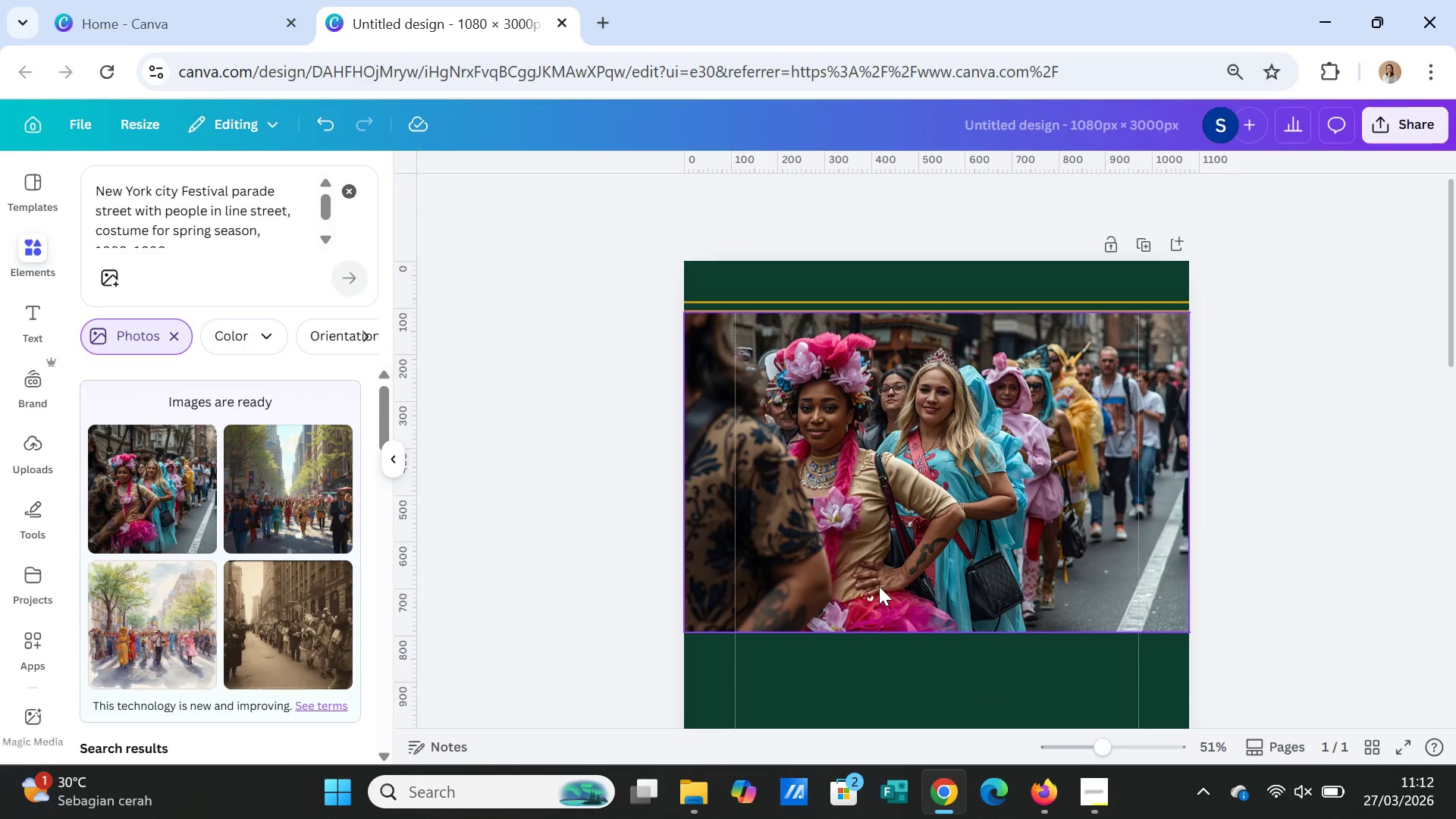 
left_click([879, 586])
 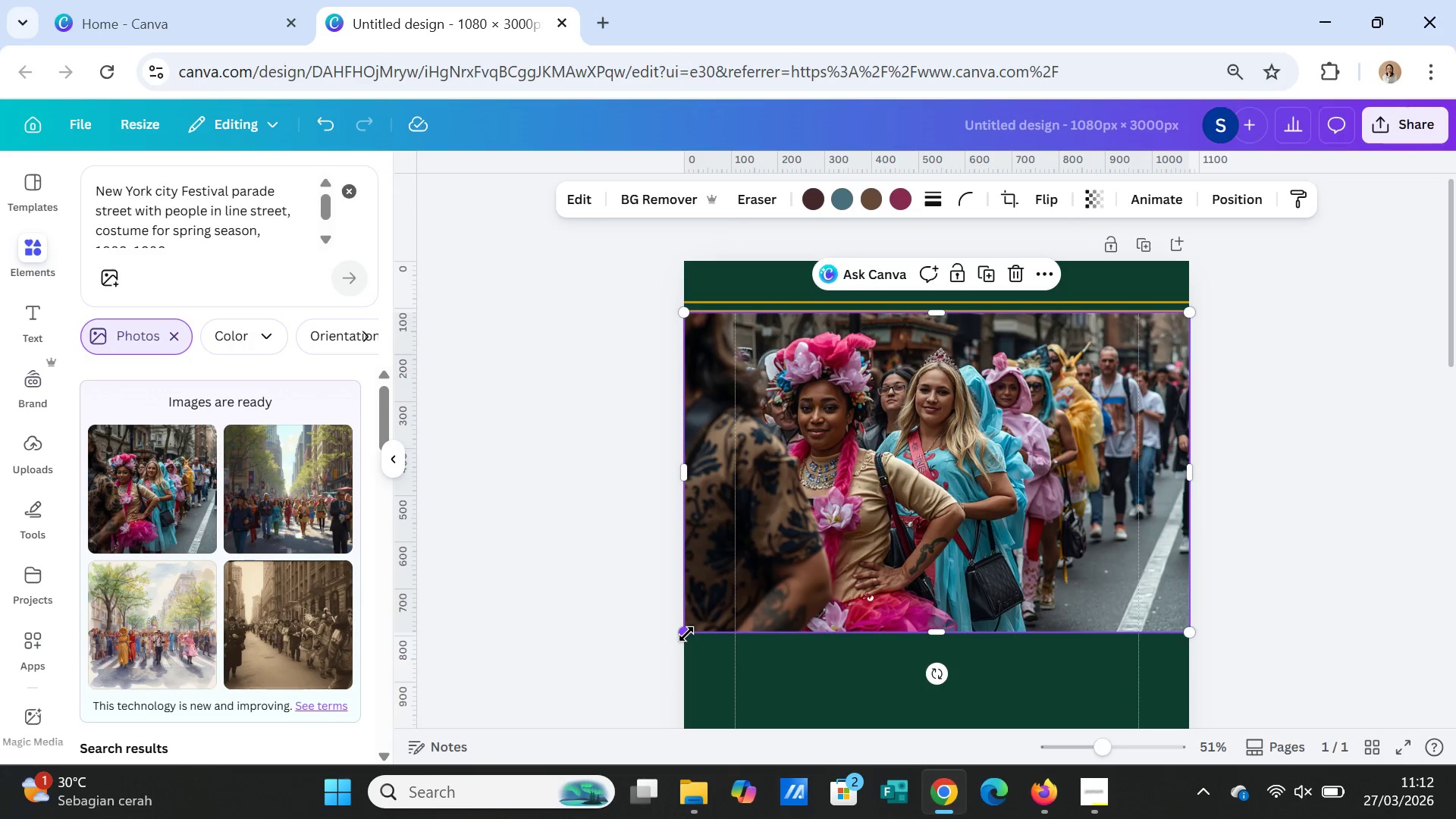 
left_click_drag(start_coordinate=[686, 634], to_coordinate=[733, 588])
 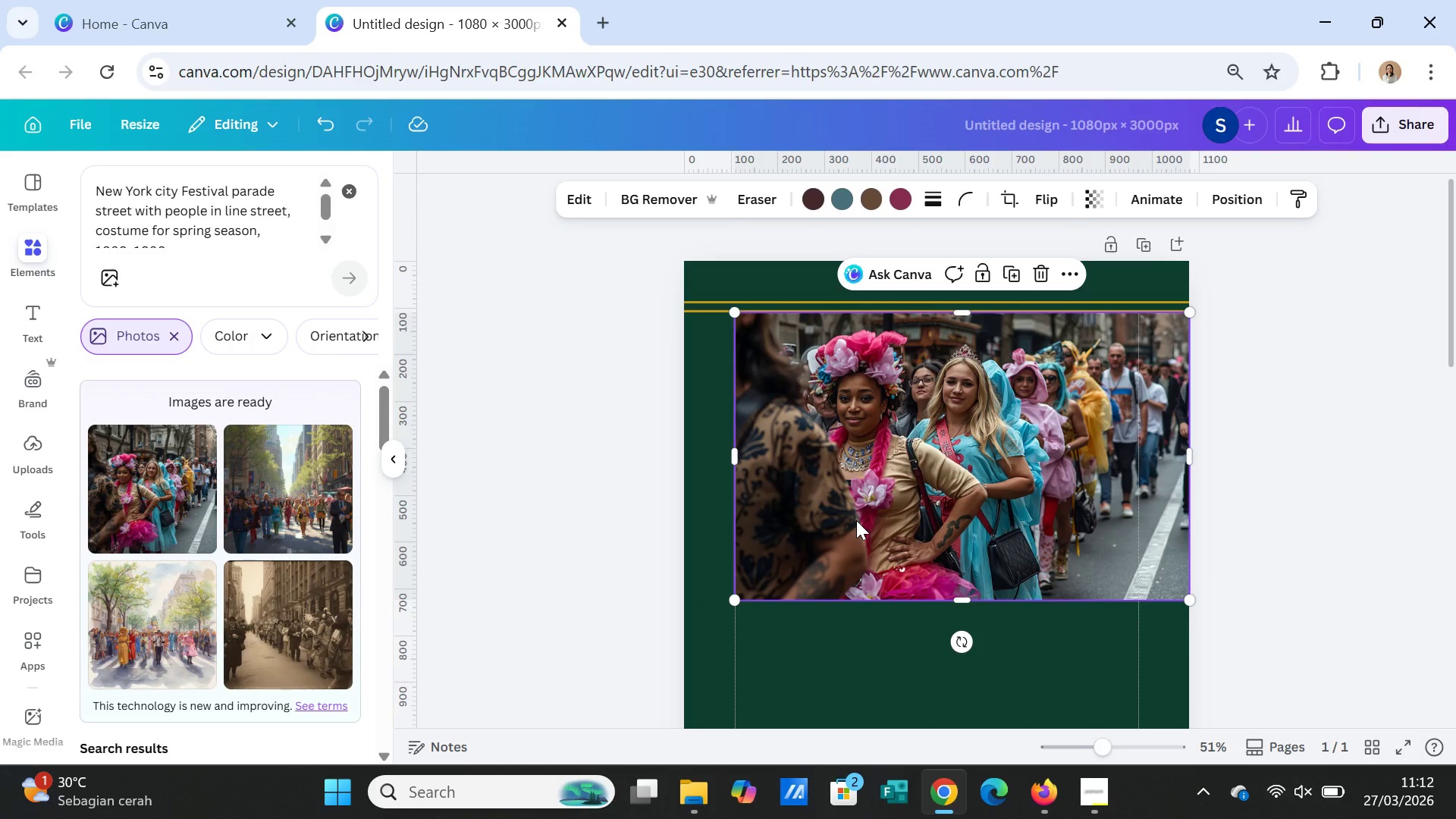 
left_click_drag(start_coordinate=[856, 520], to_coordinate=[806, 519])
 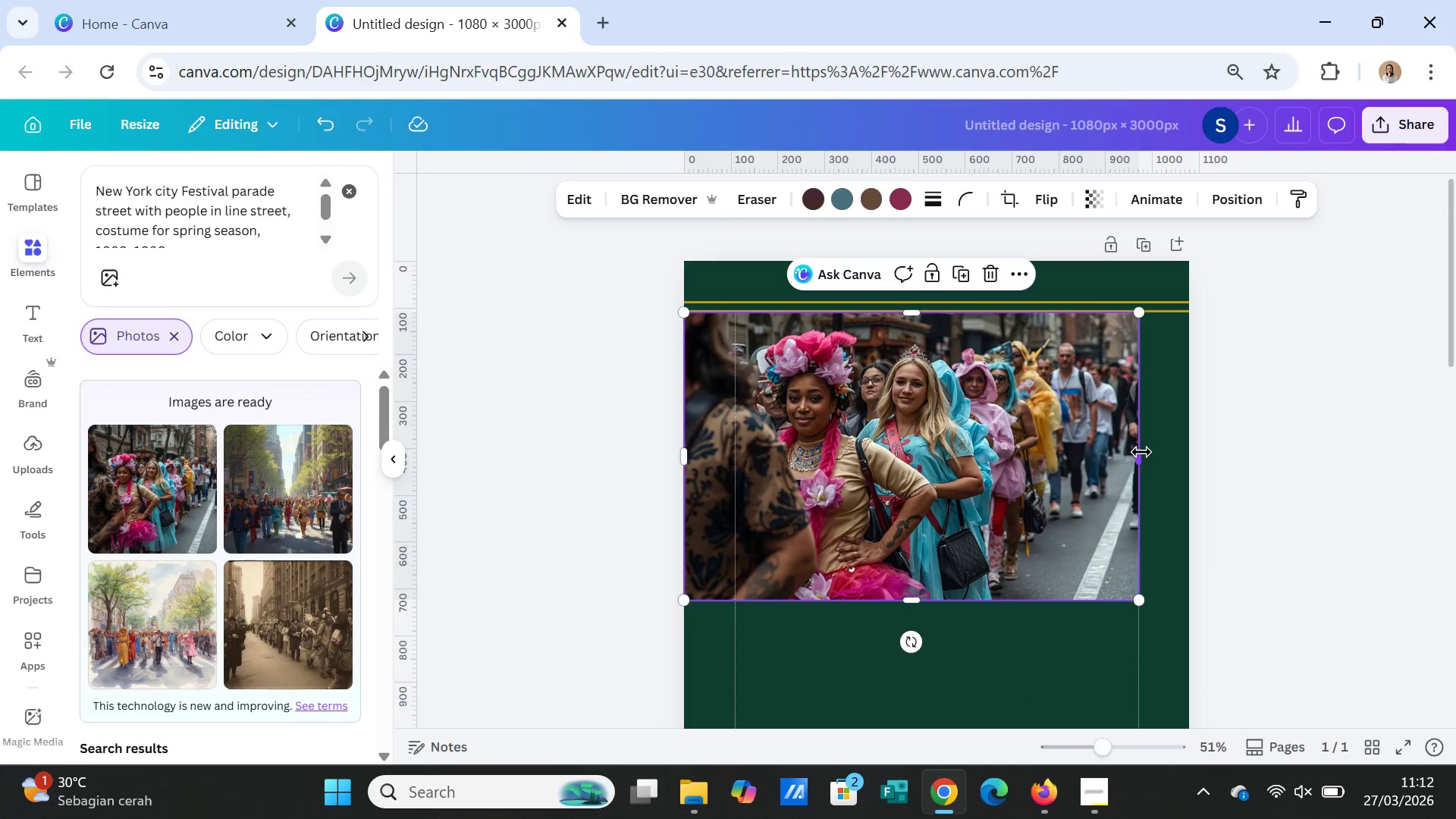 
left_click_drag(start_coordinate=[1142, 452], to_coordinate=[1190, 450])
 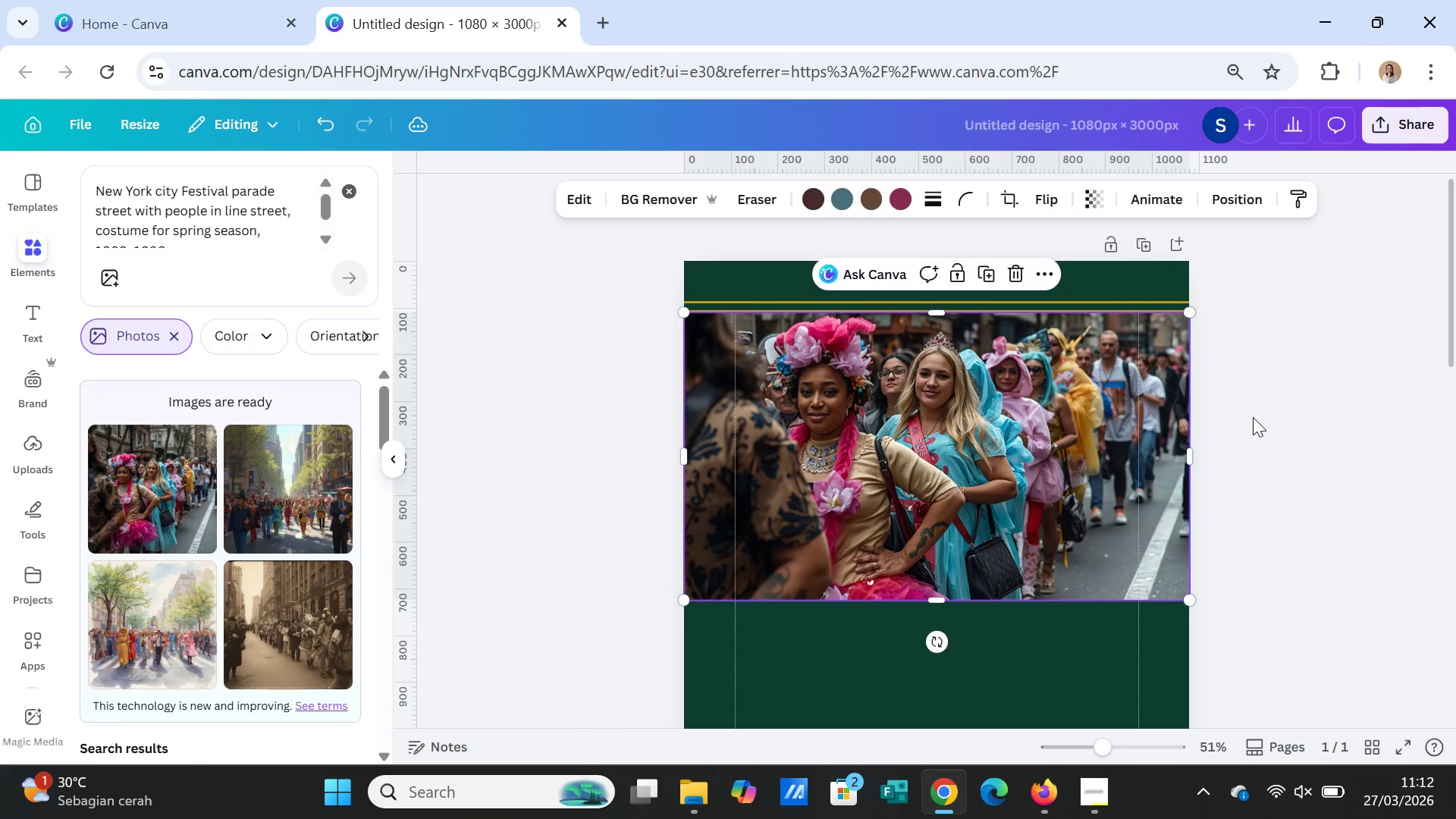 
left_click([1253, 417])
 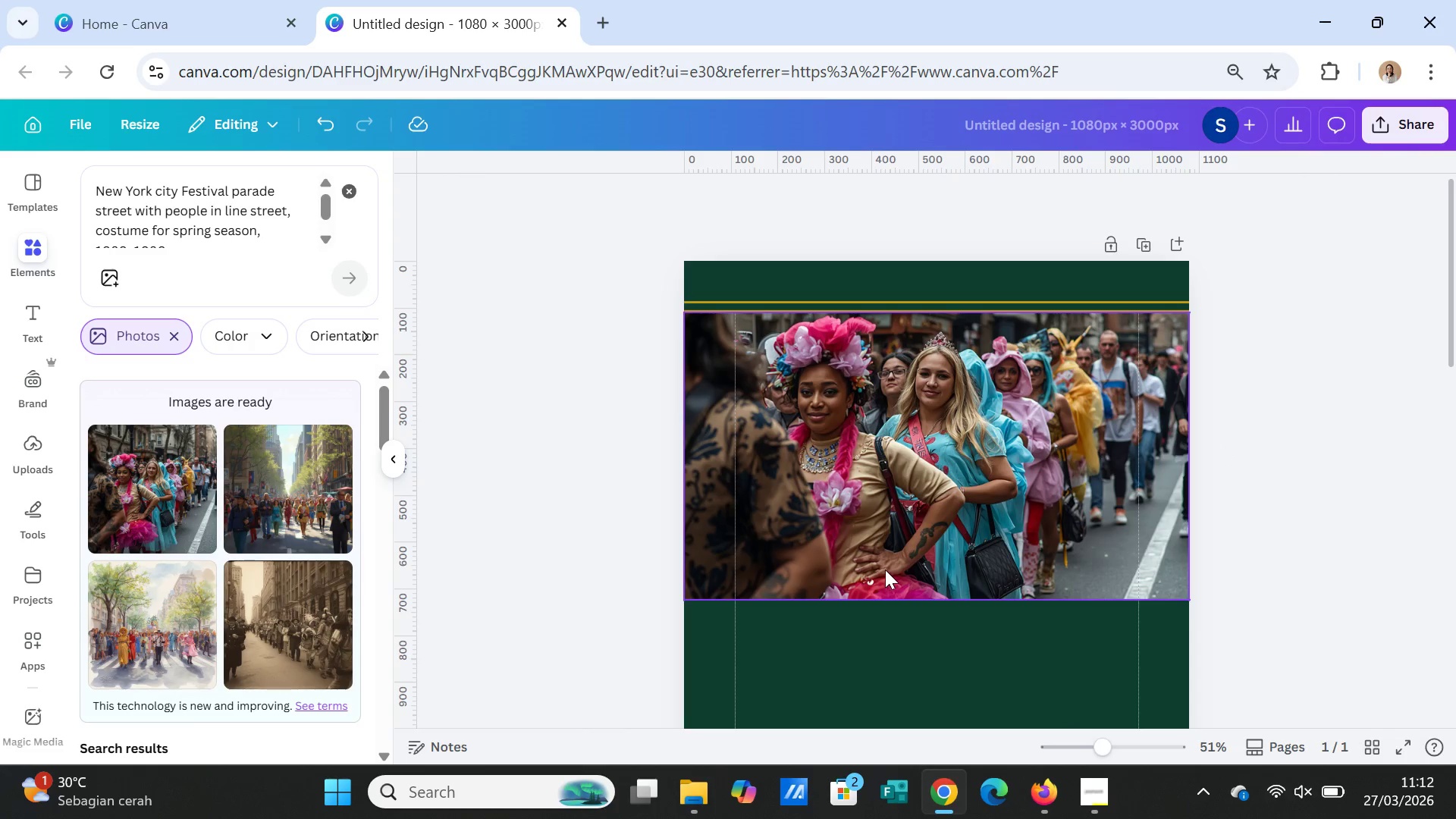 
left_click([880, 564])
 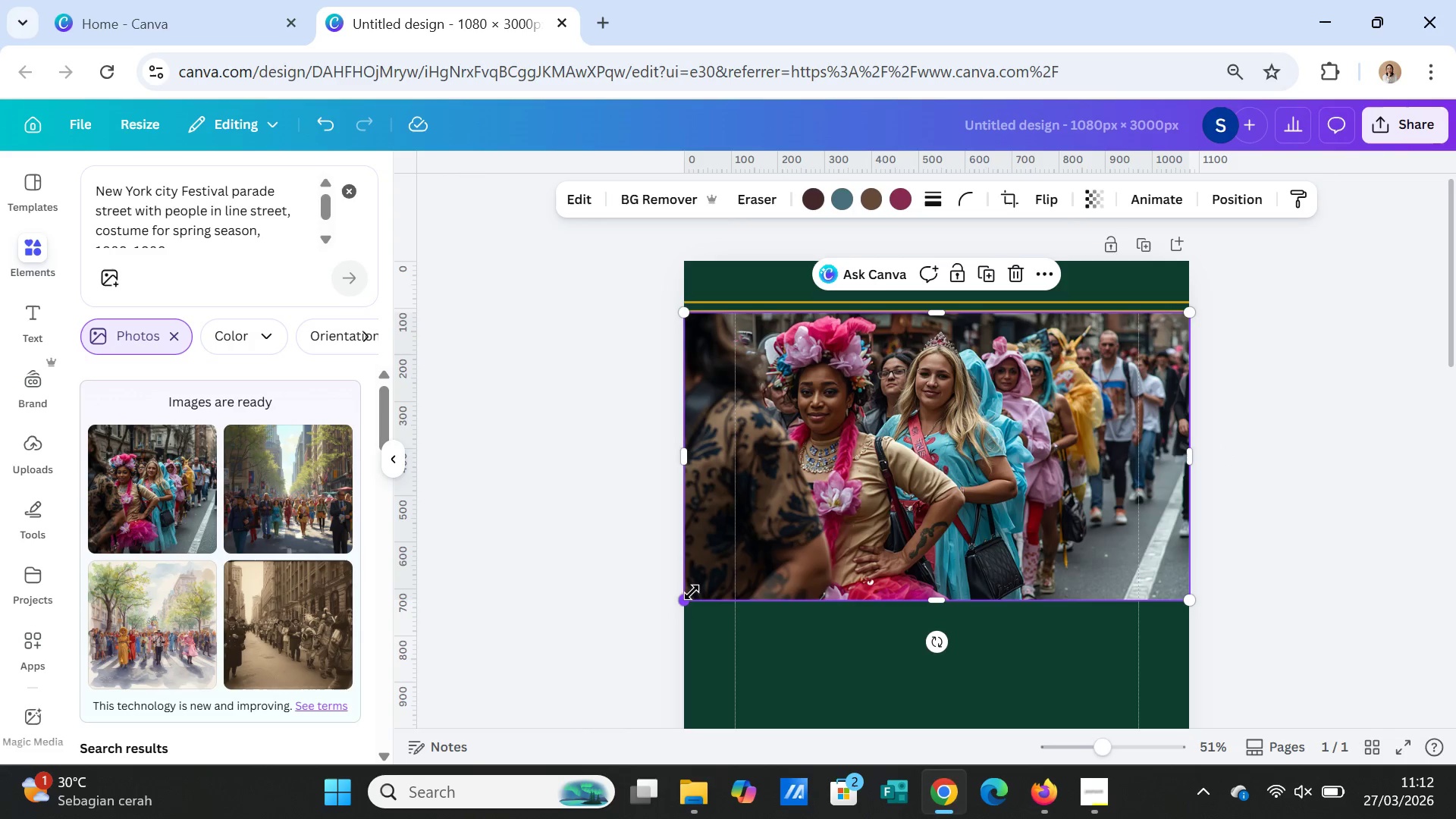 
double_click([852, 480])
 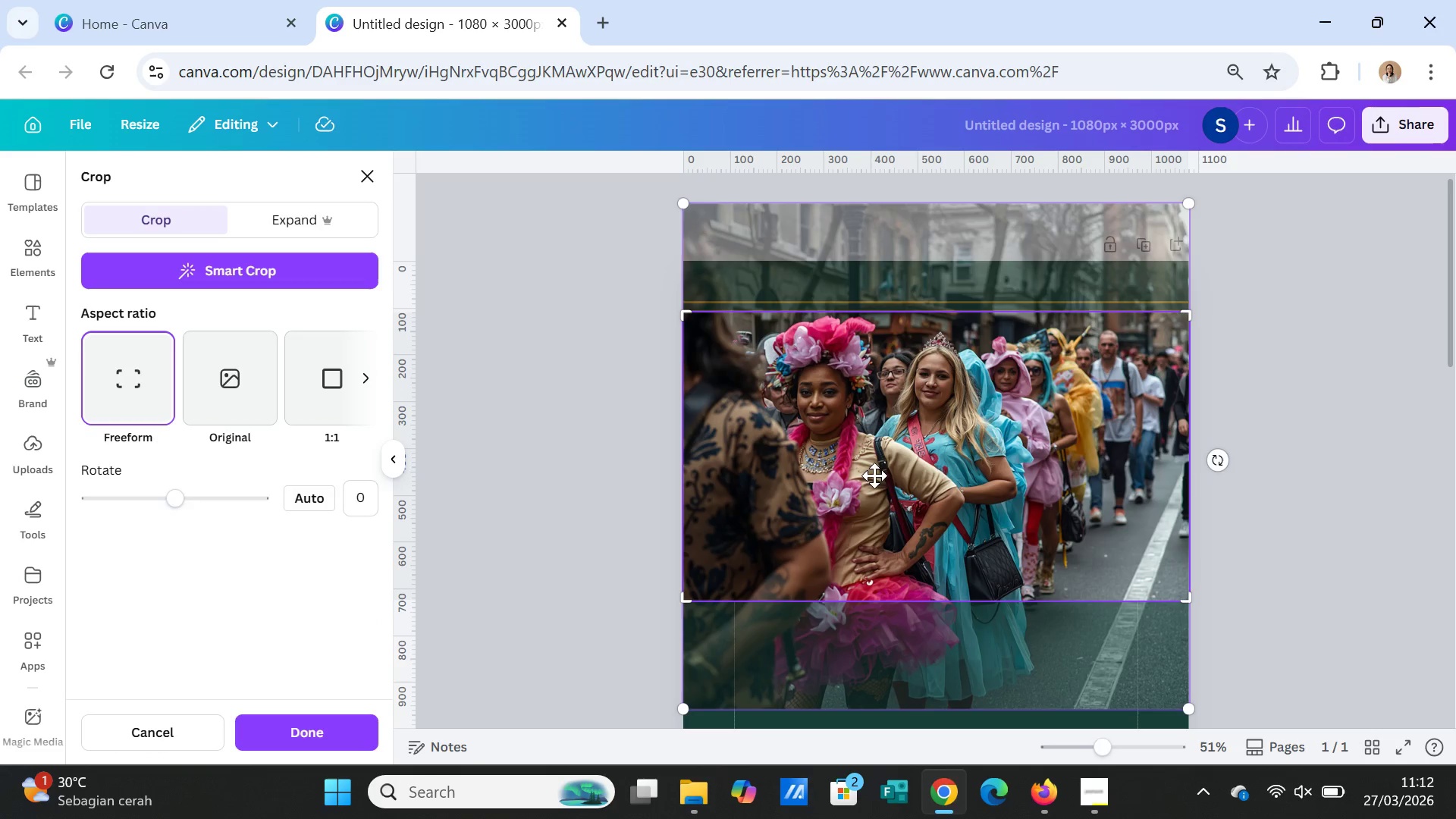 
left_click_drag(start_coordinate=[876, 474], to_coordinate=[877, 516])
 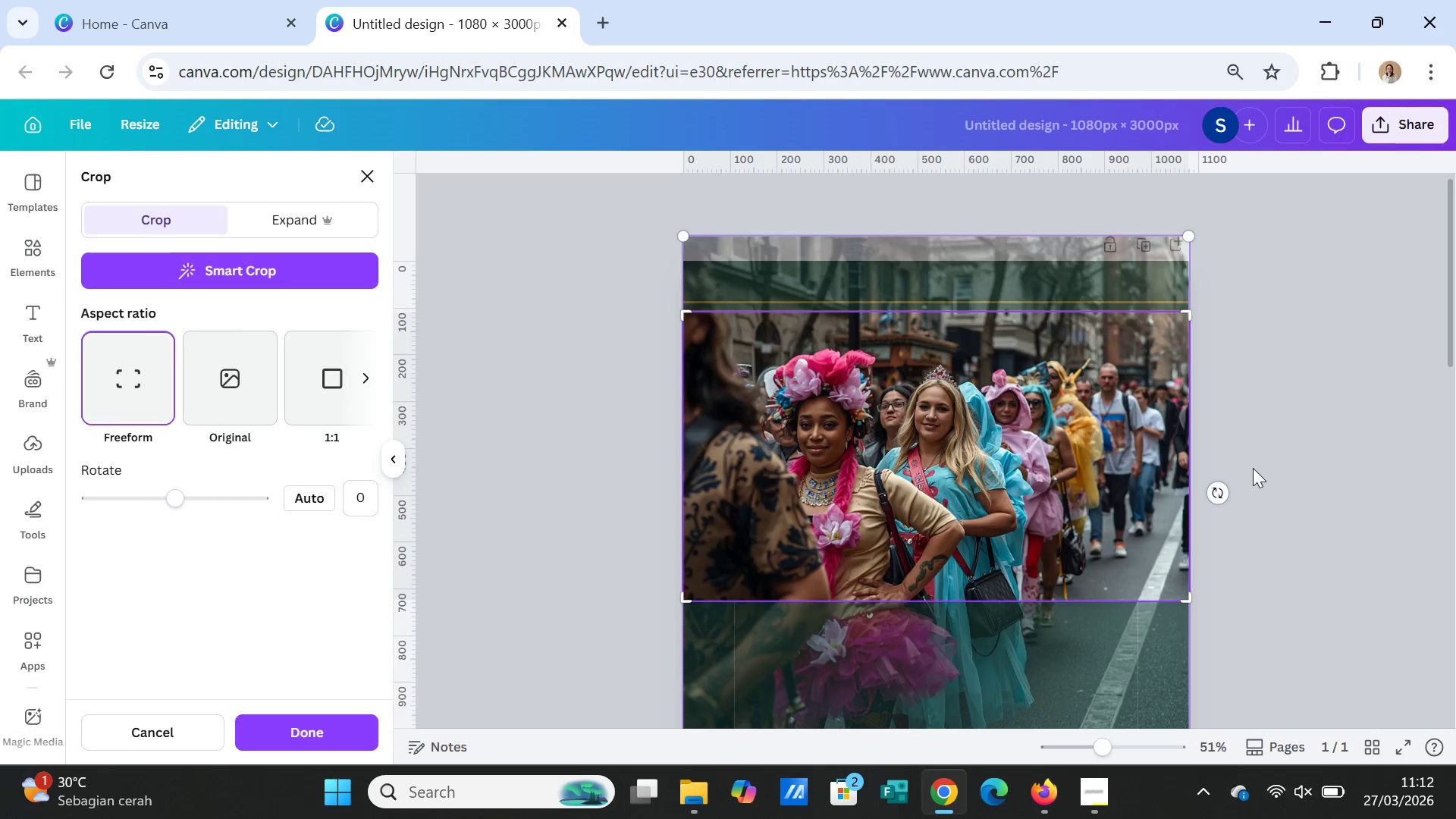 
left_click([1253, 468])
 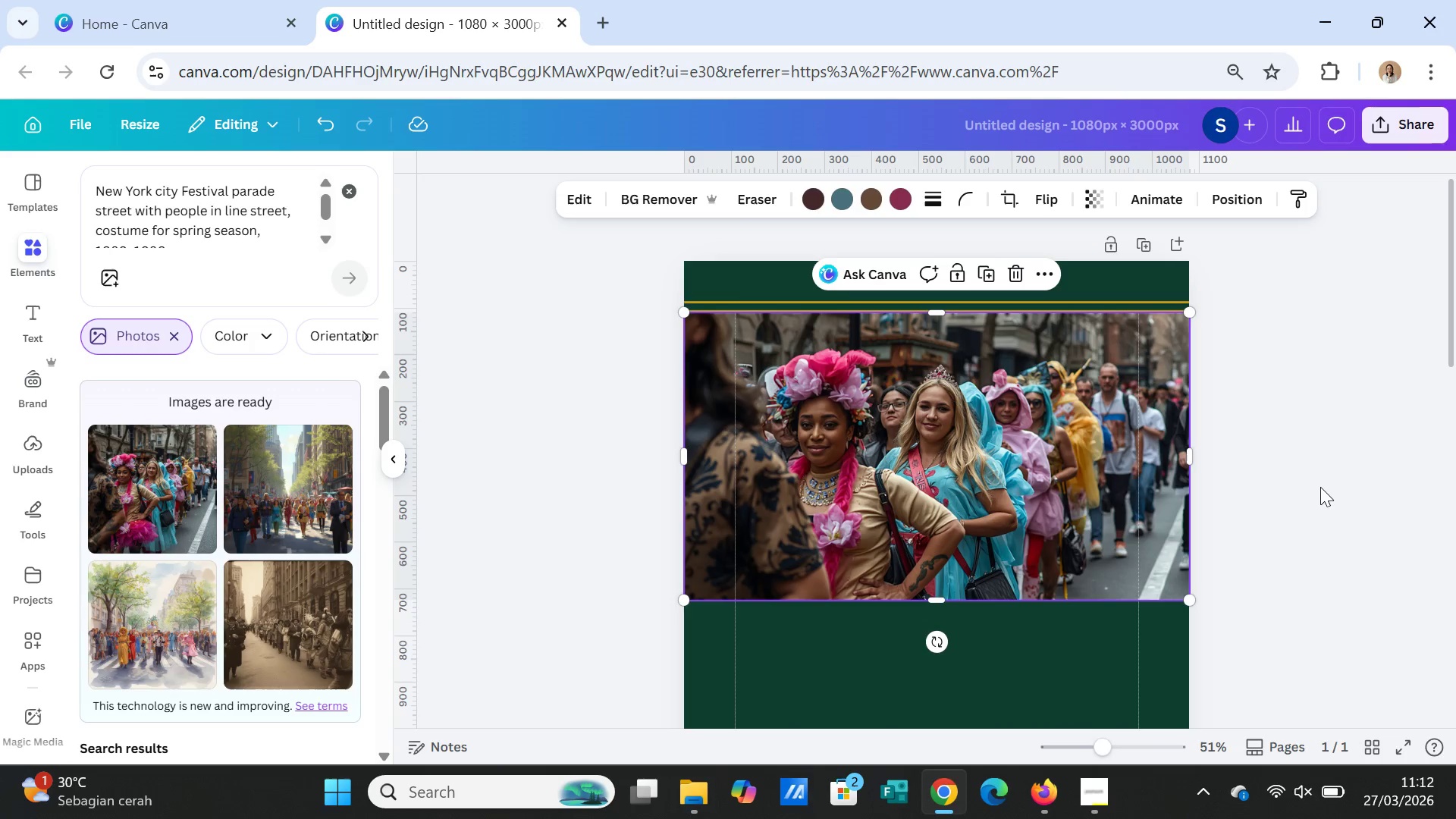 
left_click([1322, 489])
 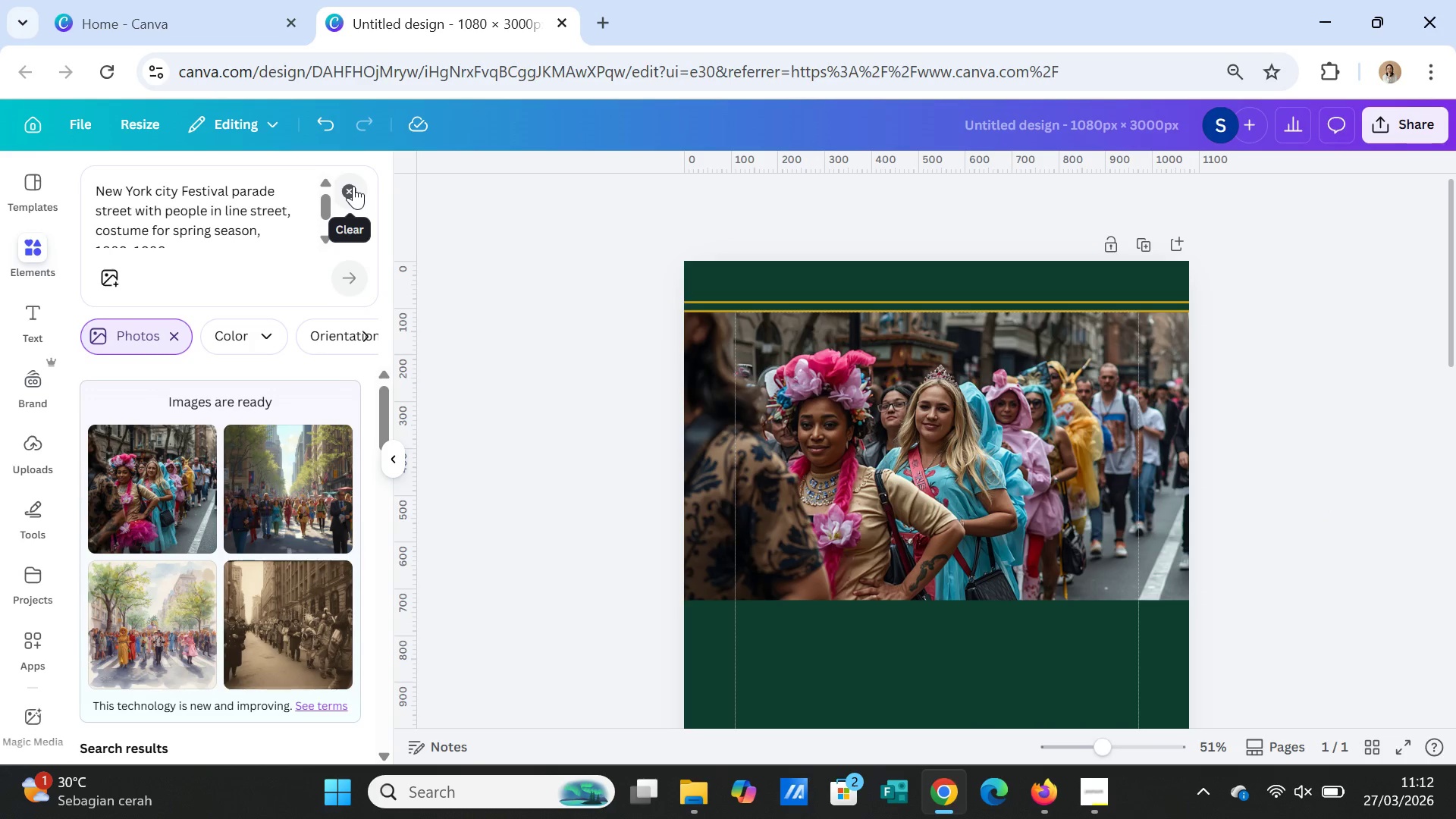 
wait(9.27)
 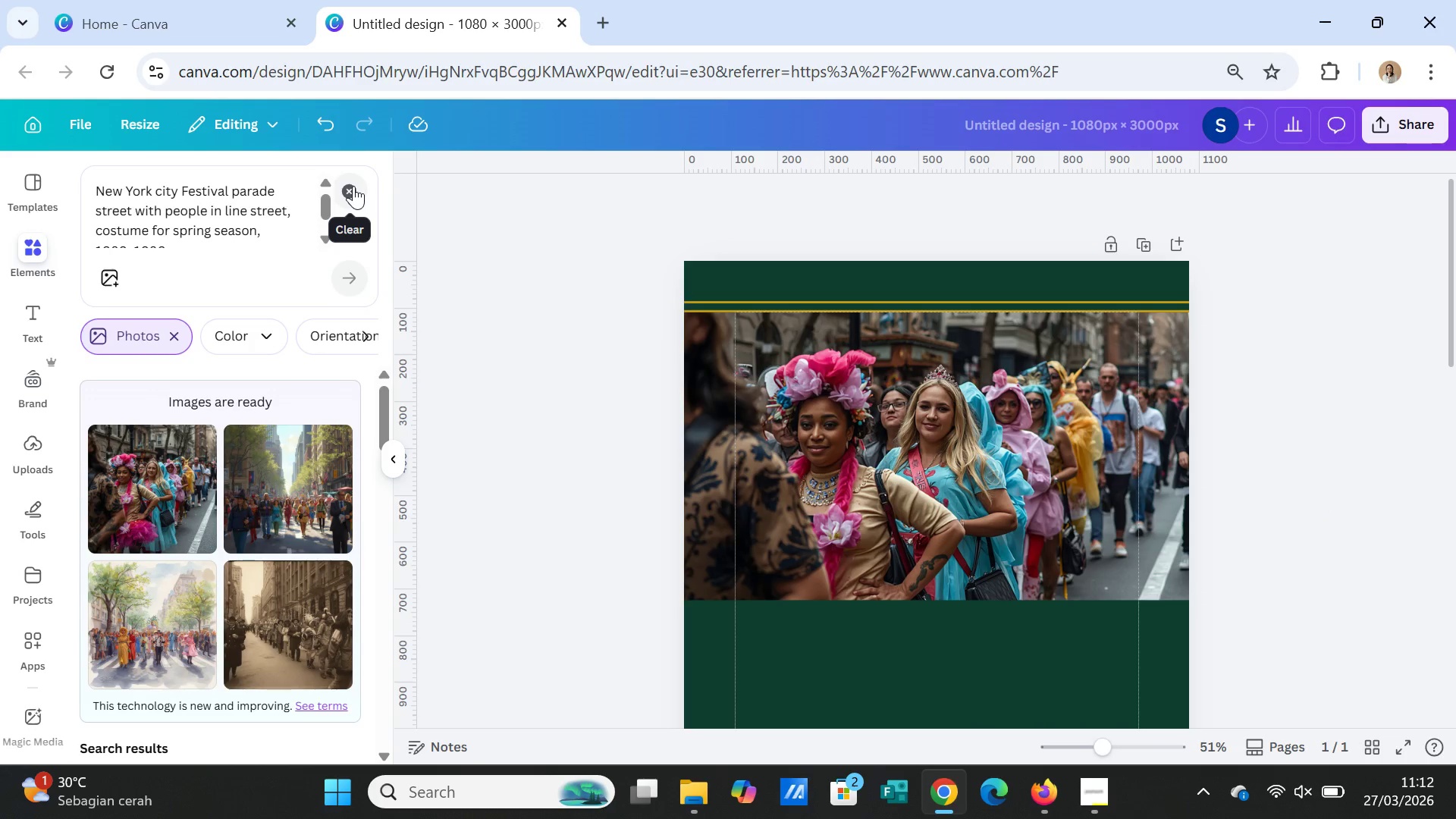 
left_click([312, 447])
 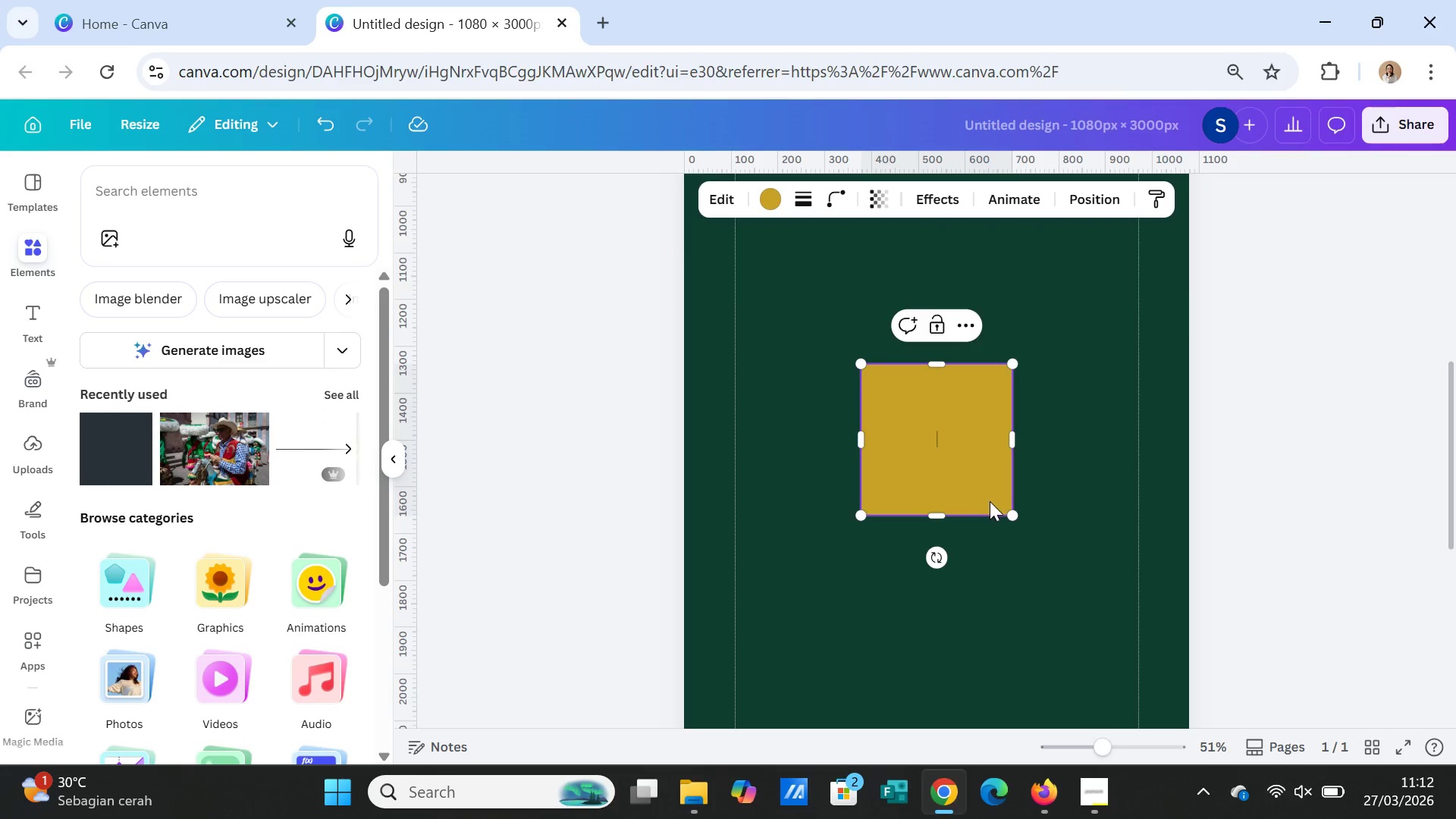 
left_click_drag(start_coordinate=[983, 473], to_coordinate=[1020, 315])
 